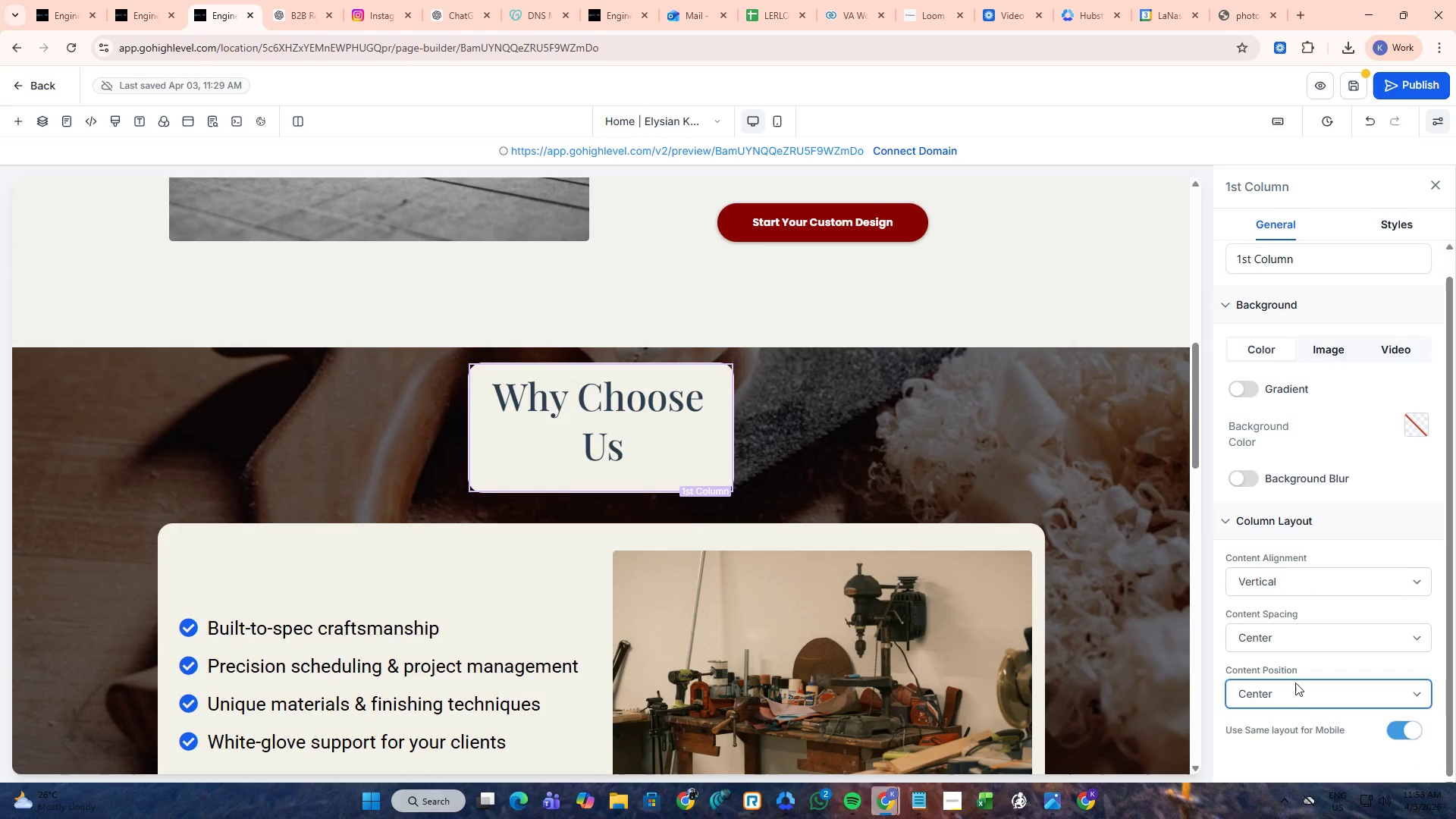 
triple_click([1296, 693])
 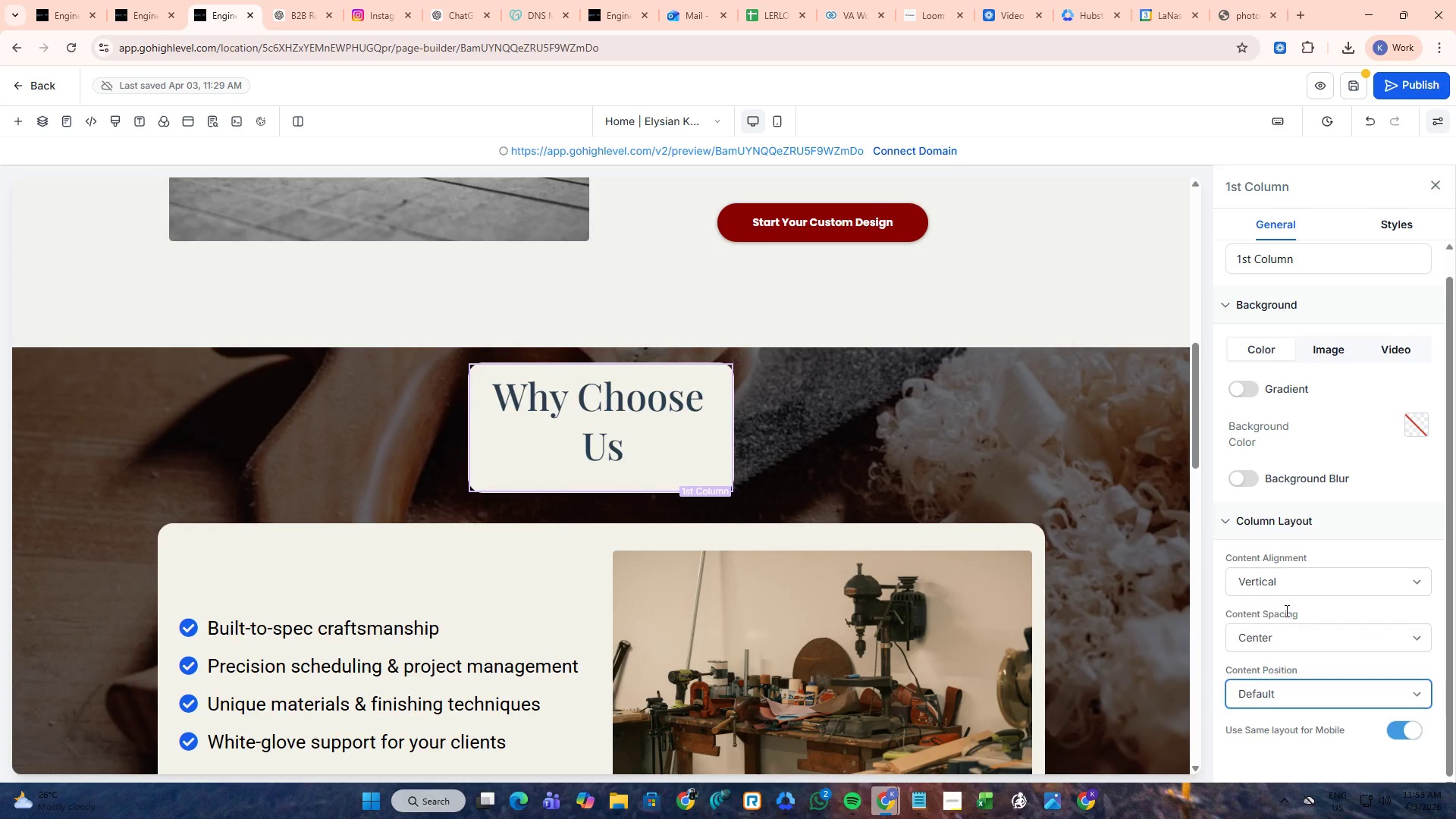 
double_click([1298, 575])
 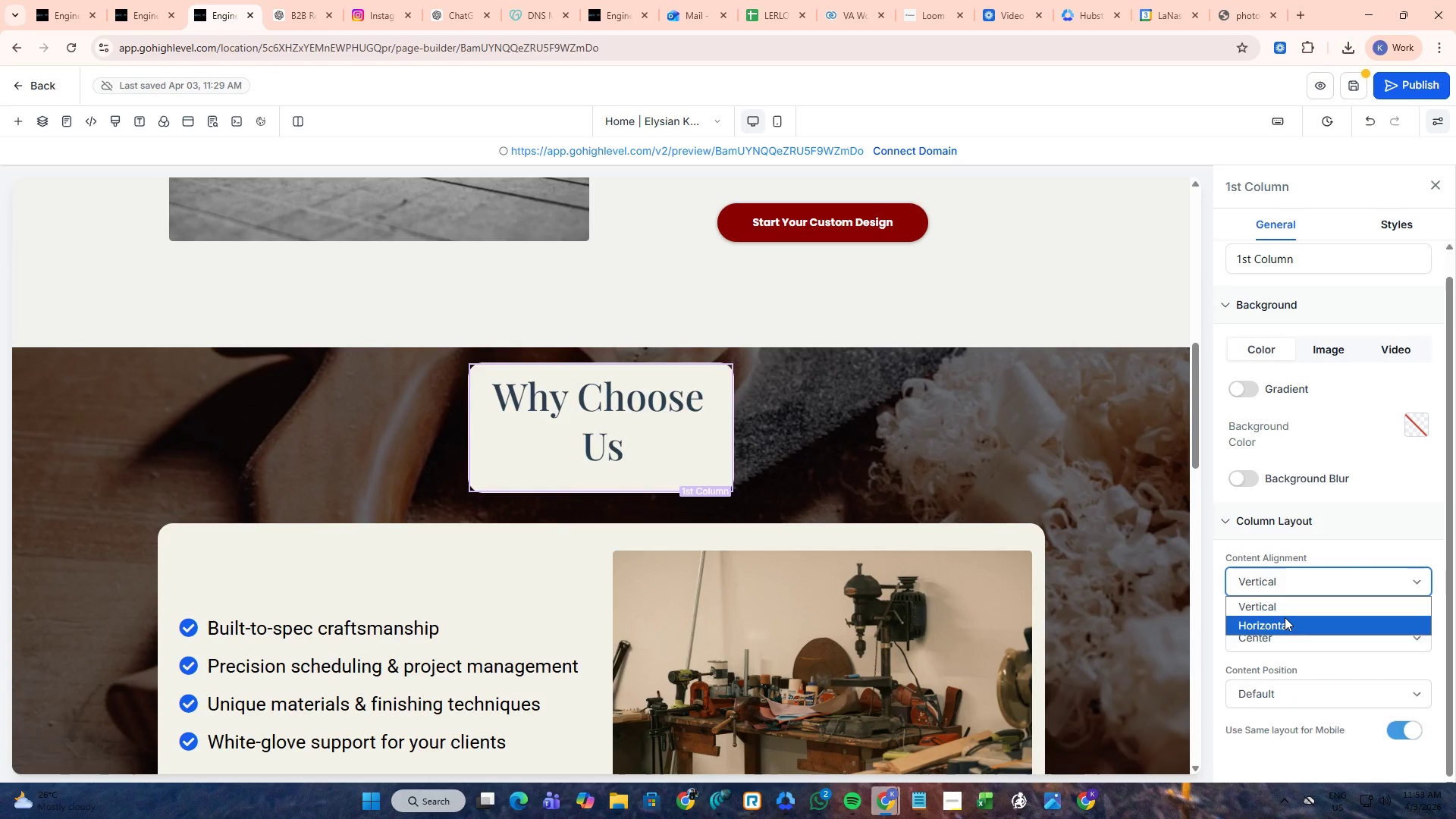 
left_click([1285, 617])
 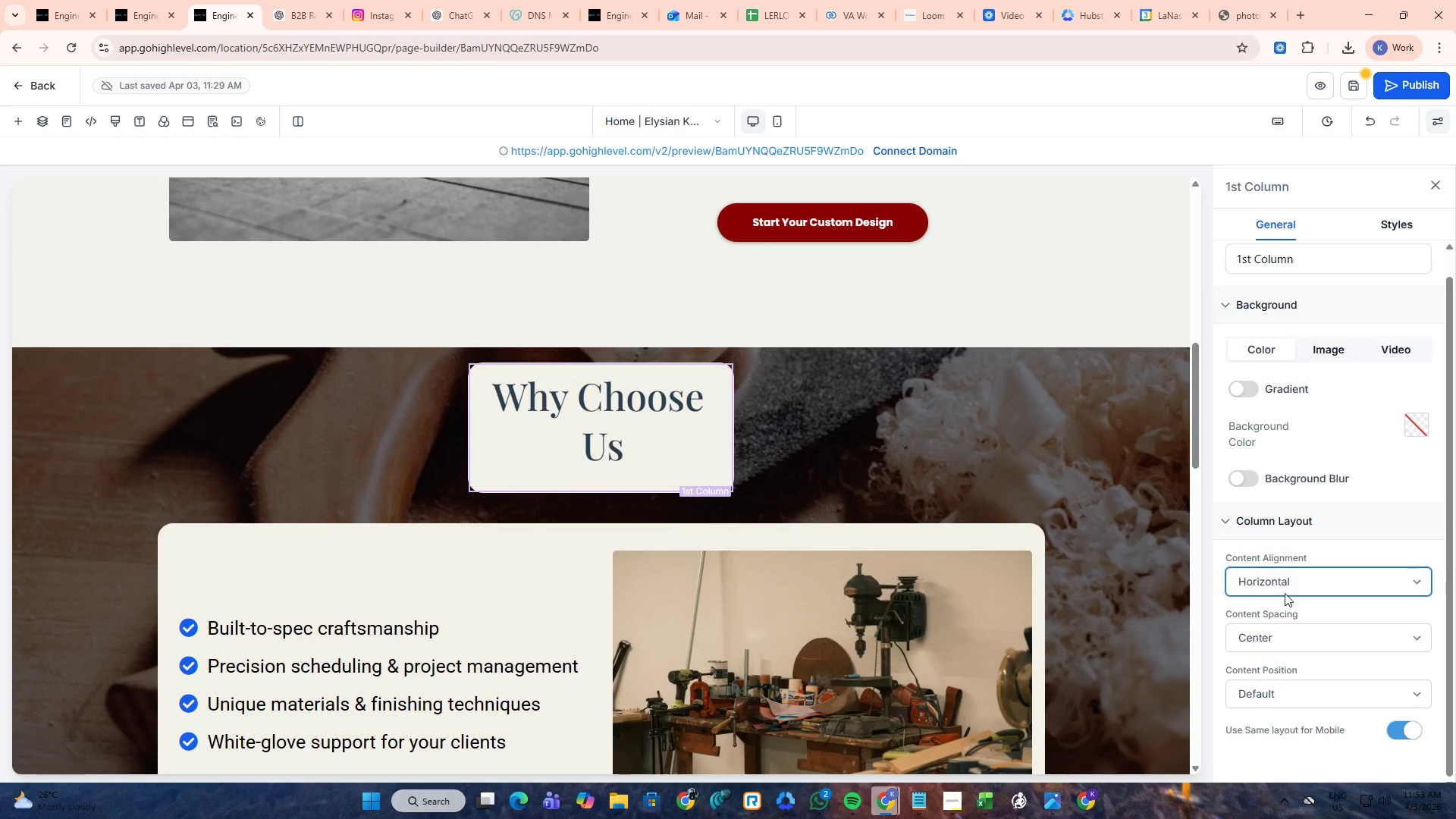 
left_click([1285, 580])
 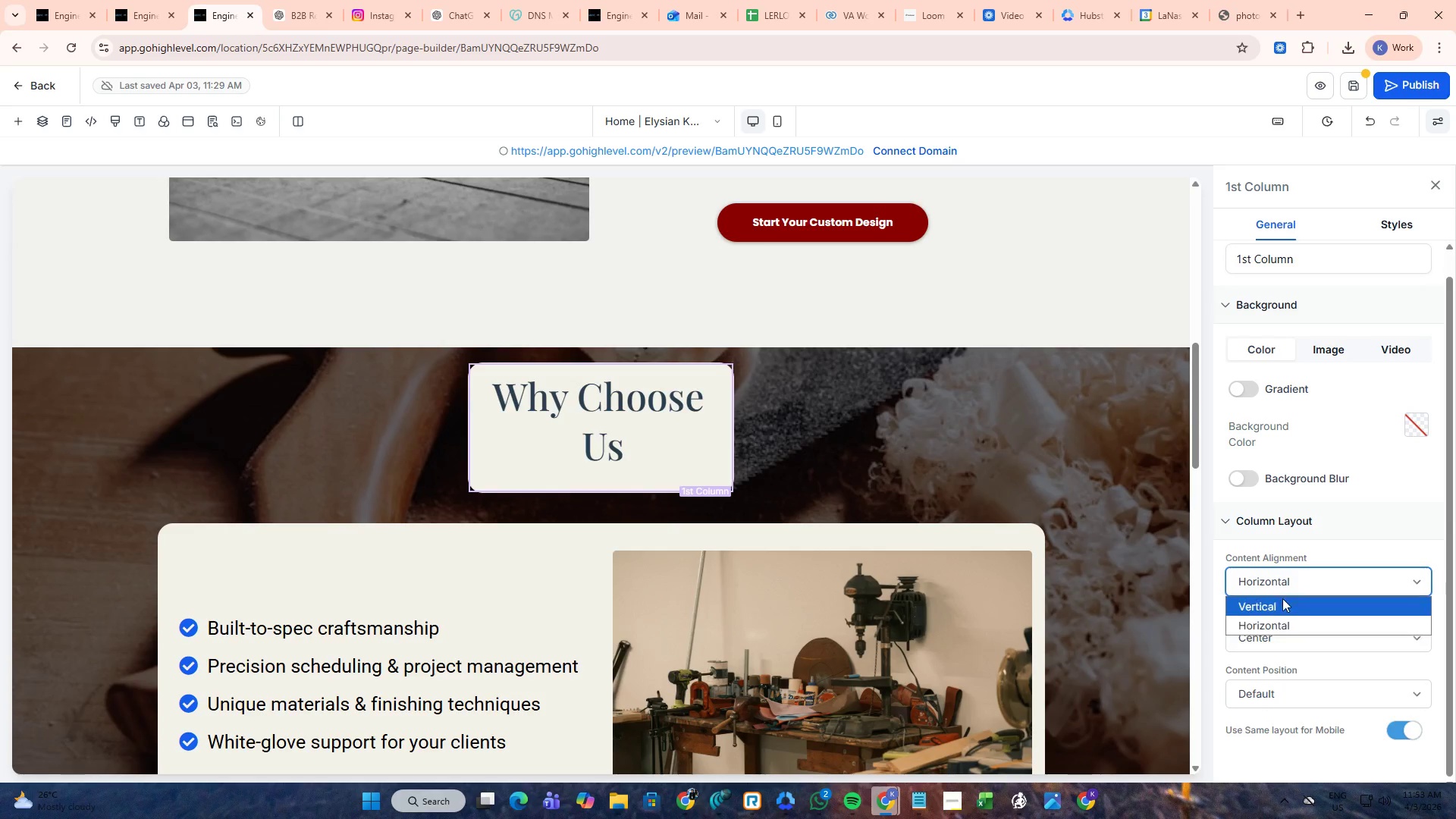 
left_click([1281, 611])
 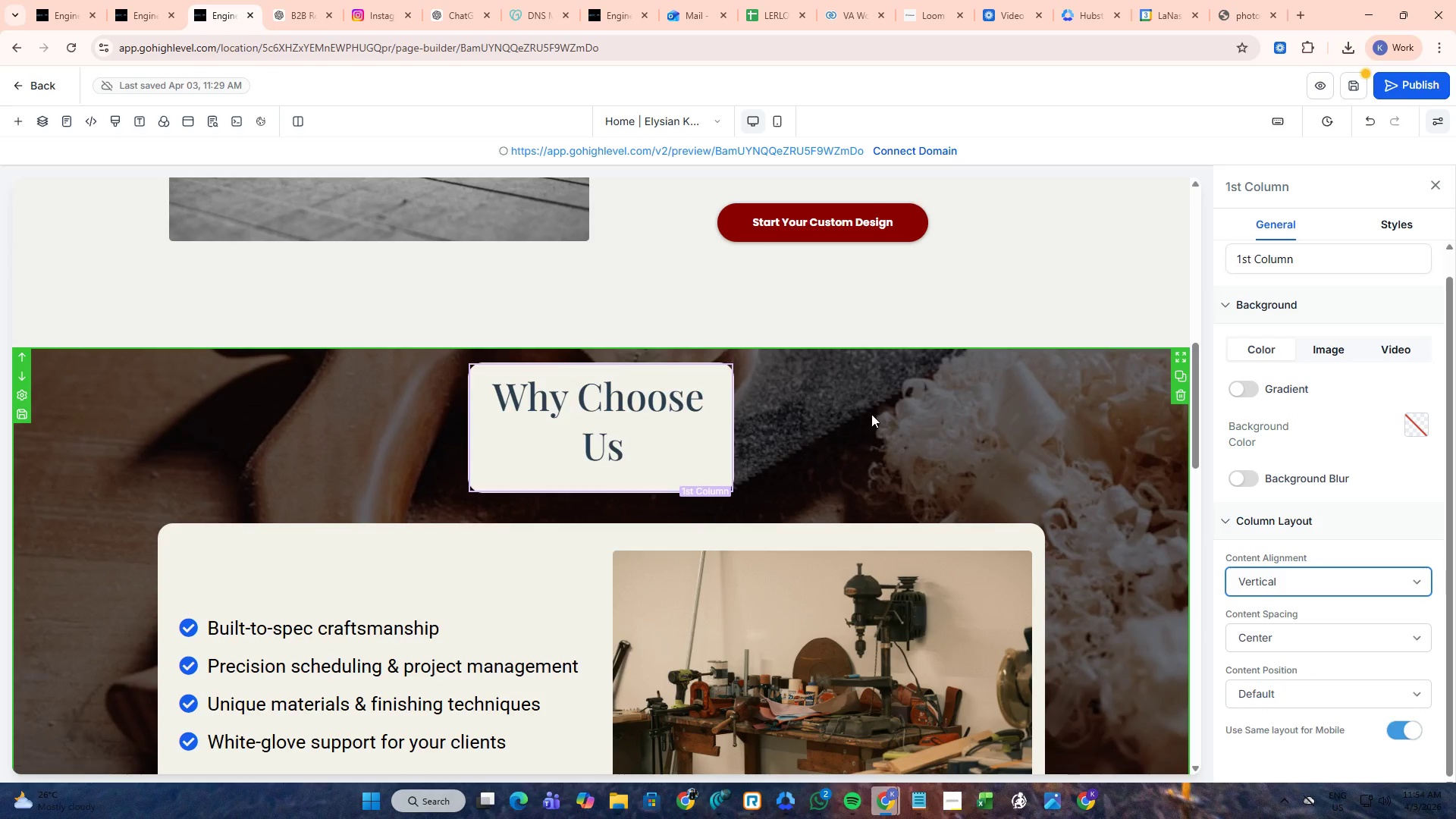 
scroll: coordinate [881, 411], scroll_direction: up, amount: 6.0
 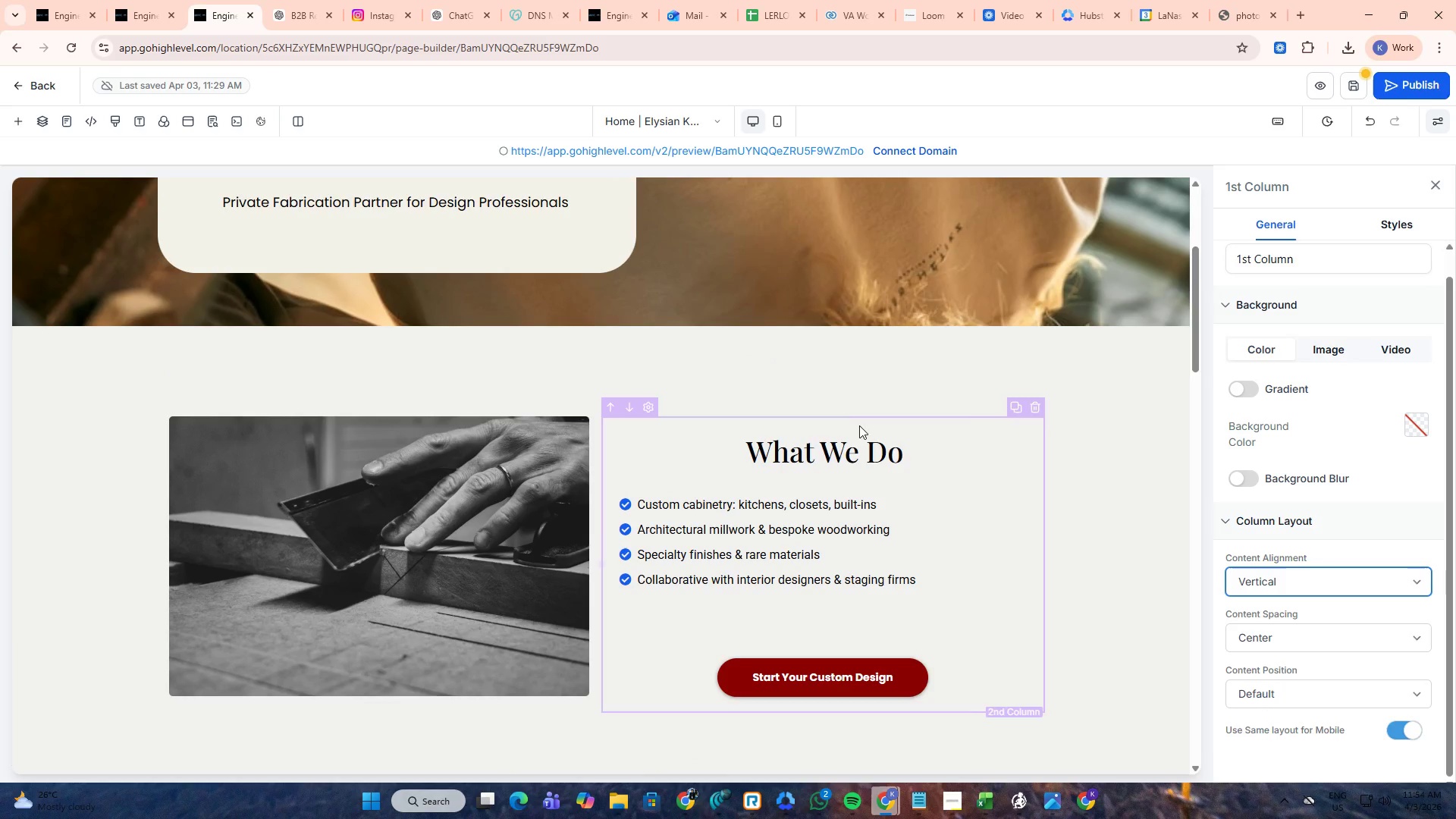 
left_click([846, 445])
 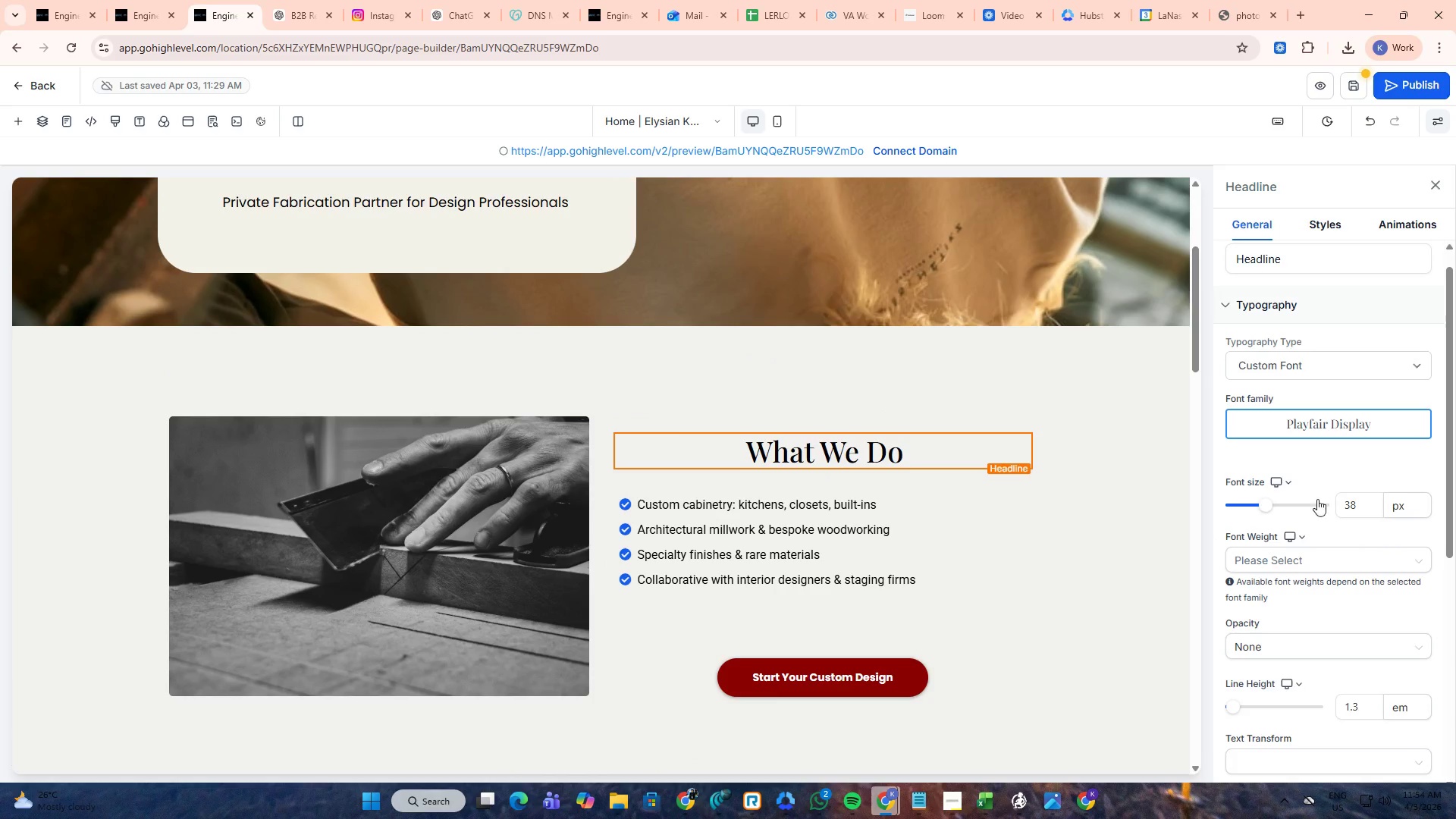 
left_click_drag(start_coordinate=[1361, 501], to_coordinate=[1245, 502])
 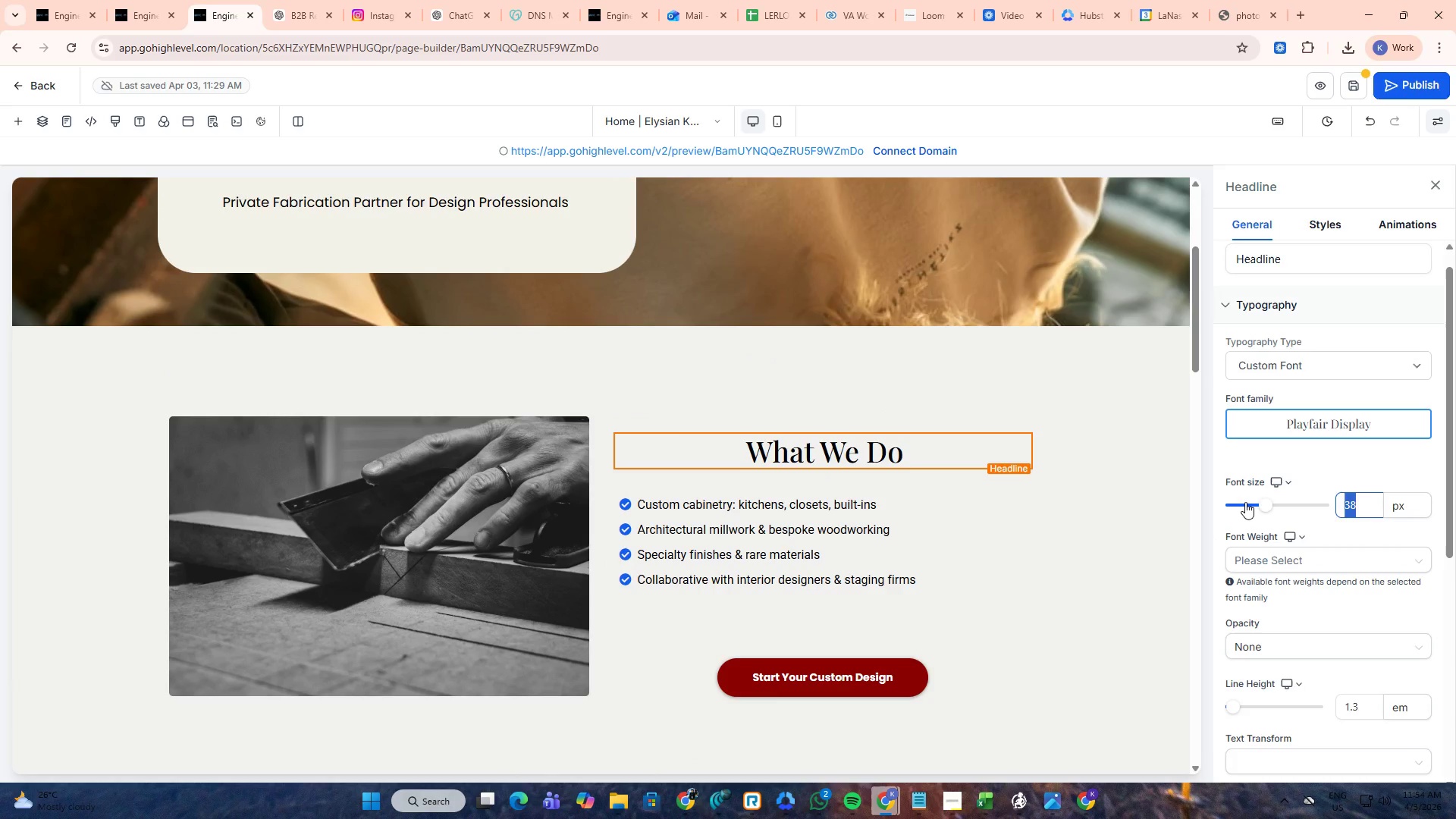 
key(Numpad4)
 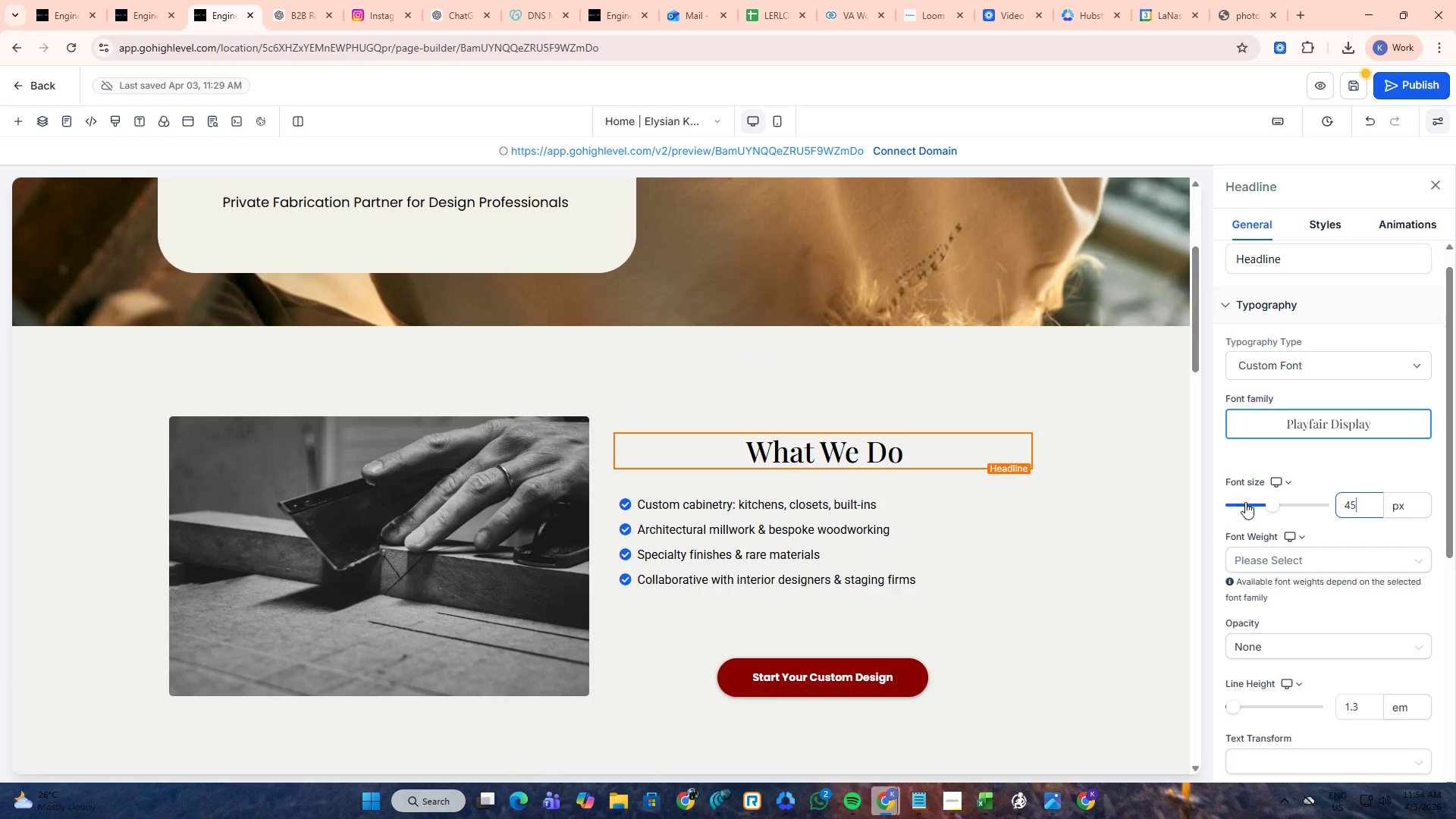 
key(Numpad5)
 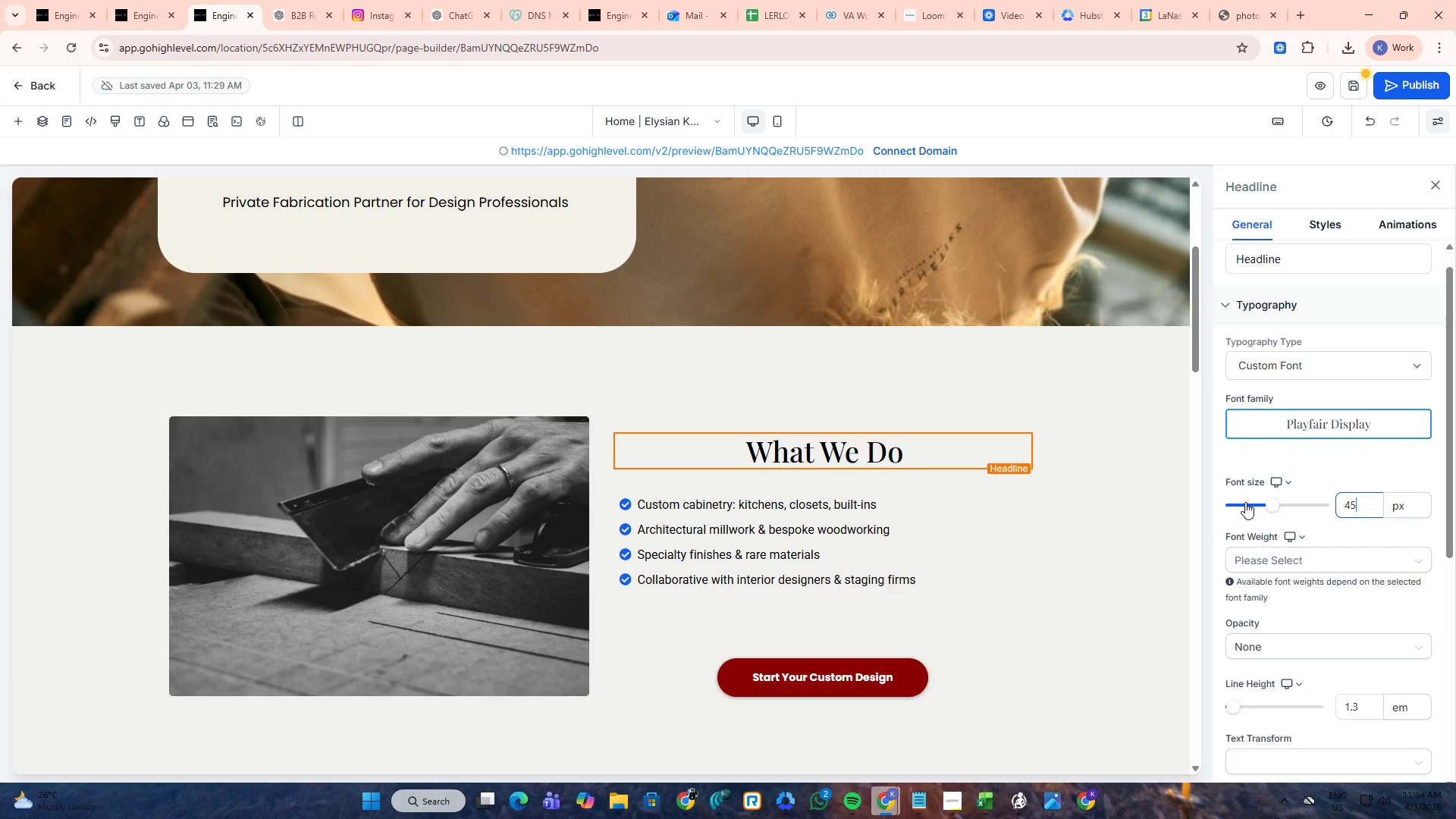 
key(NumpadEnter)
 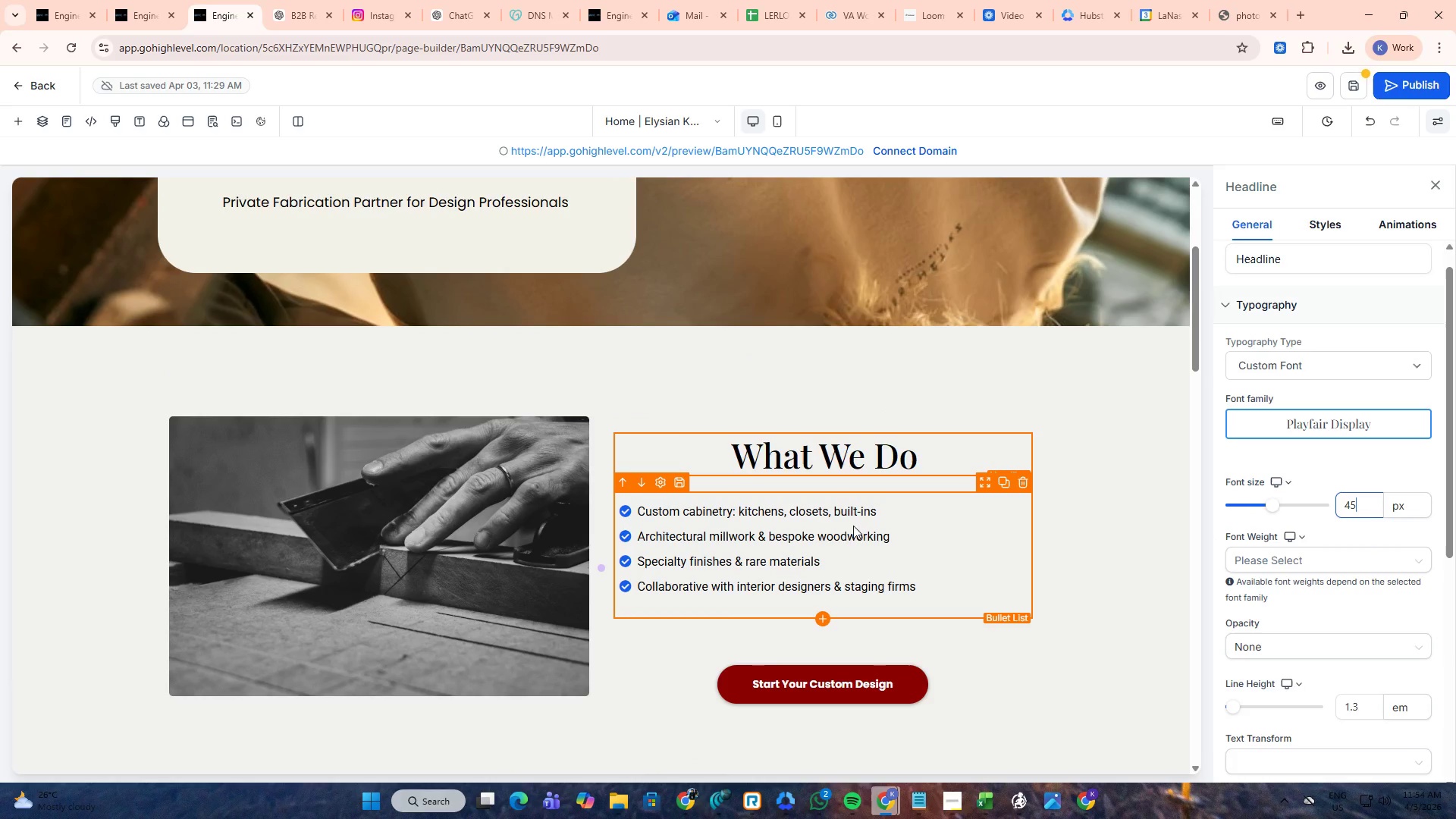 
left_click([845, 538])
 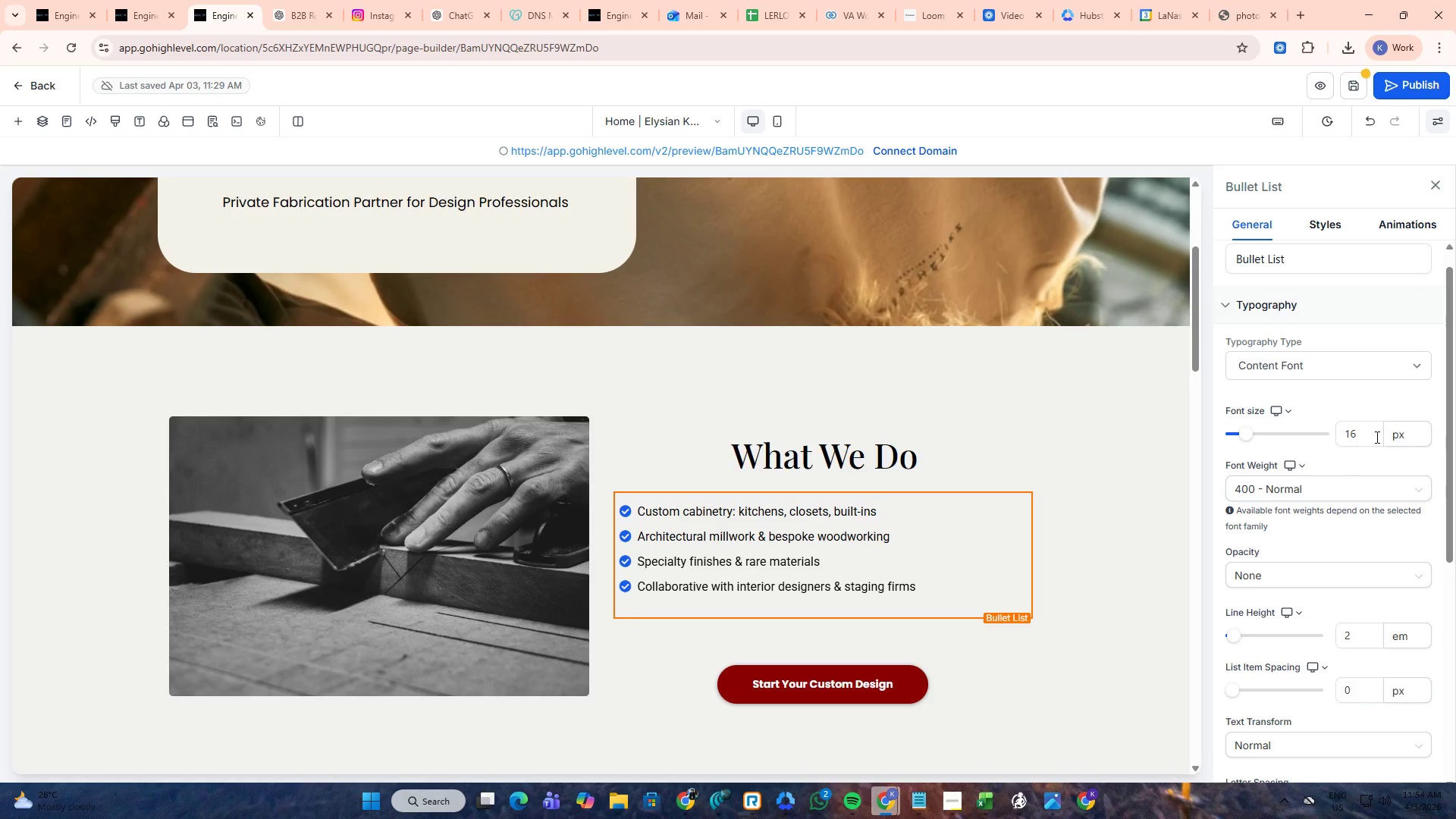 
left_click_drag(start_coordinate=[1373, 431], to_coordinate=[1269, 436])
 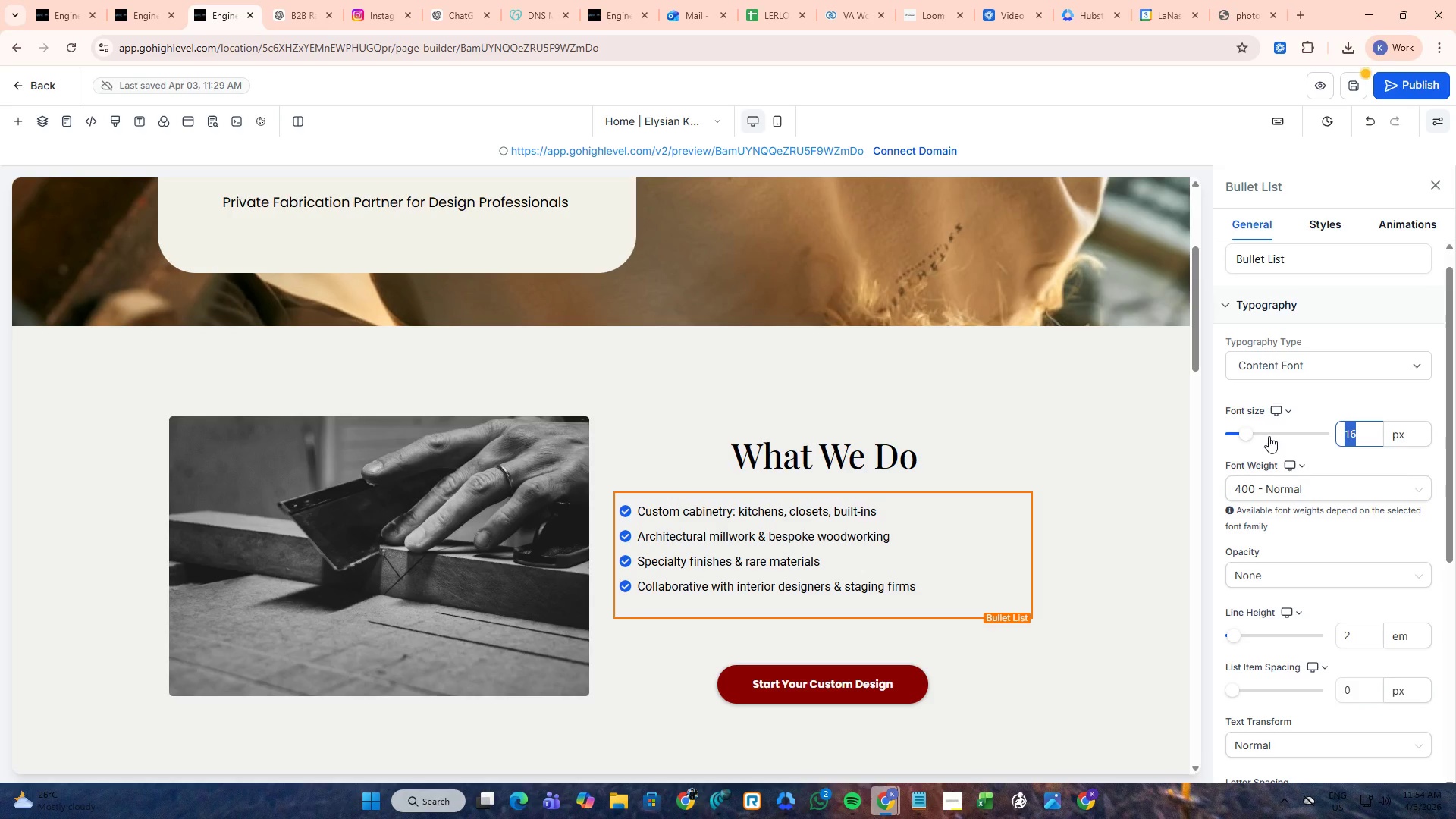 
key(Numpad2)
 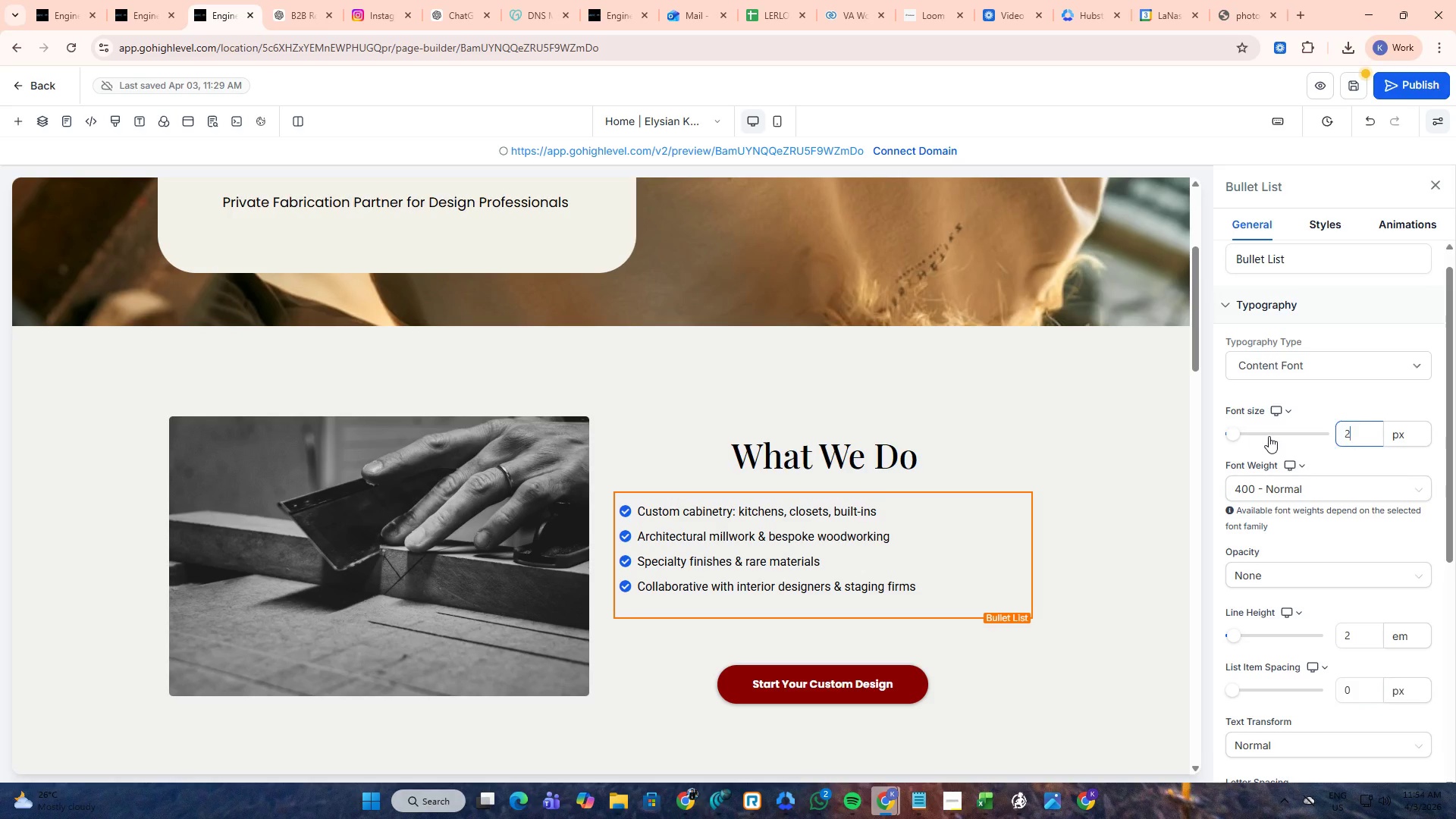 
key(Numpad0)
 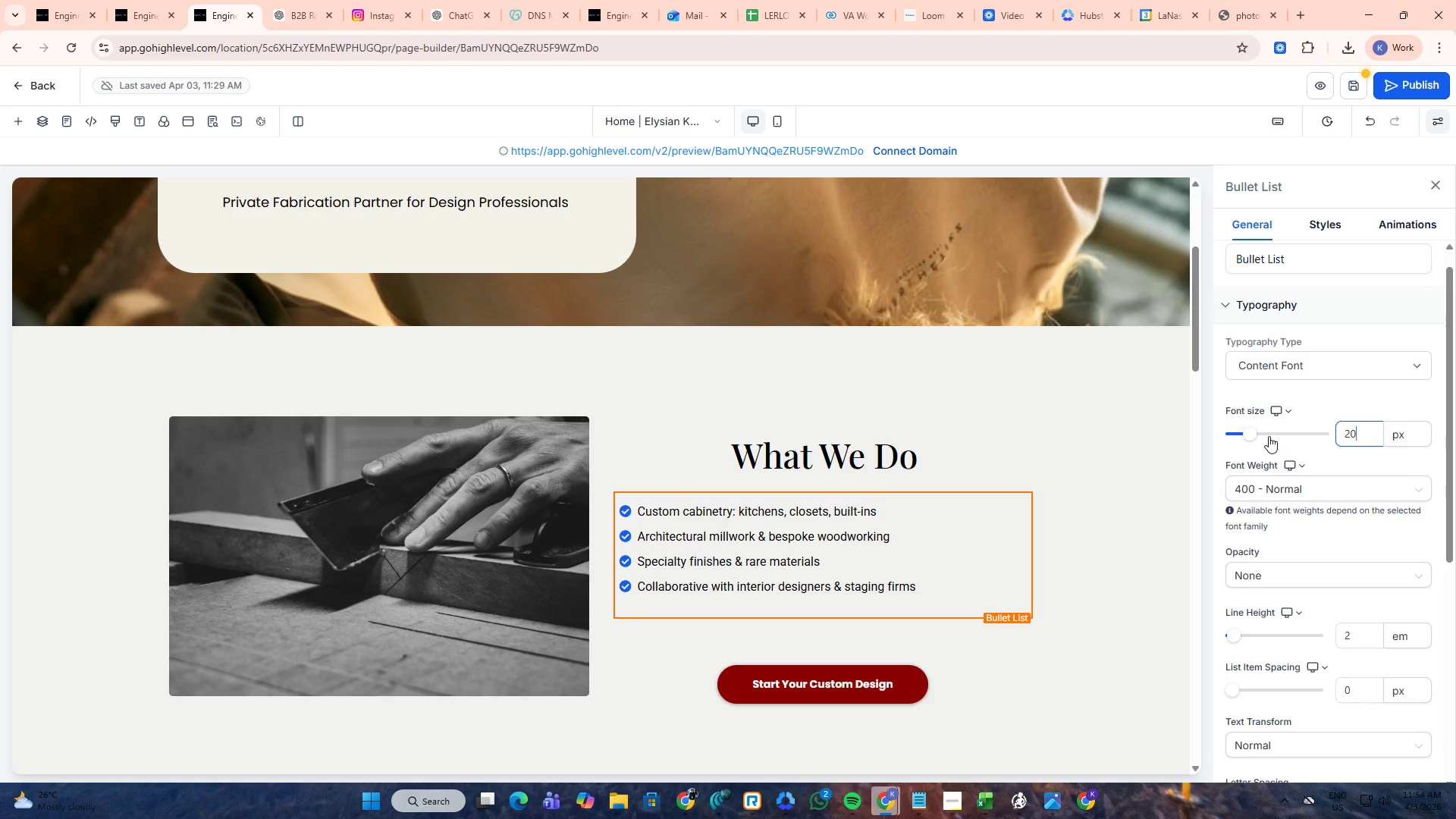 
key(NumpadEnter)
 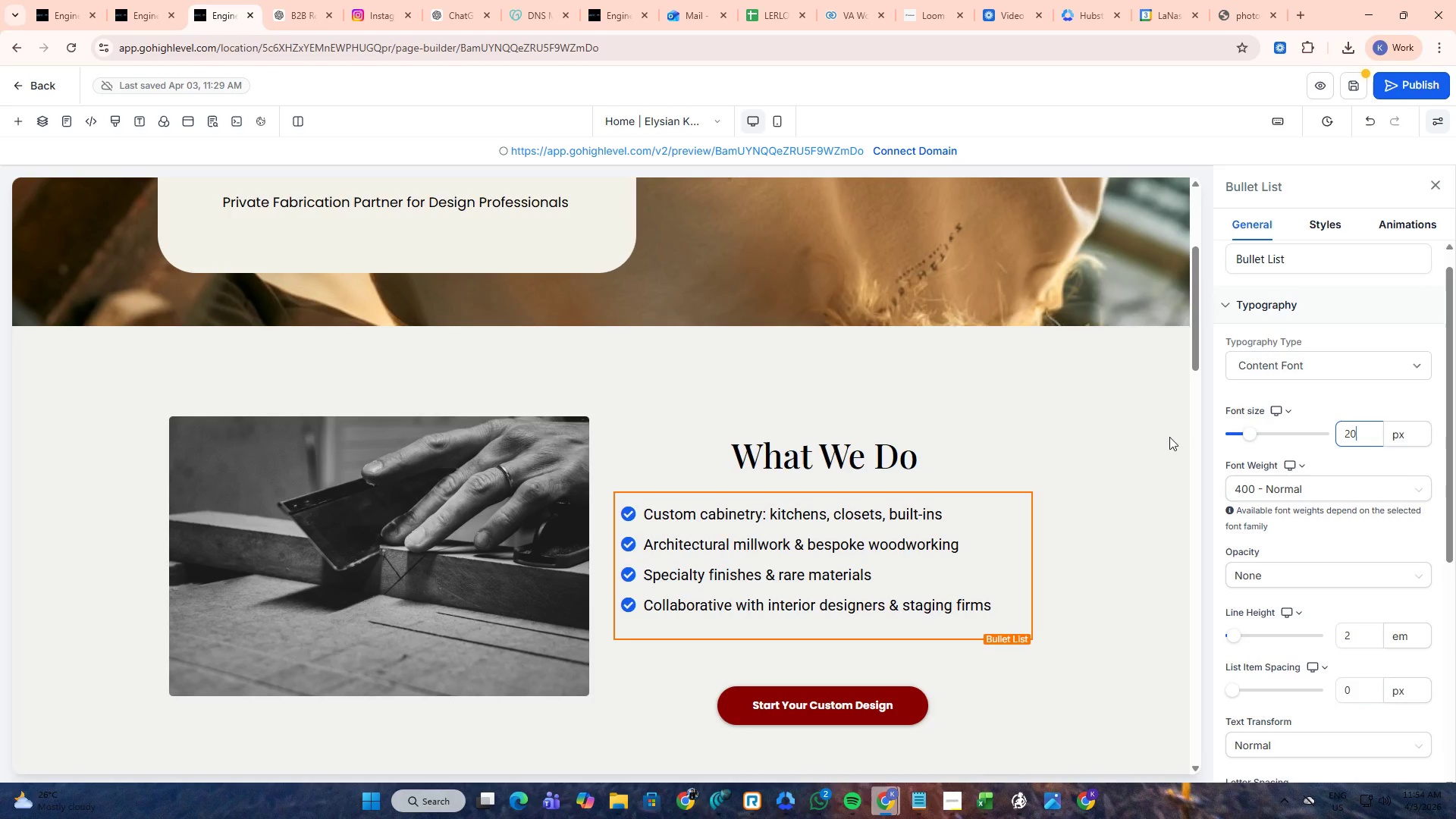 
scroll: coordinate [1109, 433], scroll_direction: down, amount: 30.0
 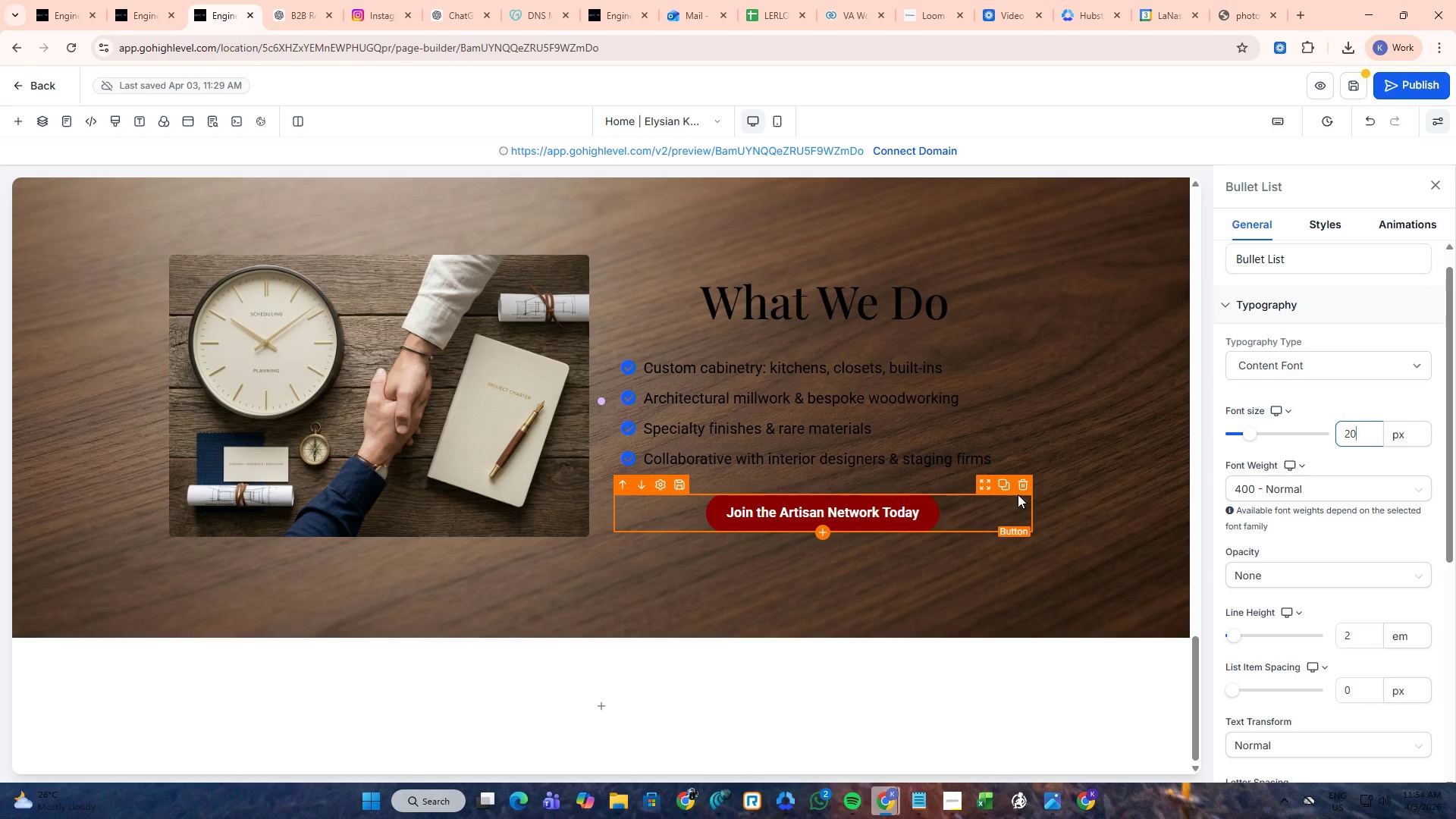 
scroll: coordinate [927, 492], scroll_direction: up, amount: 3.0
 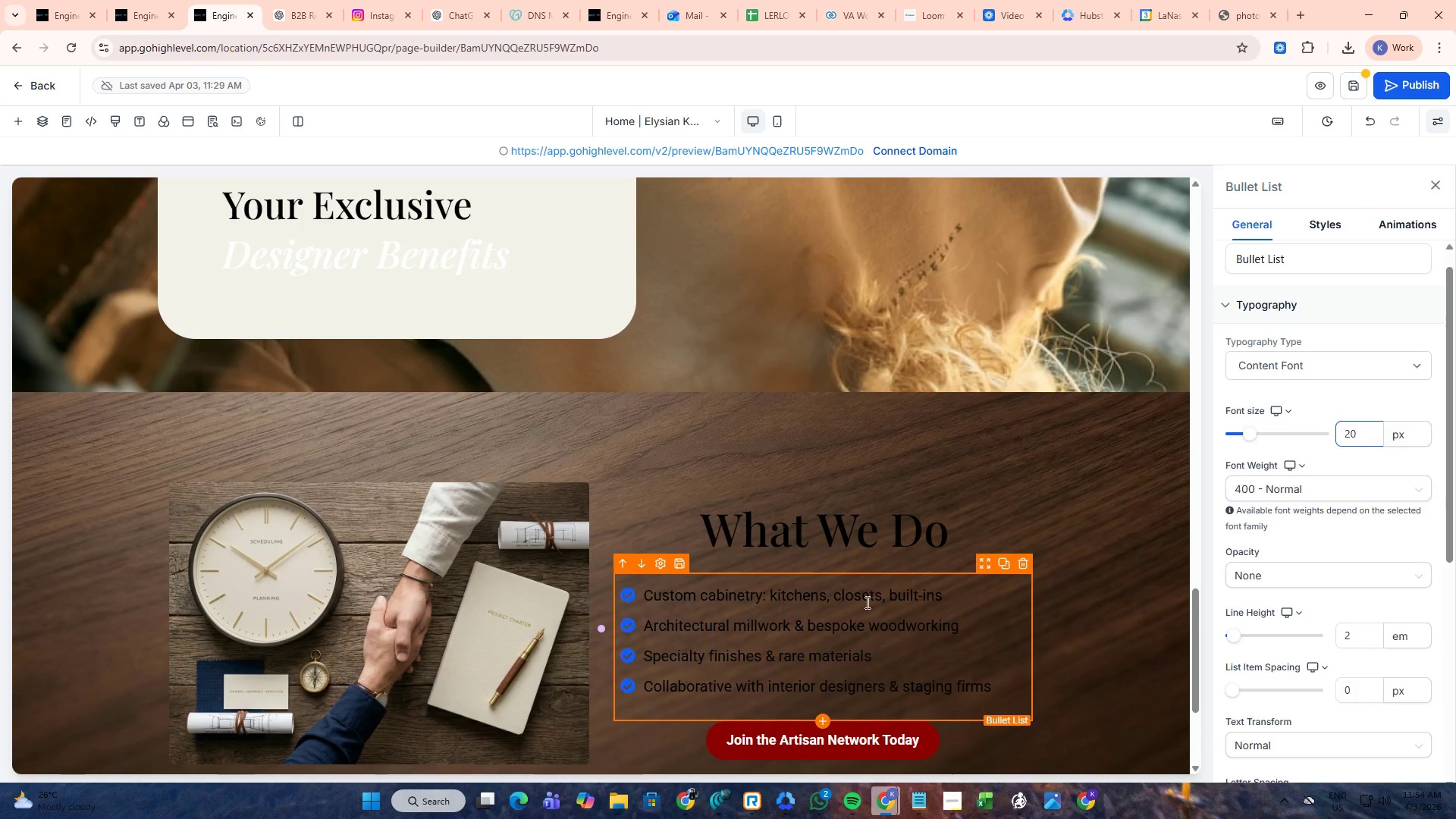 
left_click([864, 610])
 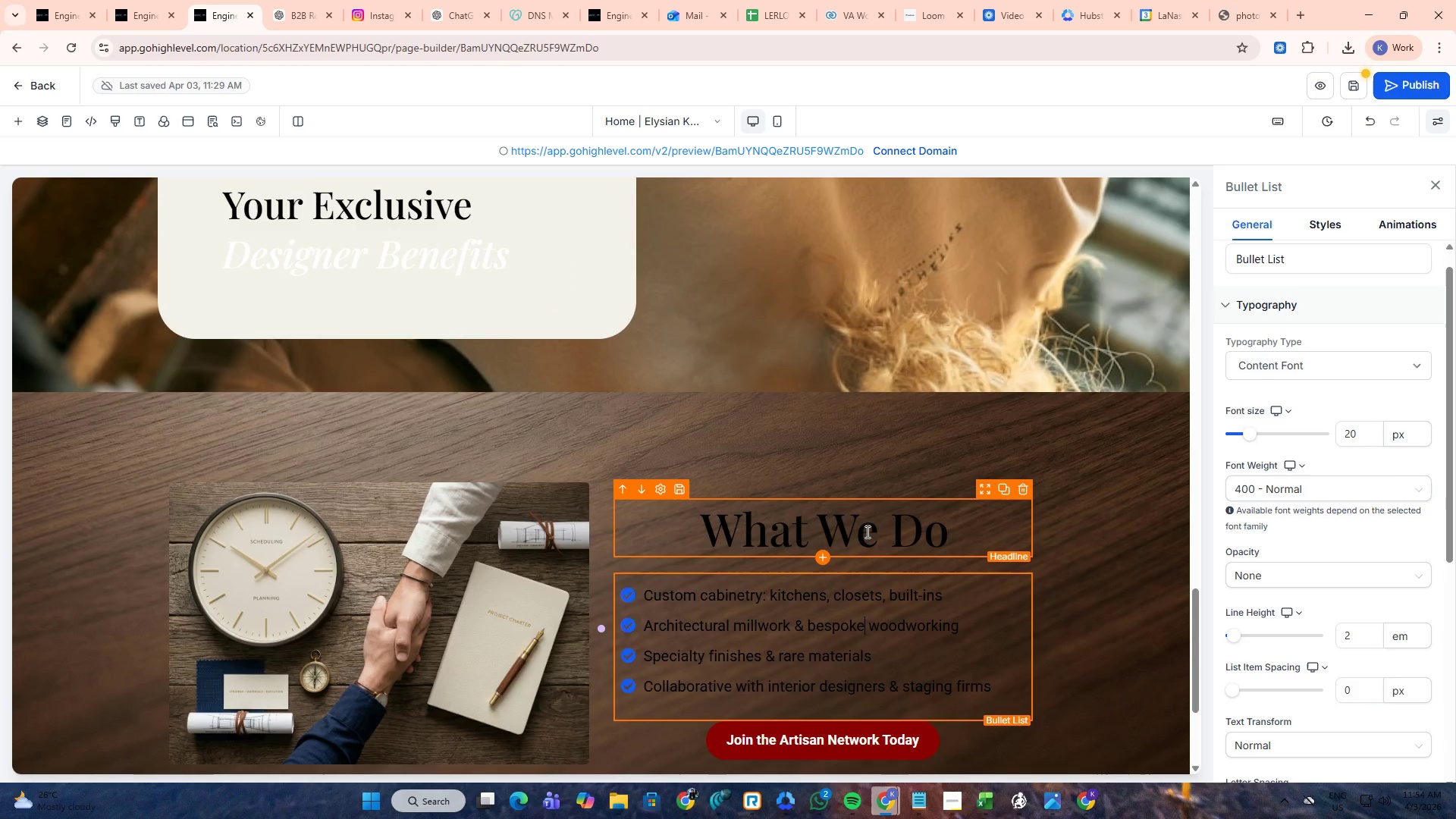 
left_click([866, 532])
 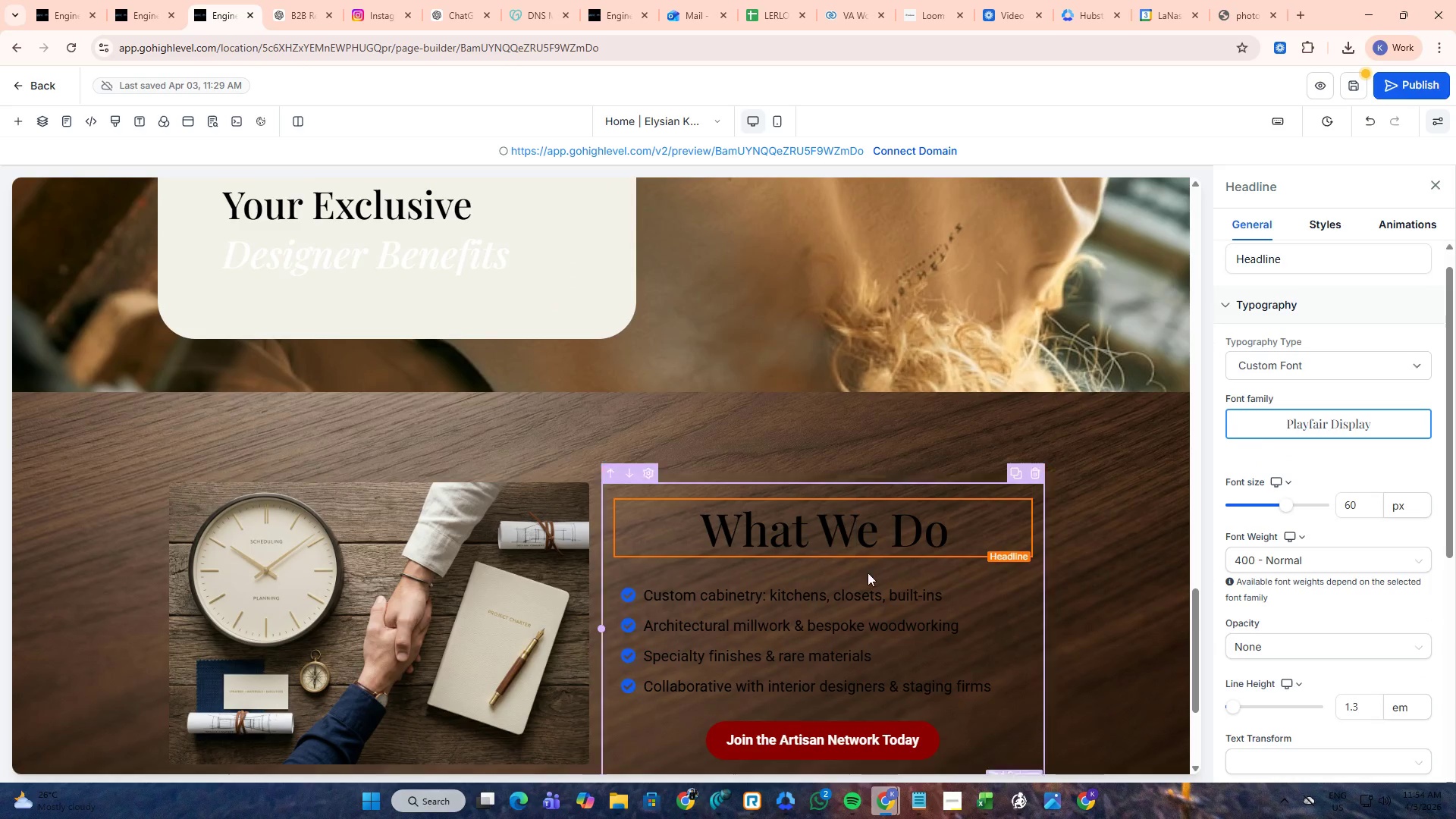 
left_click([869, 598])
 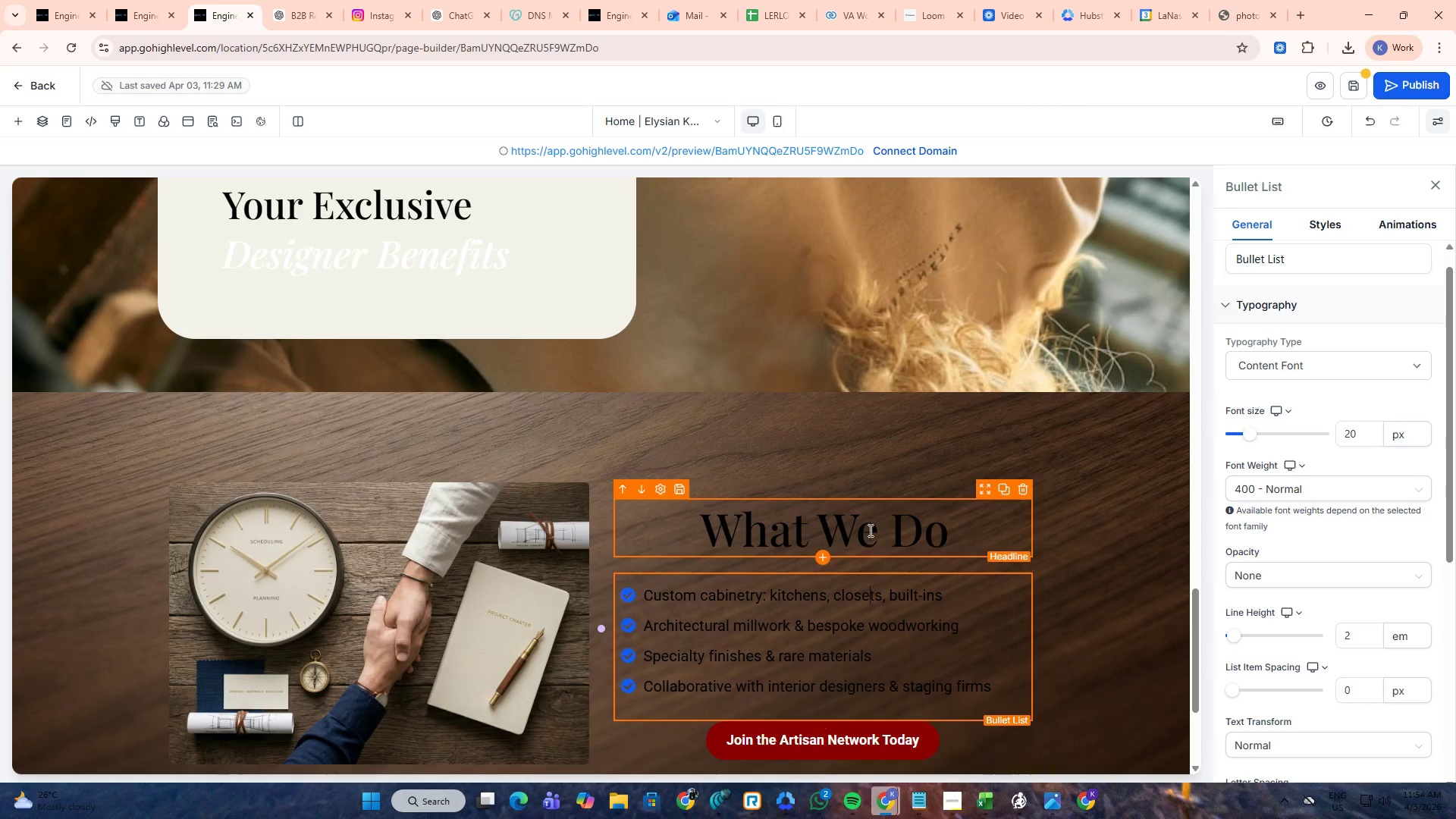 
left_click([869, 524])
 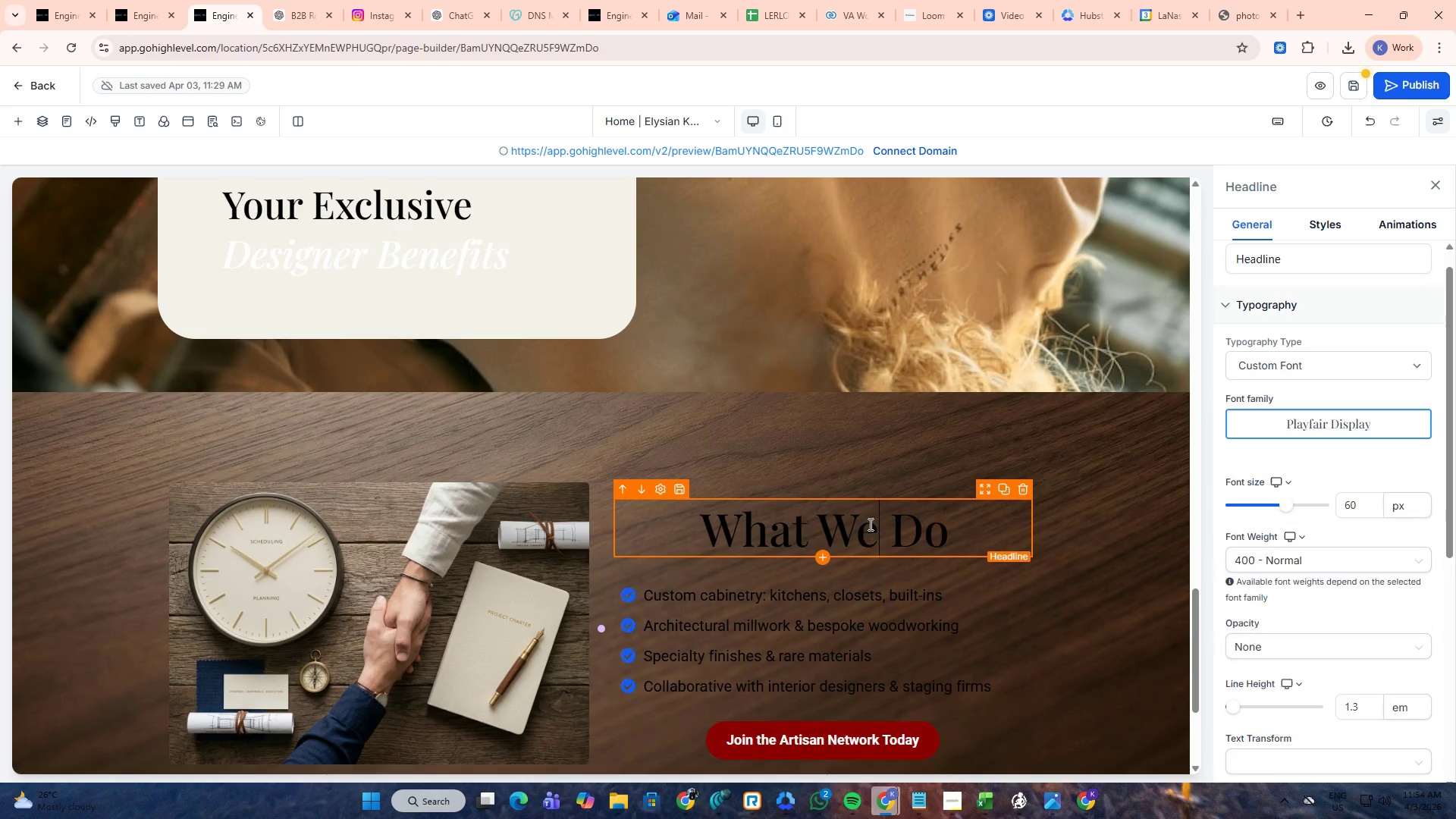 
scroll: coordinate [856, 480], scroll_direction: up, amount: 32.0
 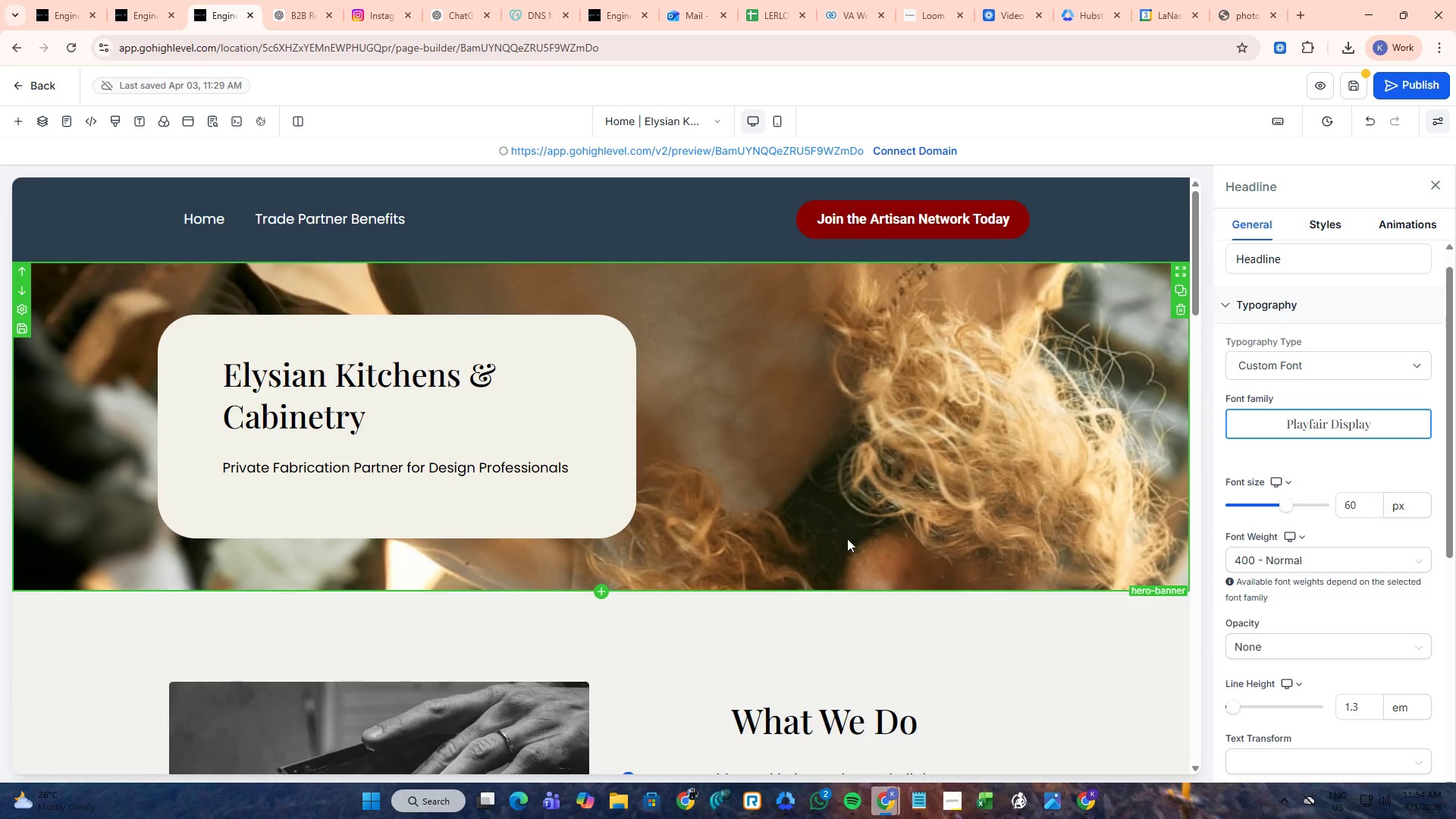 
scroll: coordinate [839, 553], scroll_direction: down, amount: 3.0
 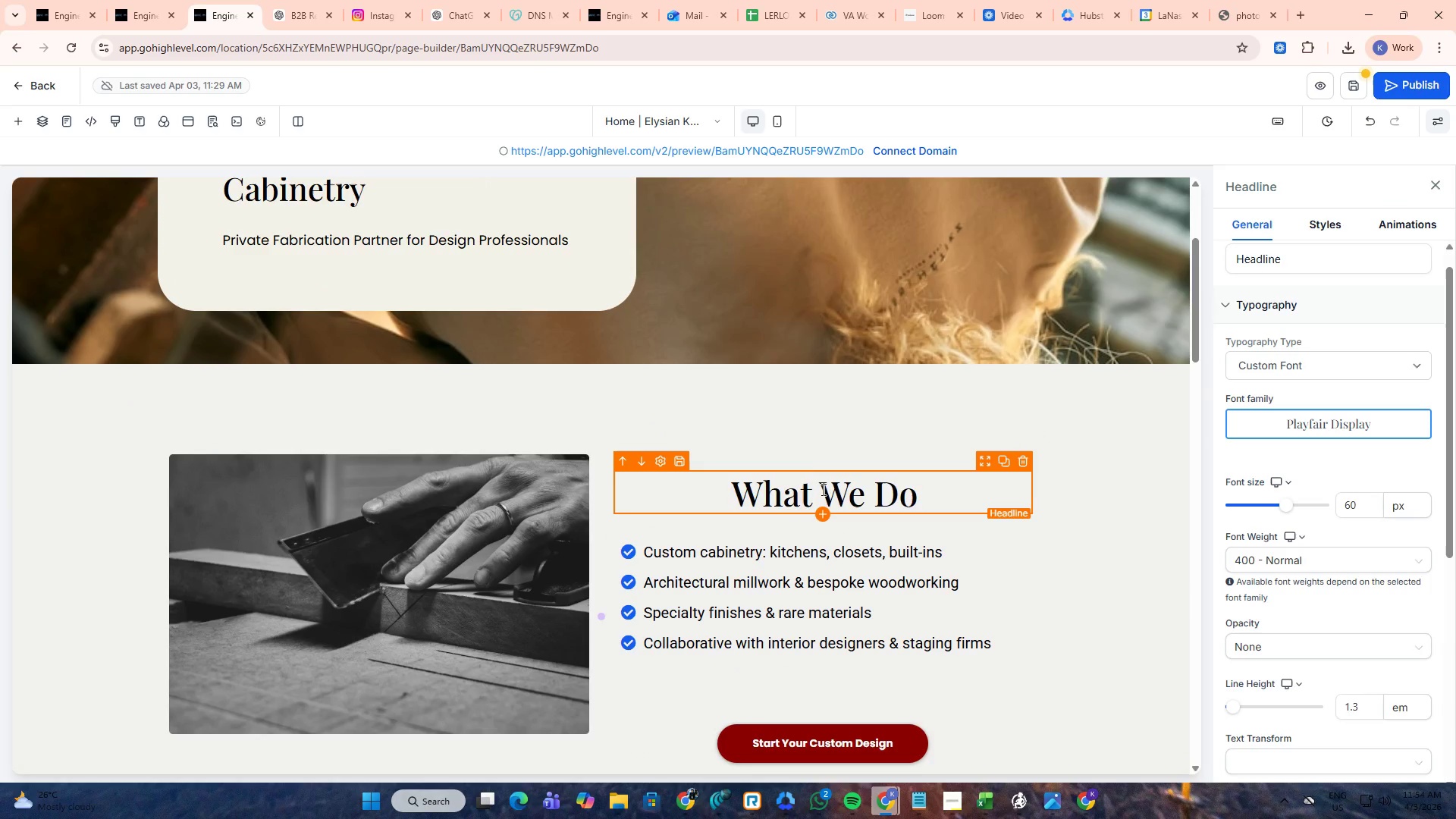 
left_click([822, 488])
 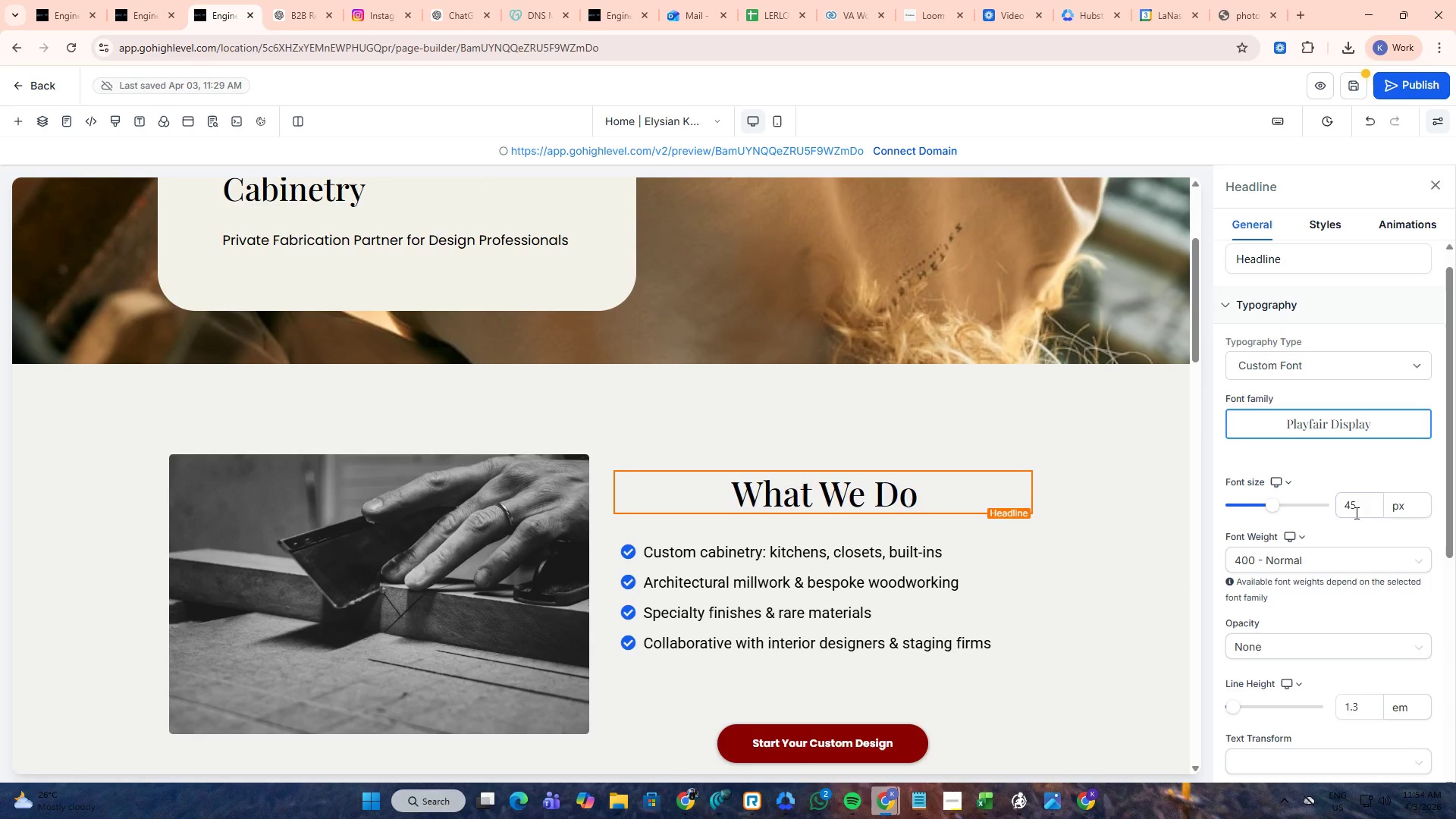 
left_click_drag(start_coordinate=[1354, 513], to_coordinate=[1281, 513])
 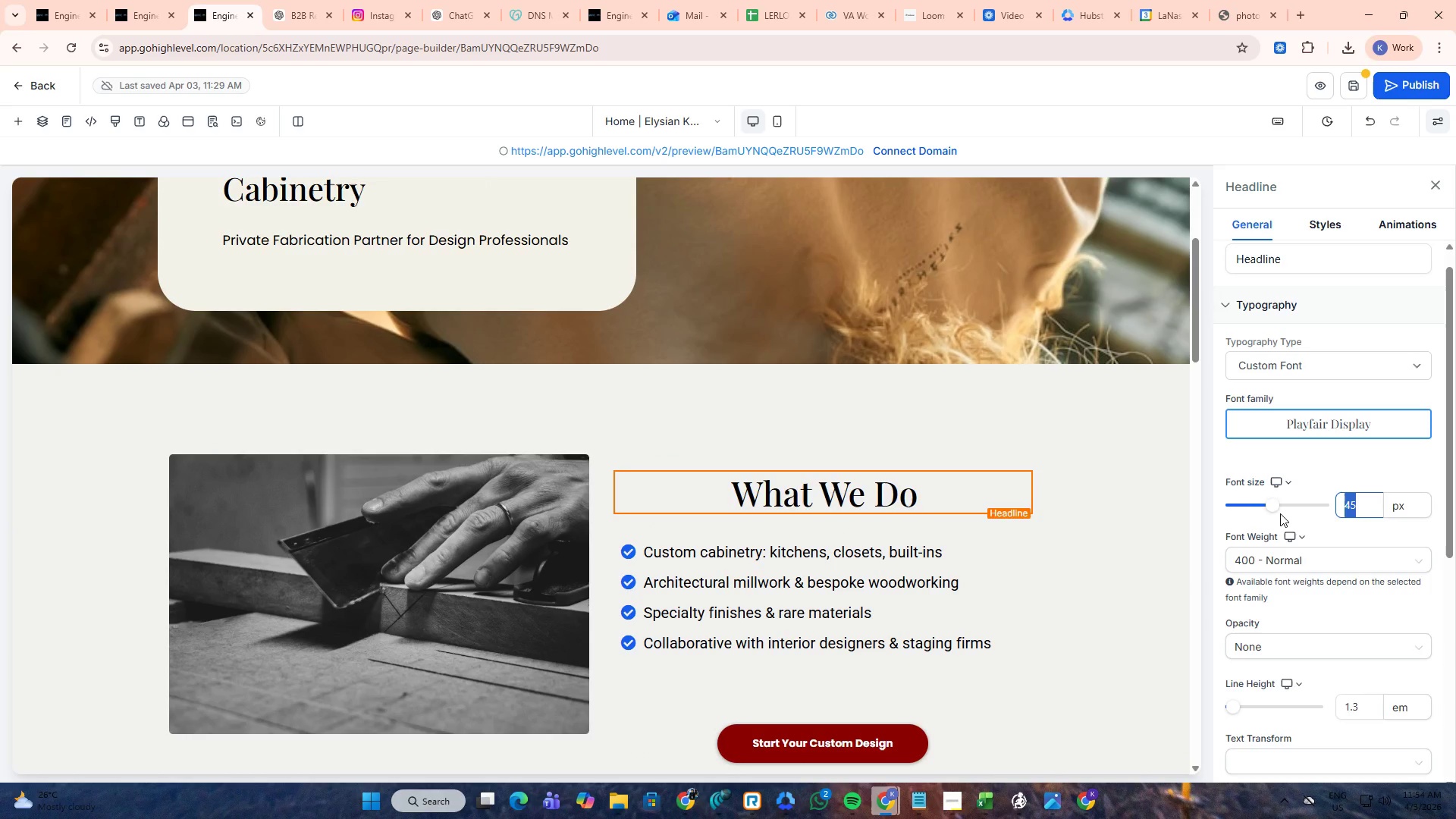 
key(Numpad6)
 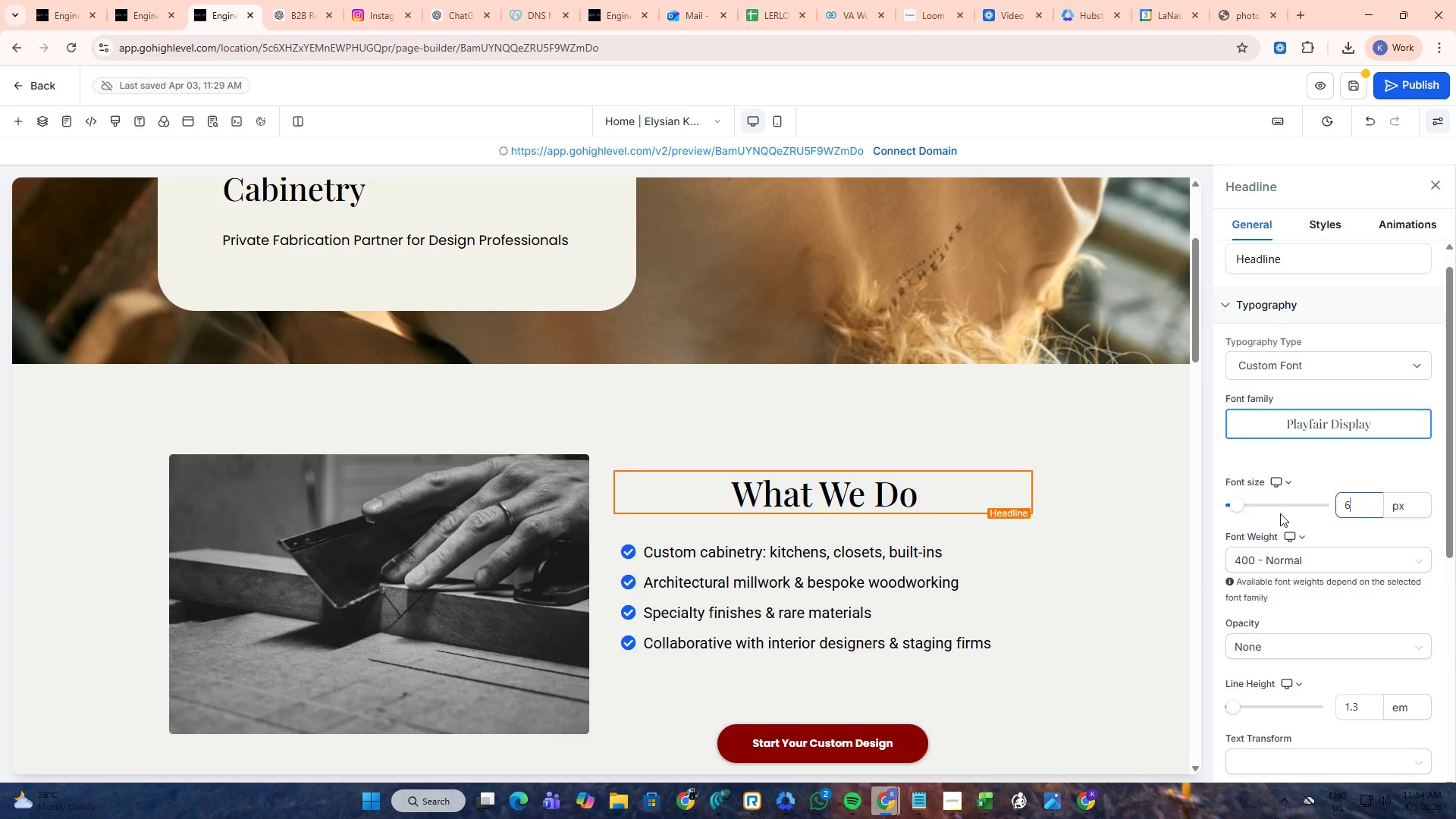 
key(Numpad0)
 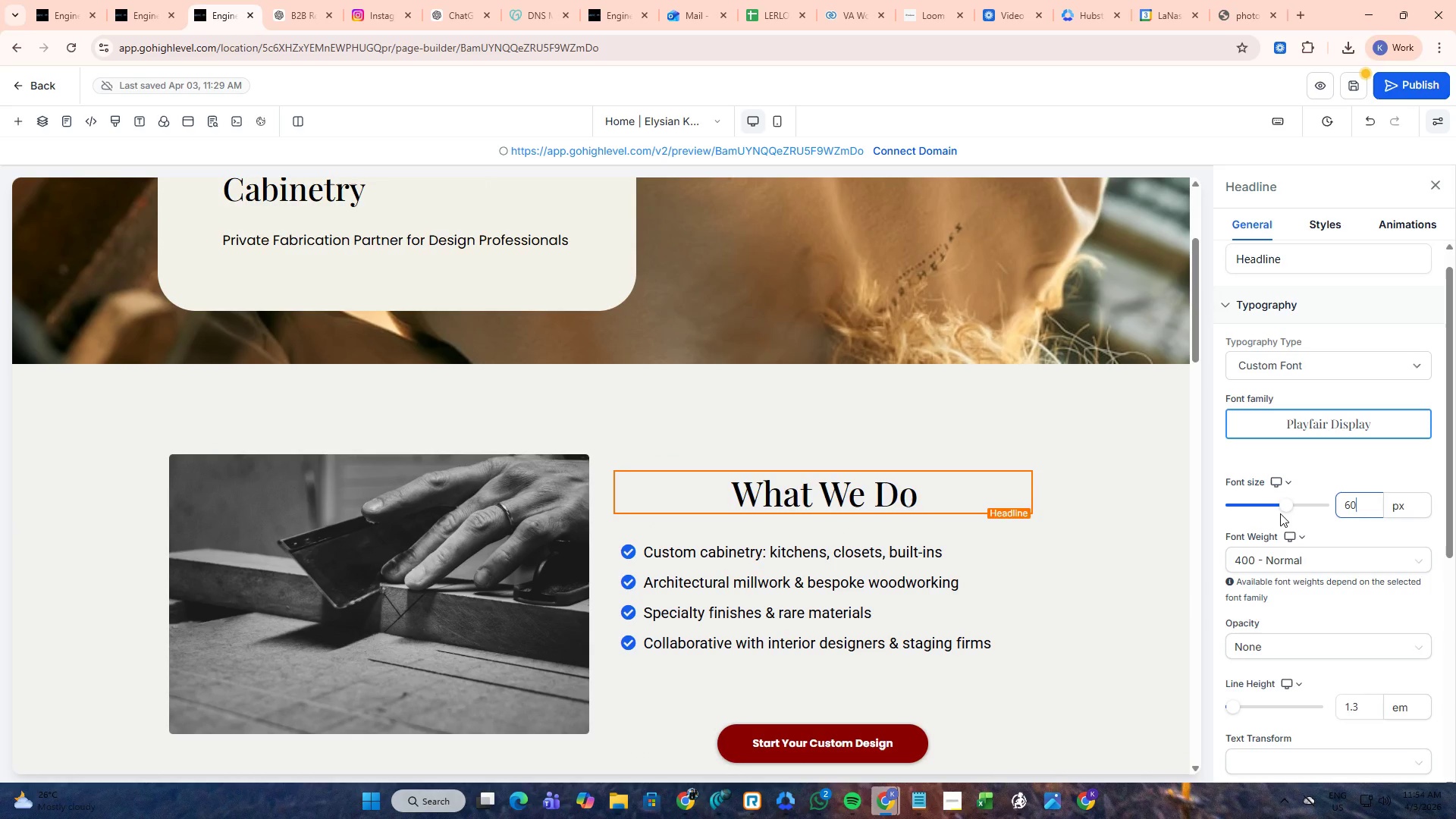 
key(NumpadEnter)
 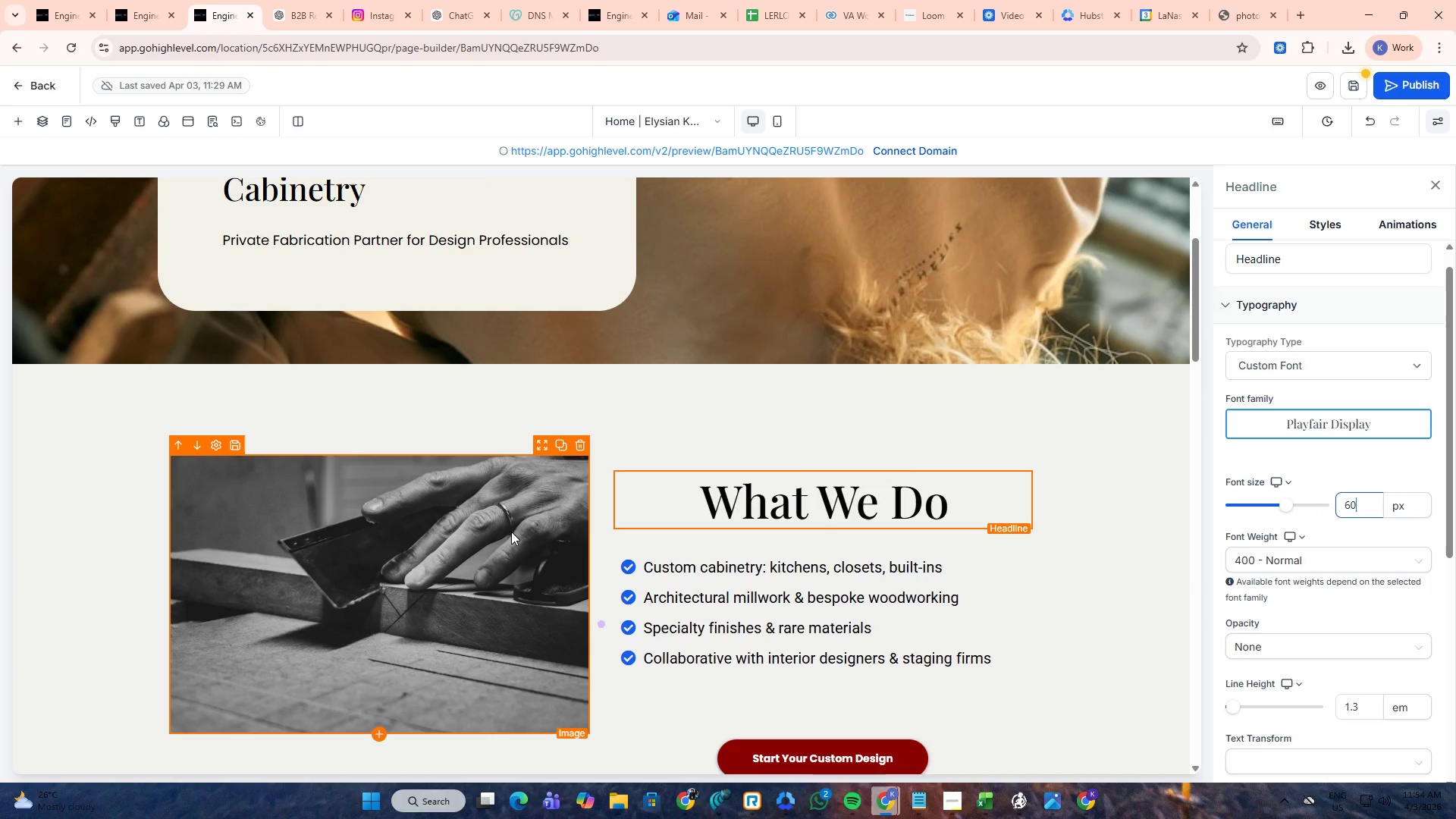 
left_click([492, 551])
 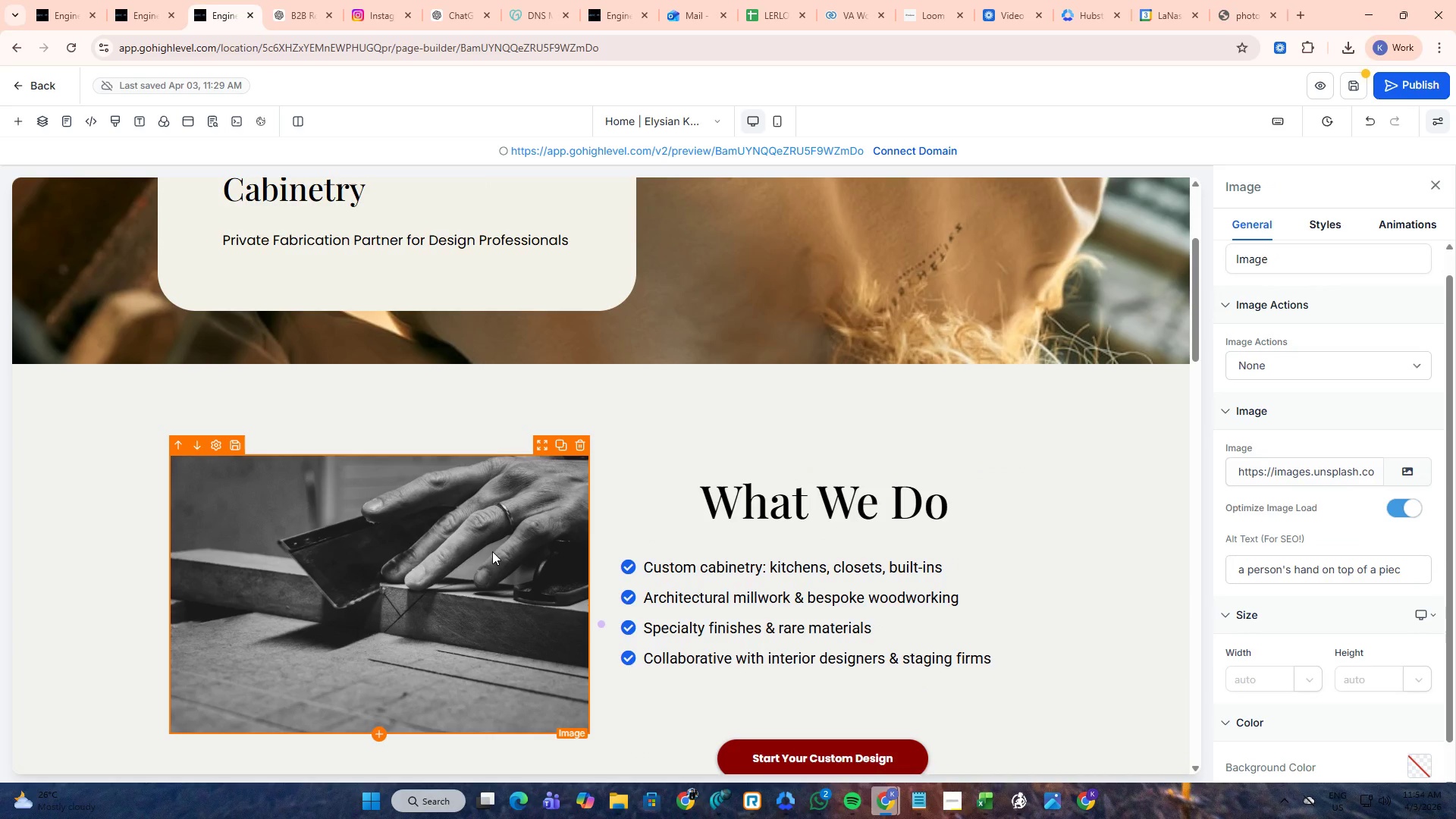 
scroll: coordinate [497, 548], scroll_direction: down, amount: 8.0
 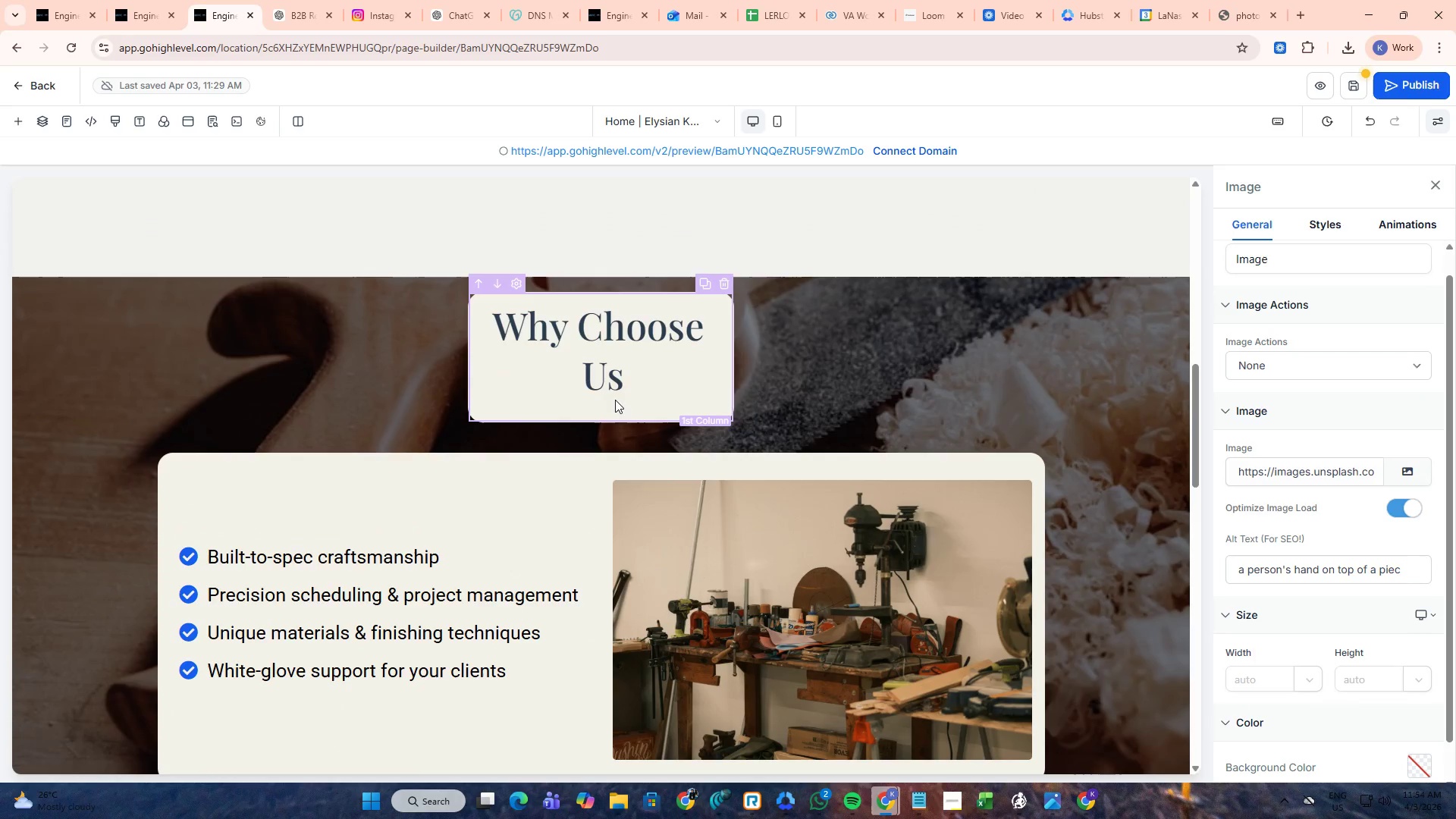 
scroll: coordinate [615, 400], scroll_direction: up, amount: 3.0
 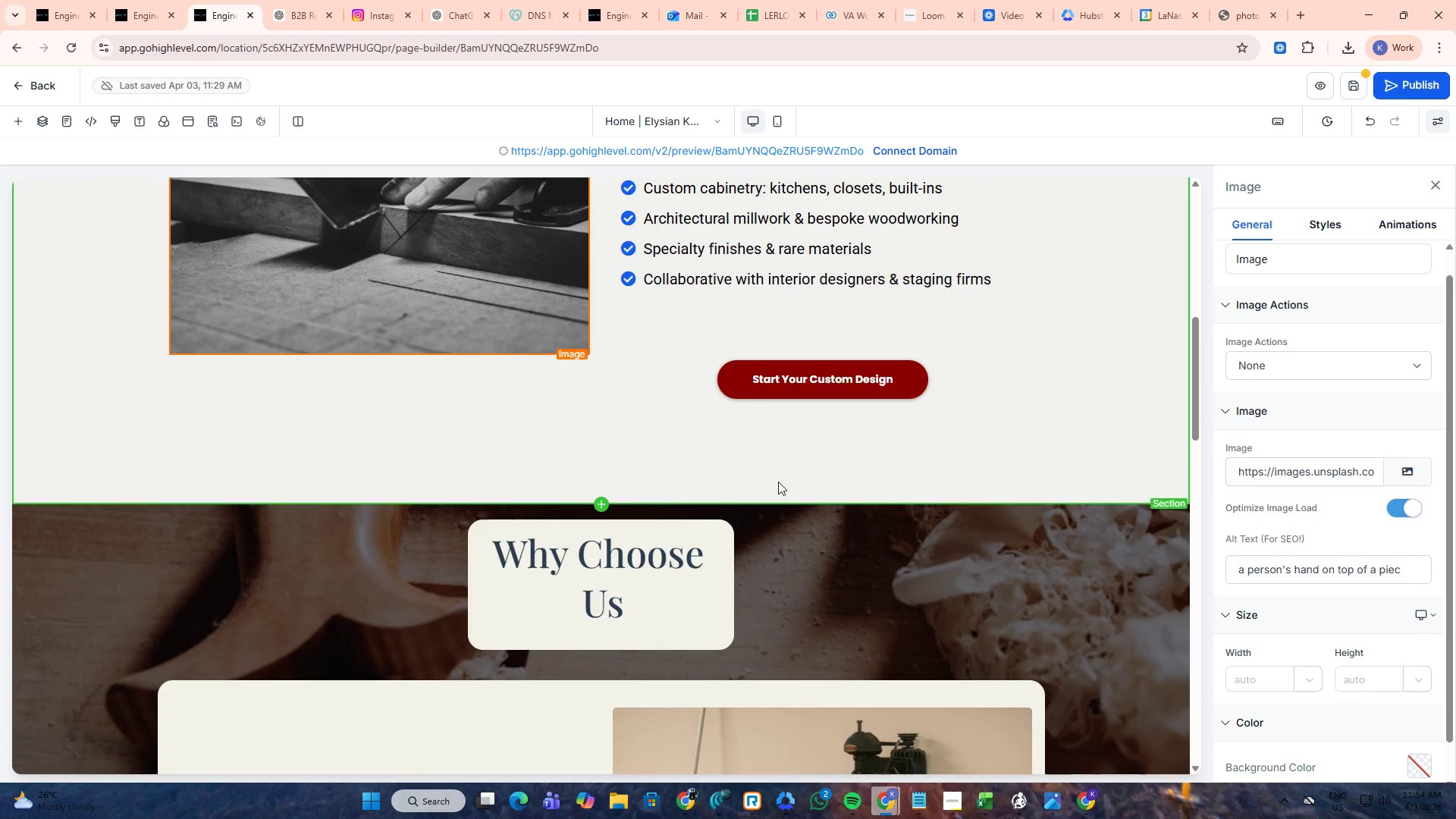 
left_click([821, 389])
 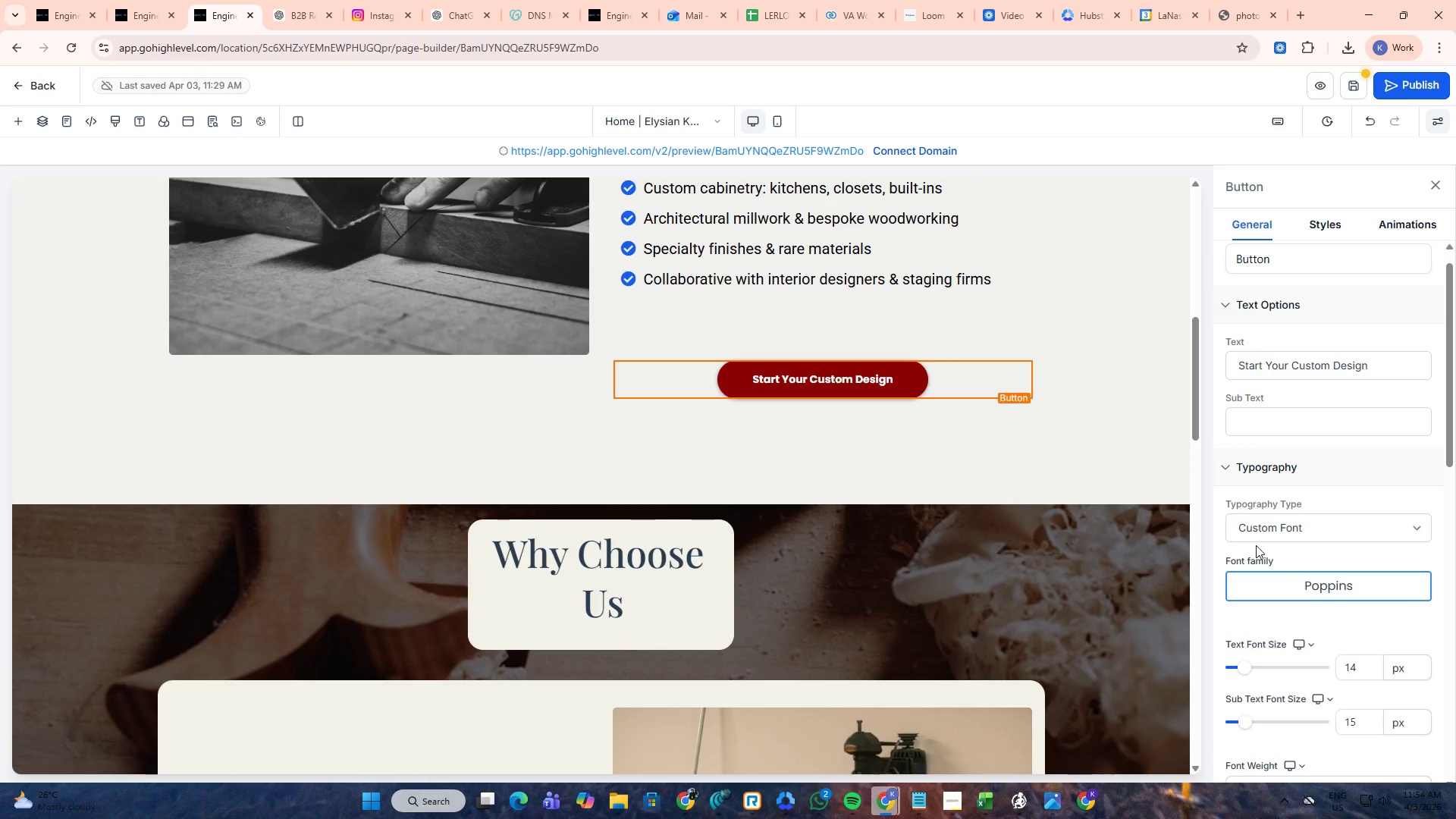 
scroll: coordinate [1316, 617], scroll_direction: down, amount: 1.0
 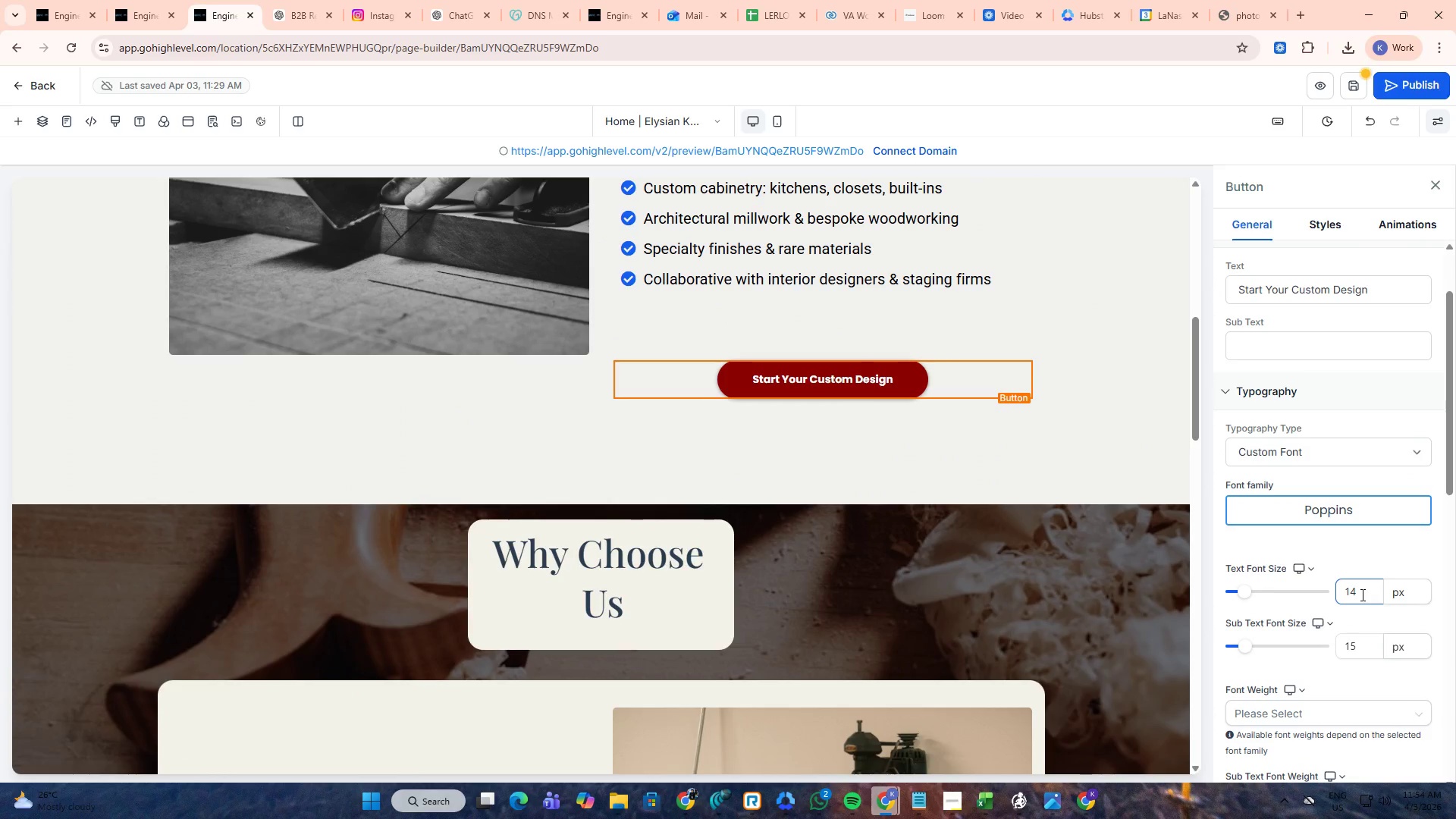 
left_click_drag(start_coordinate=[1360, 597], to_coordinate=[1302, 597])
 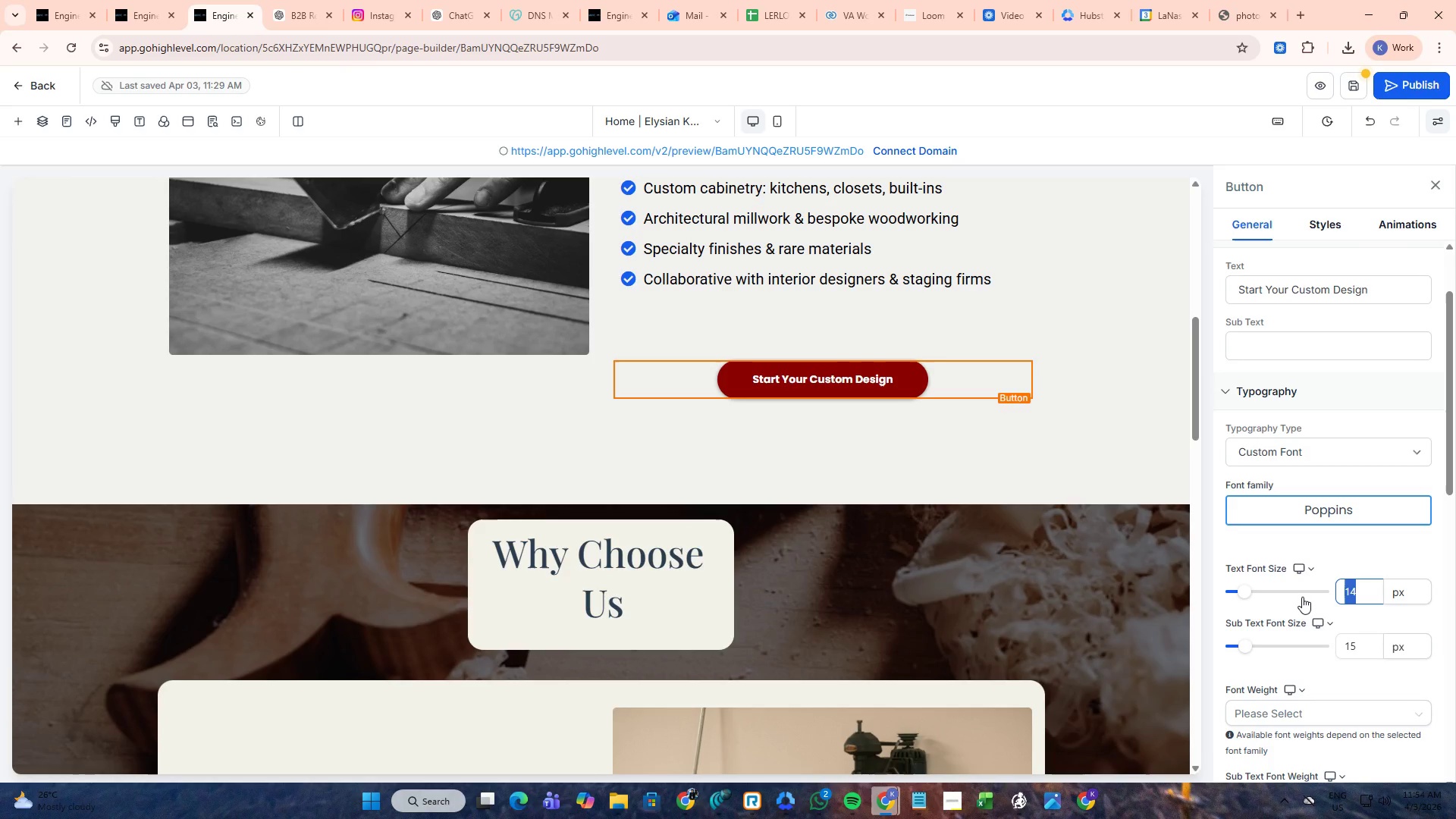 
key(Numpad5)
 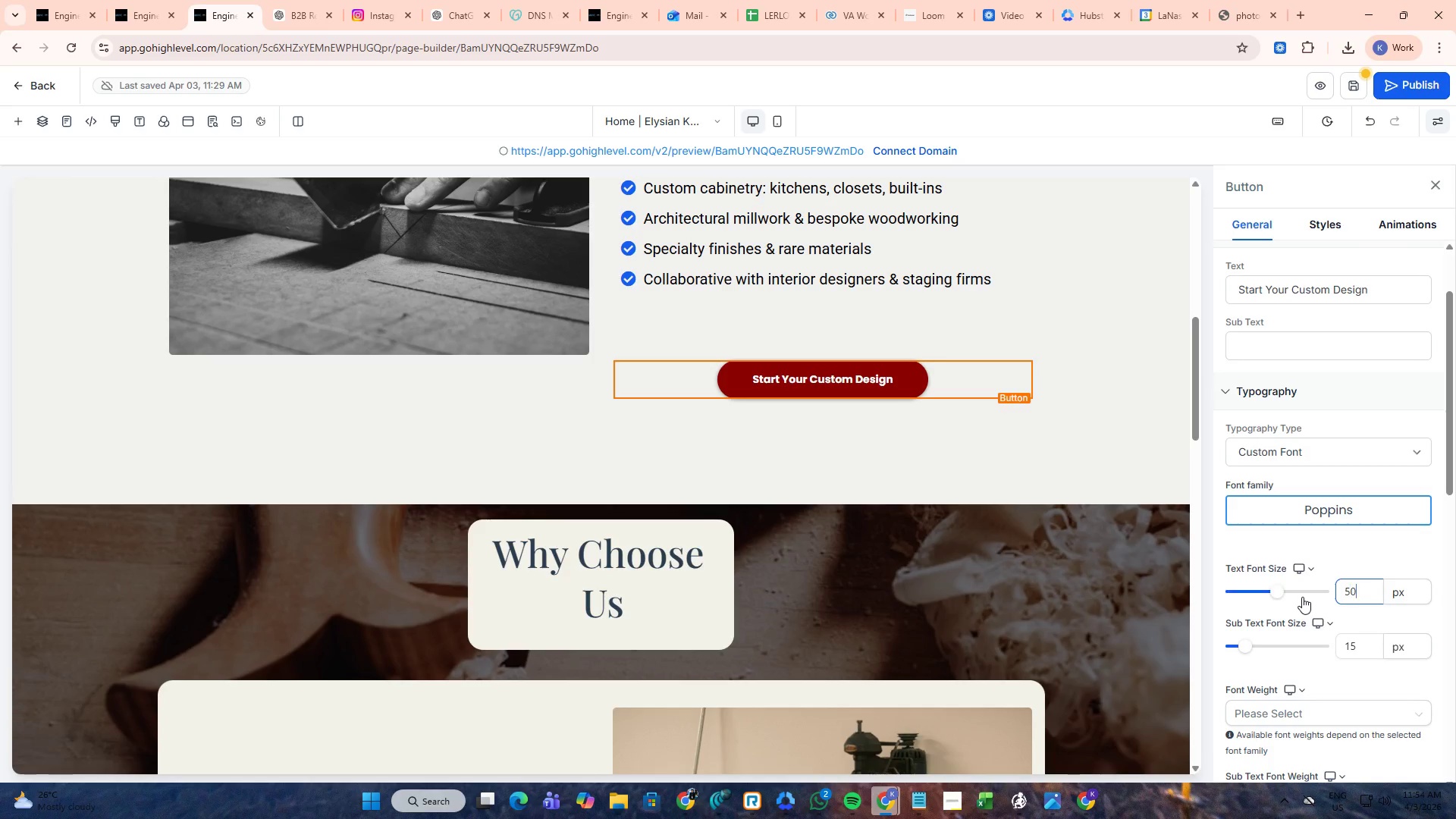 
key(Numpad0)
 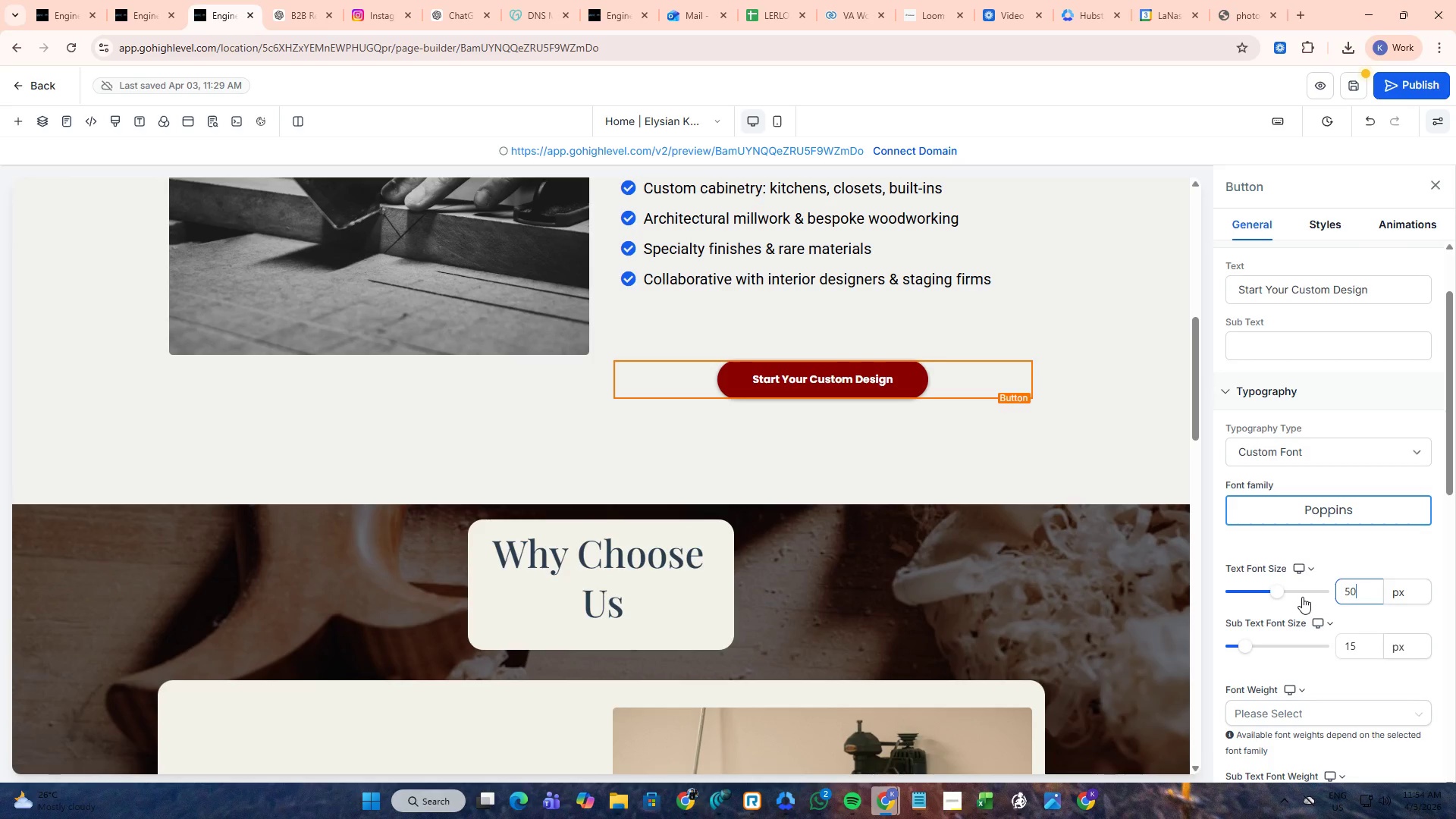 
key(NumpadEnter)
 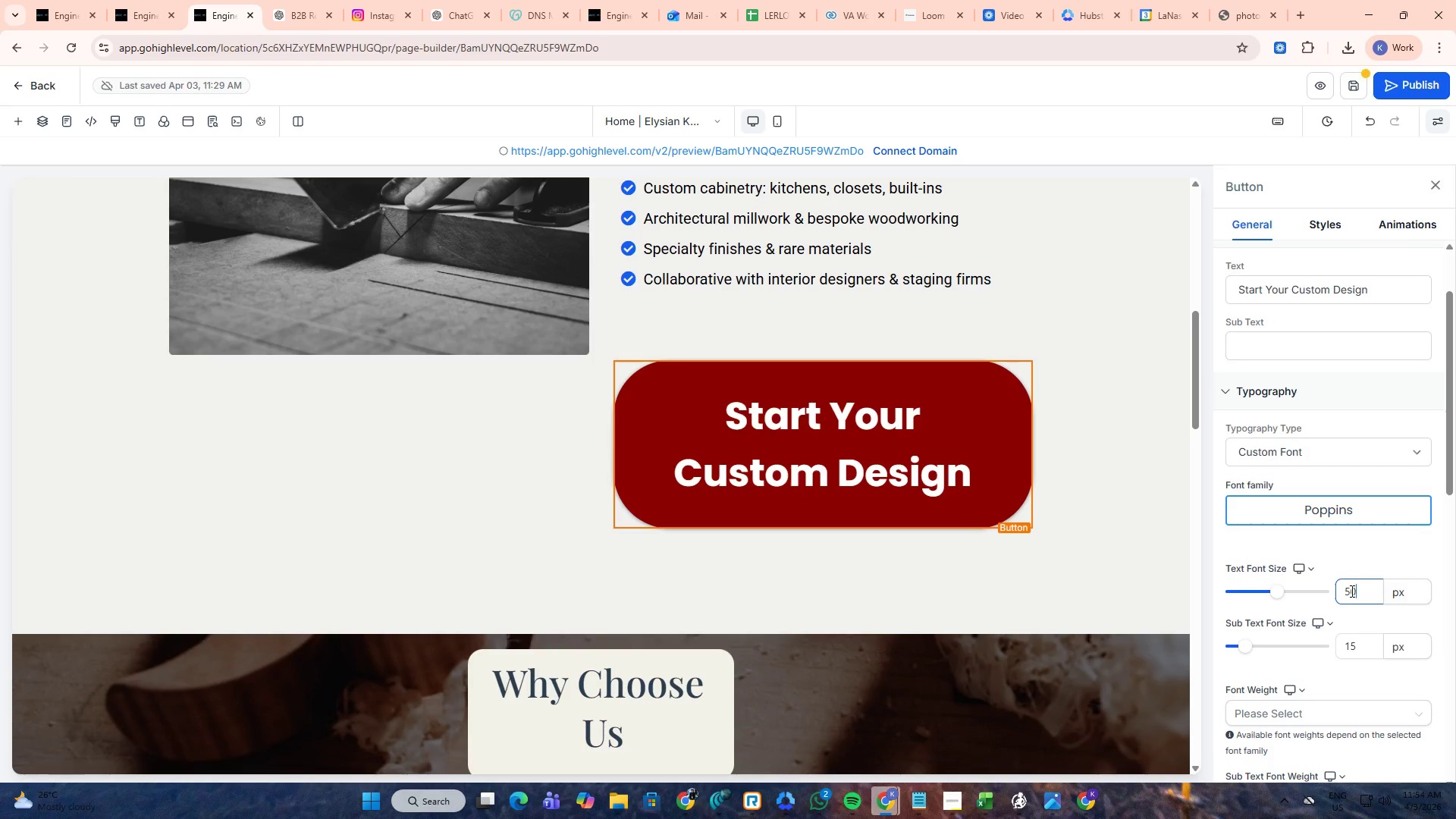 
key(Backspace)
 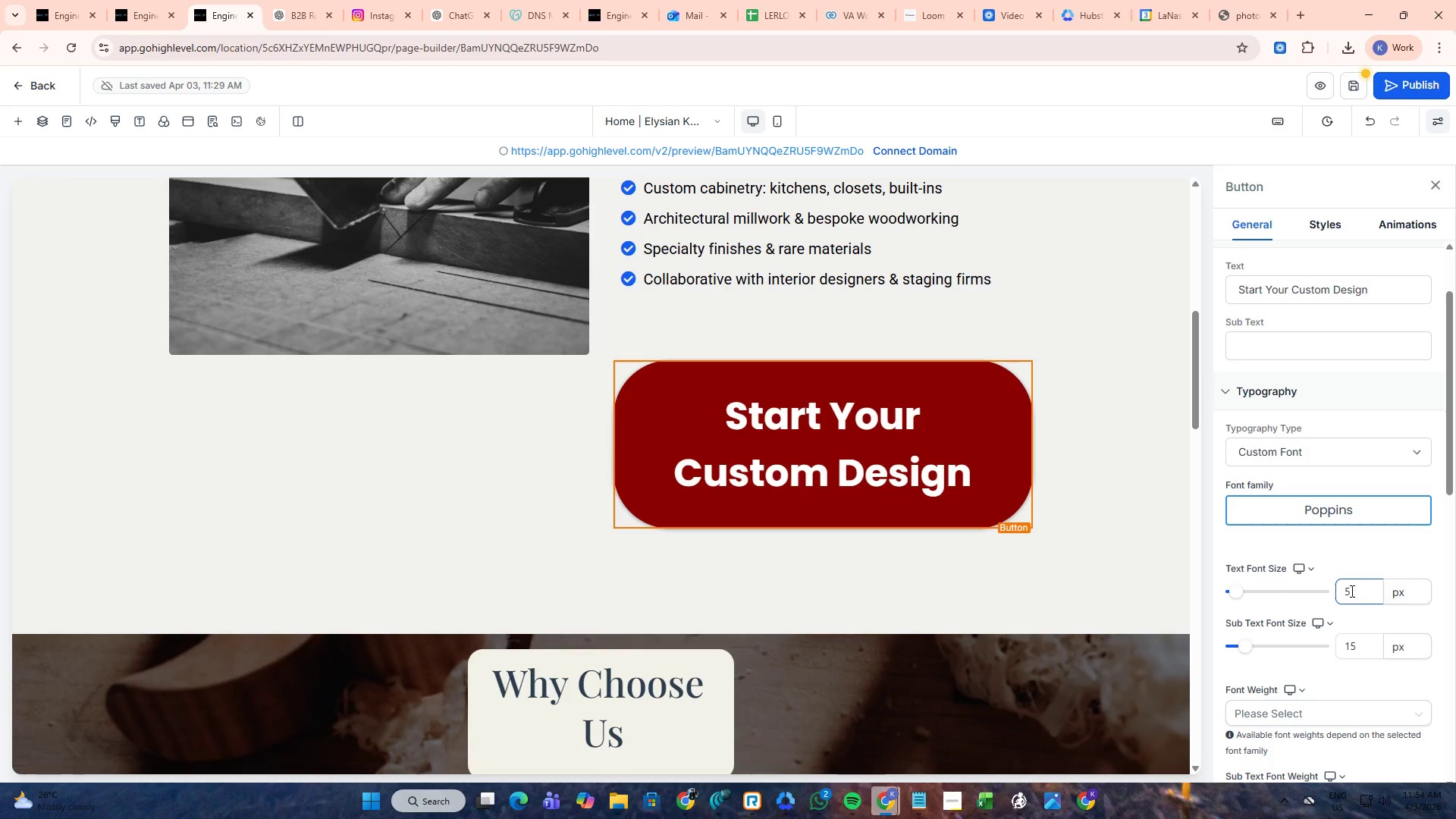 
key(Backspace)
 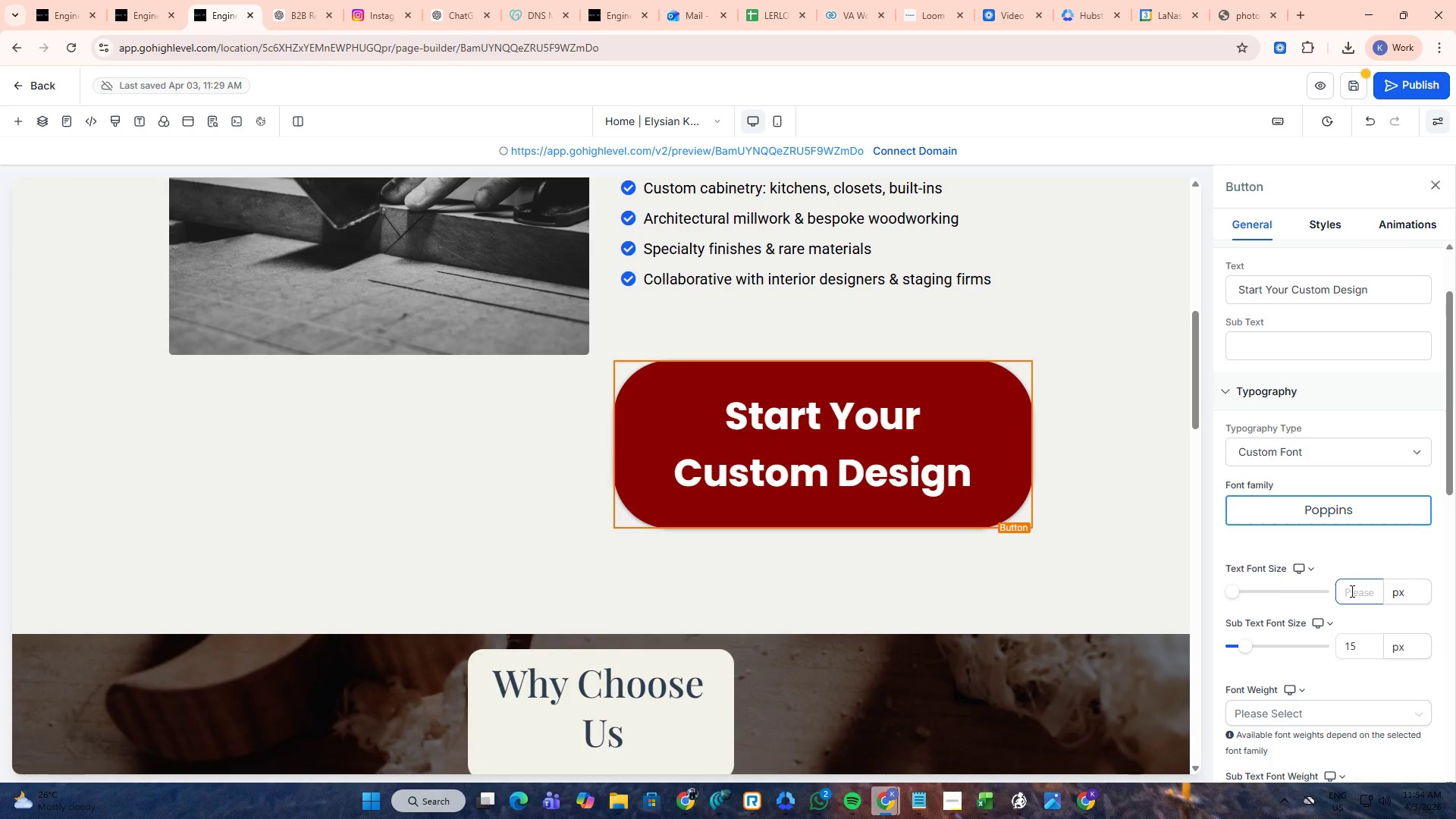 
key(Numpad3)
 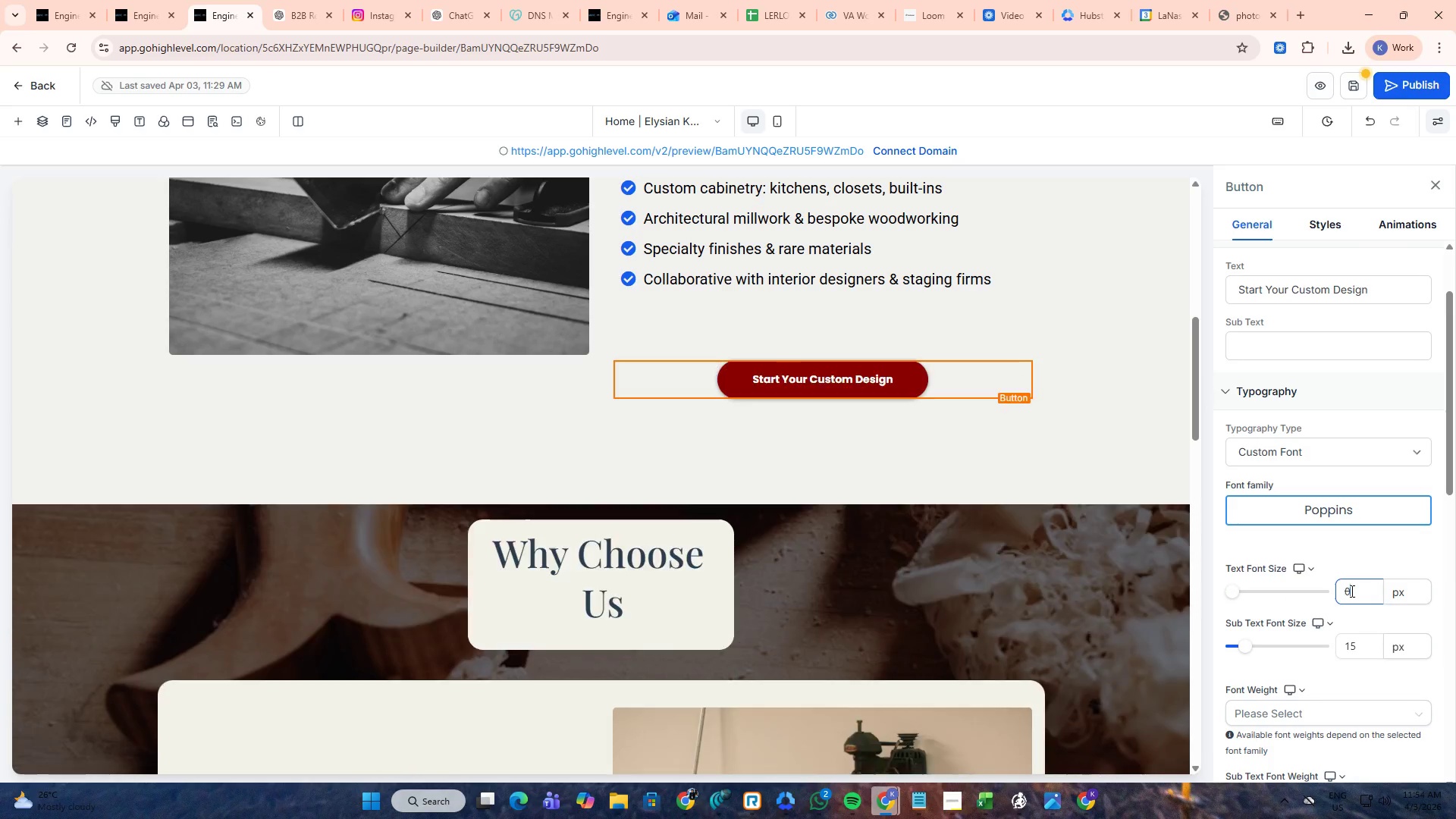 
key(Numpad0)
 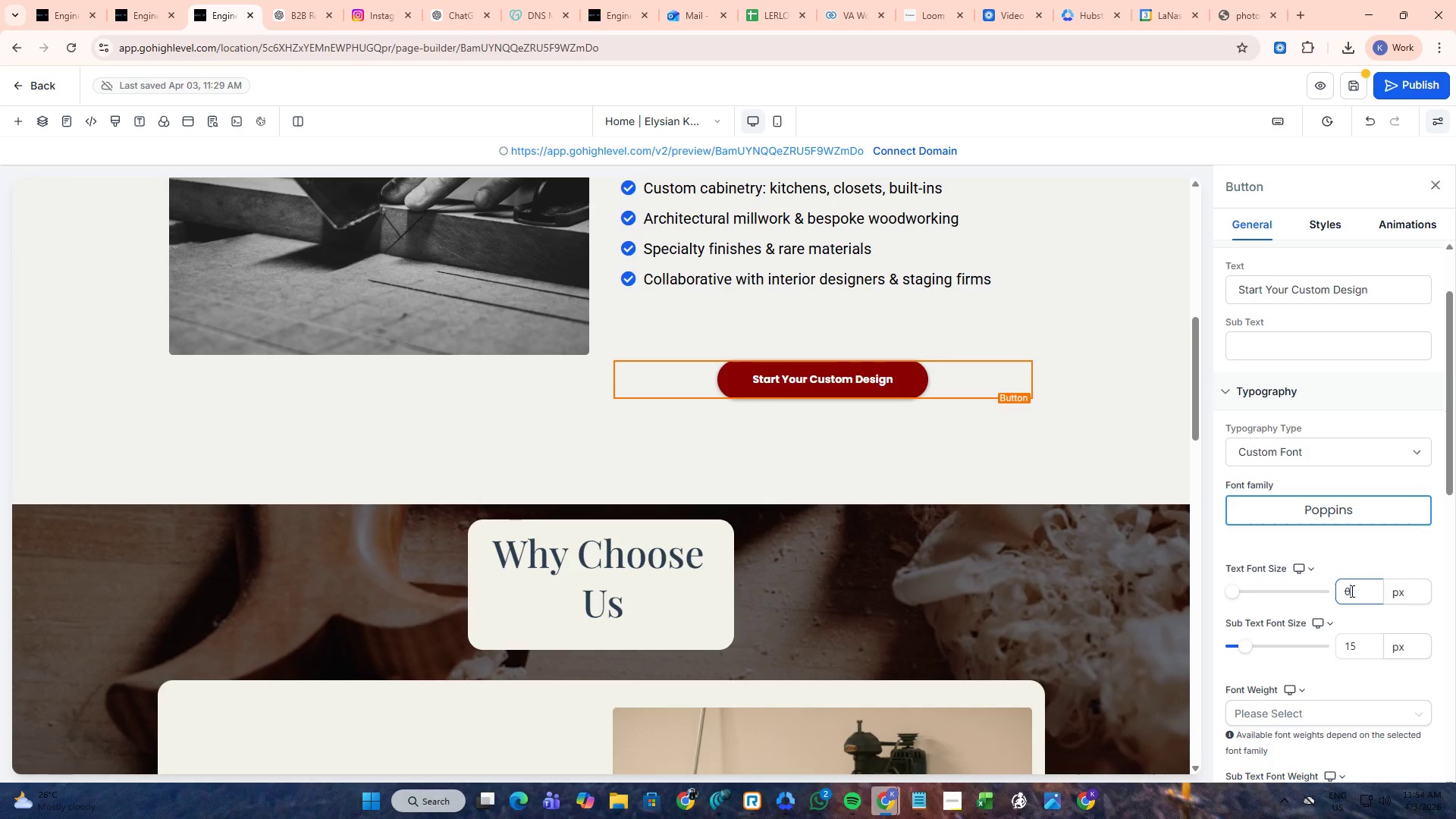 
key(NumpadEnter)
 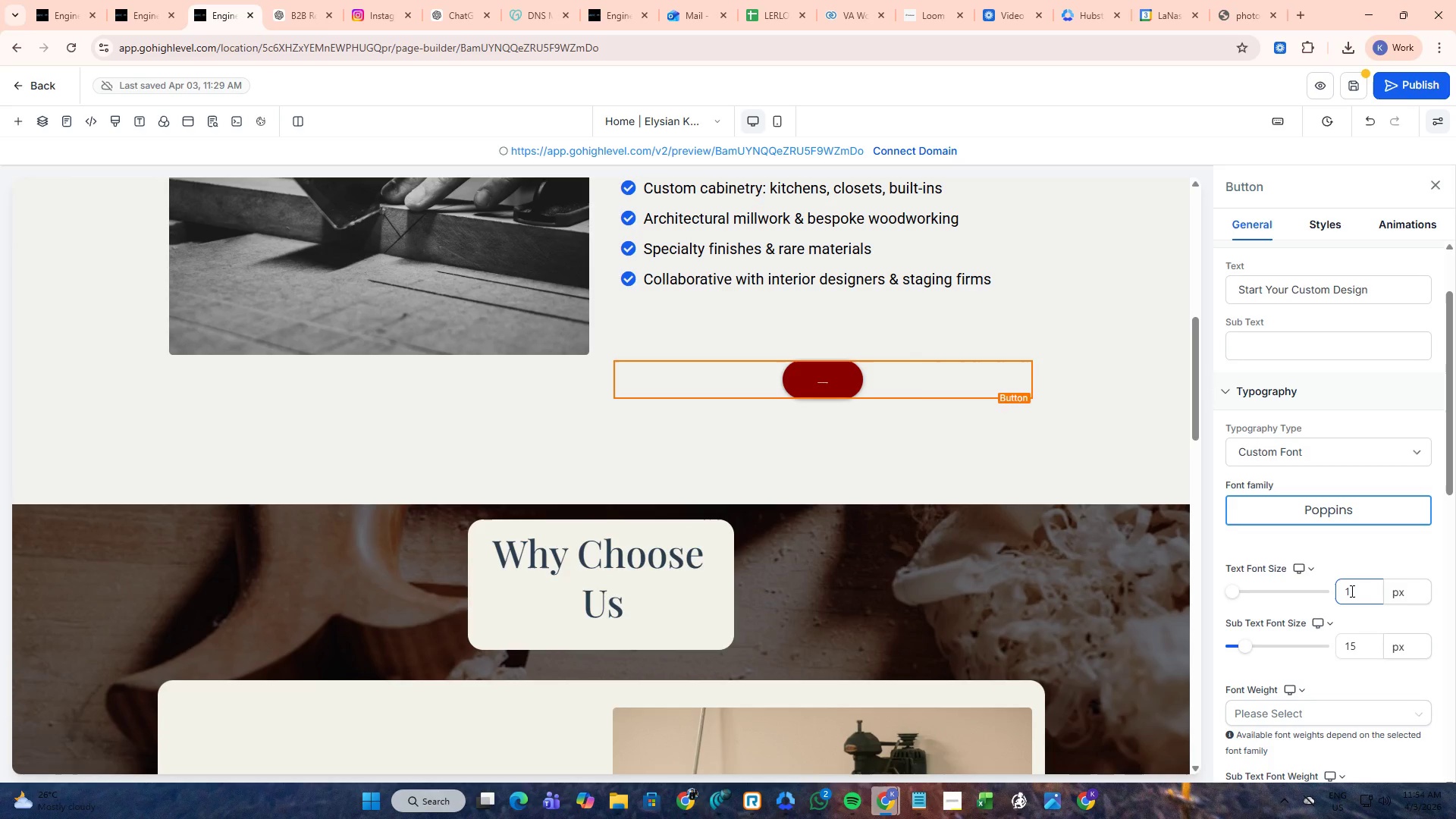 
key(Backspace)
 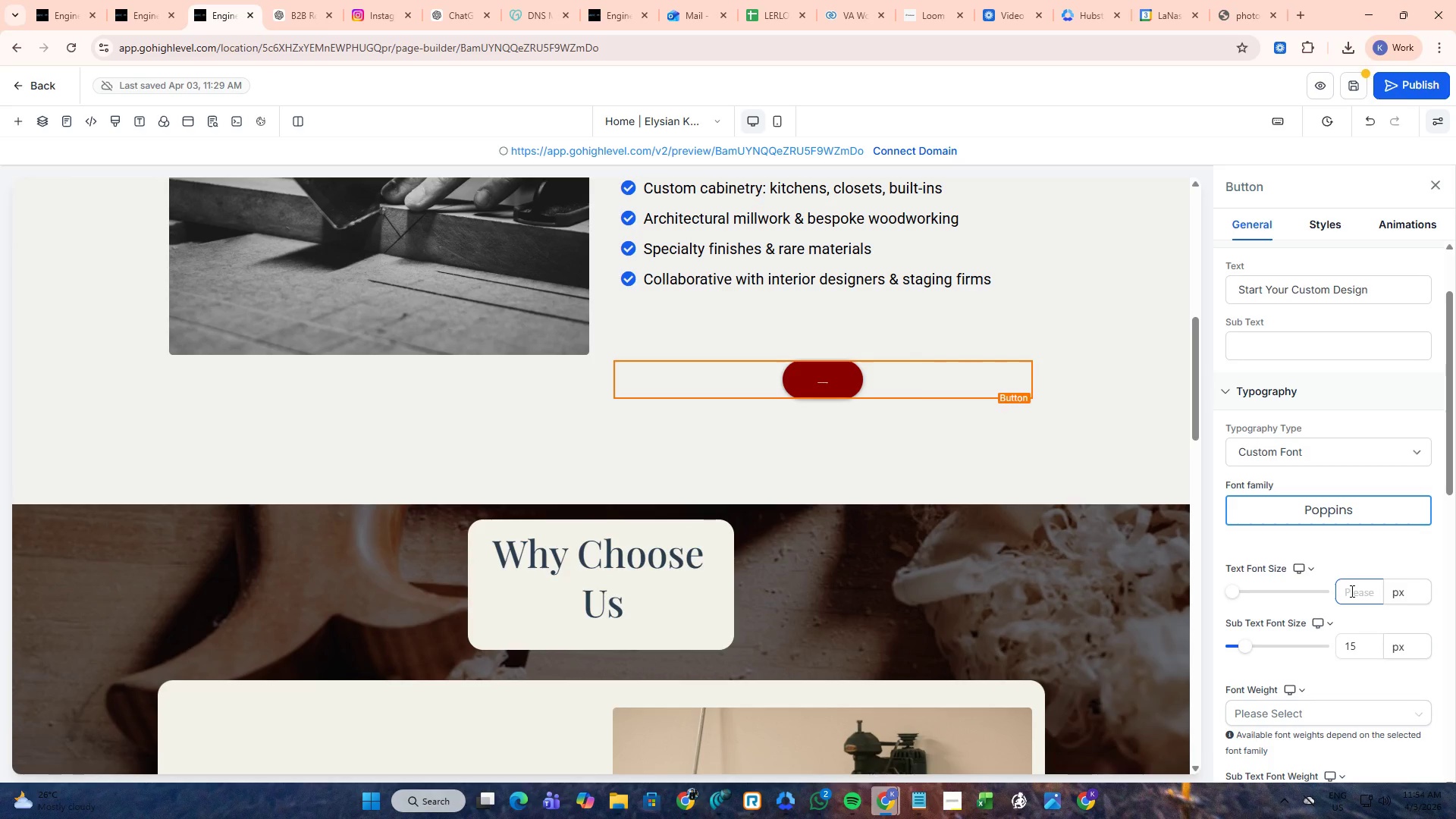 
key(Numpad3)
 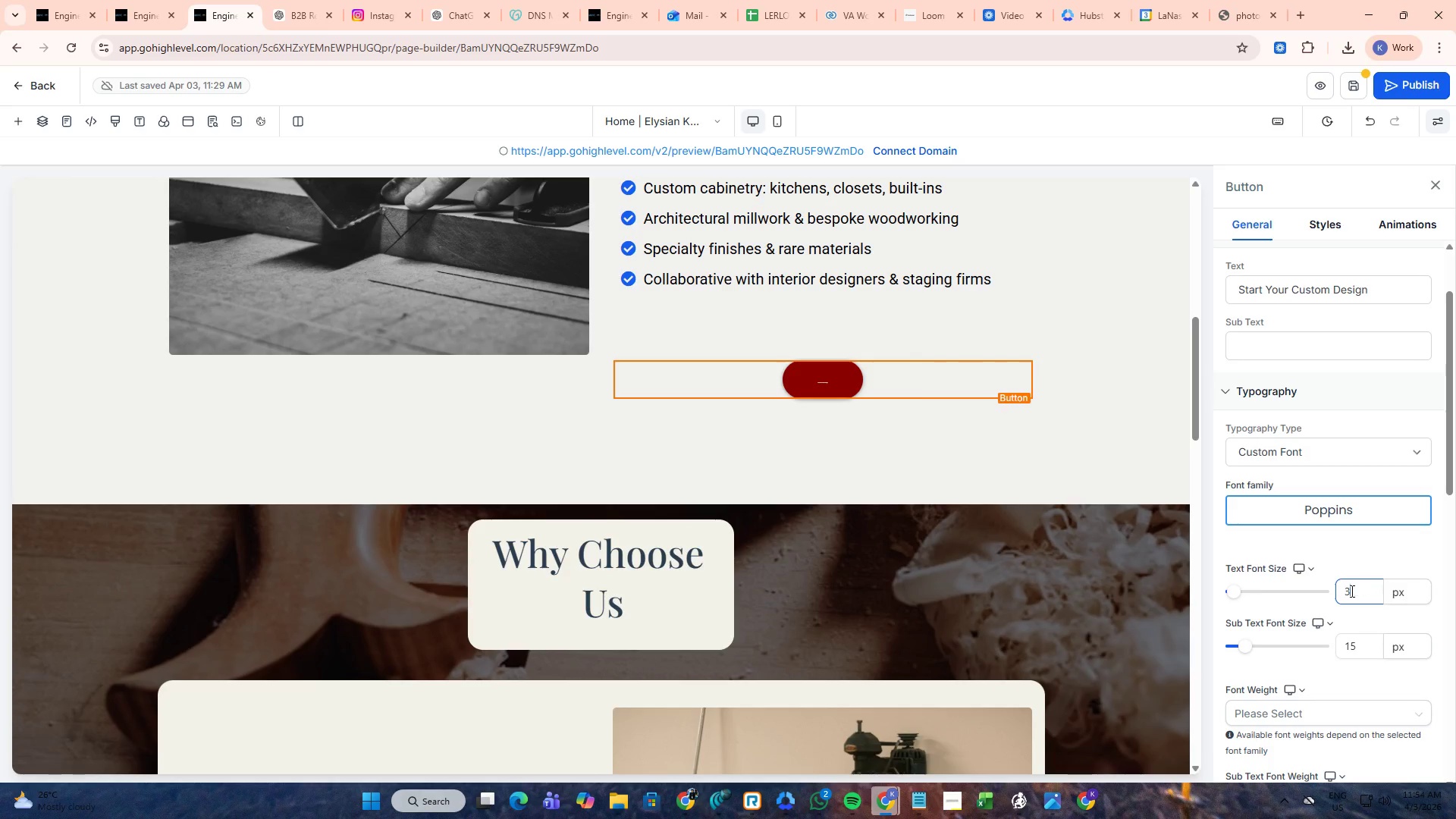 
key(Numpad0)
 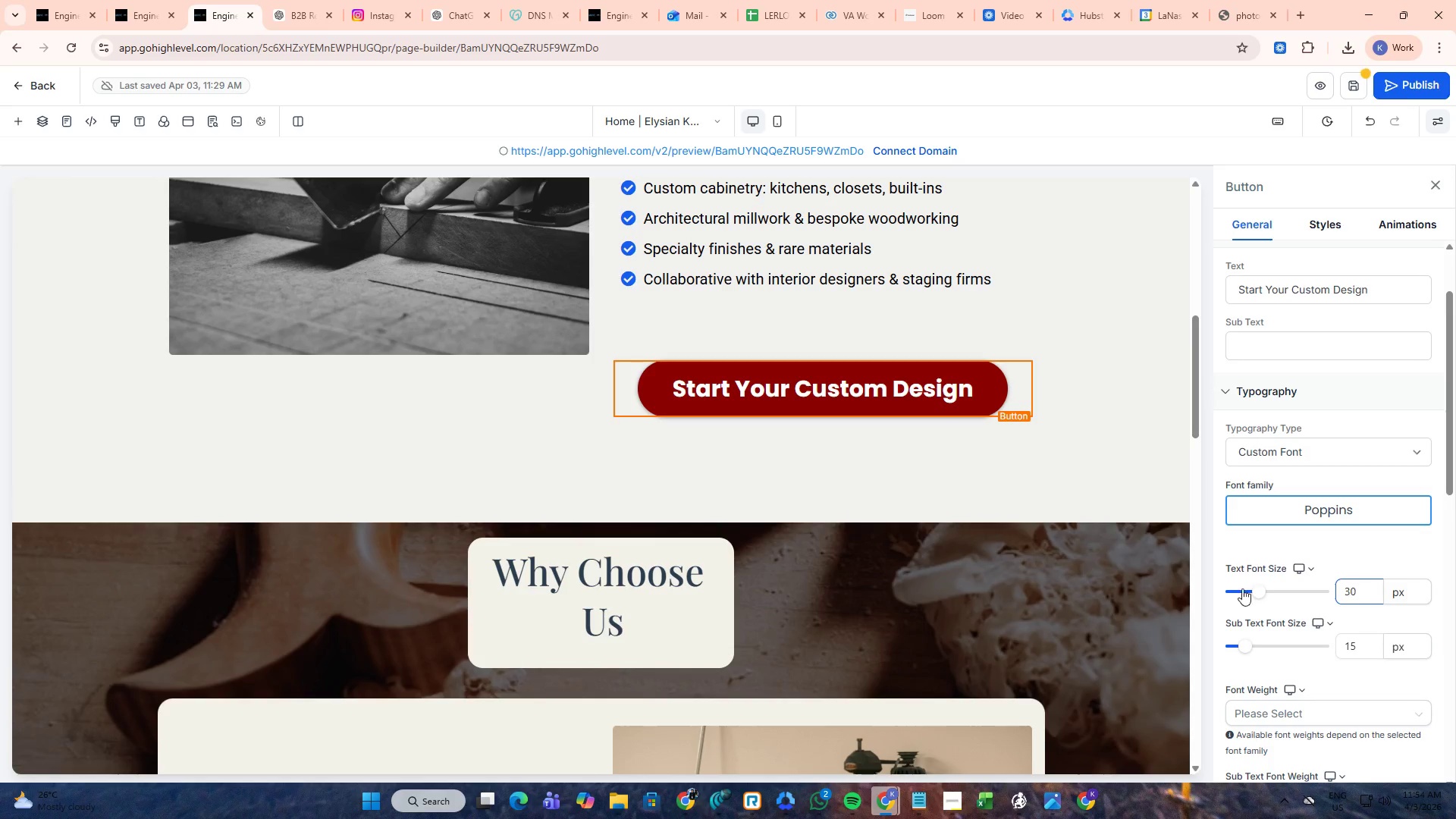 
left_click([774, 494])
 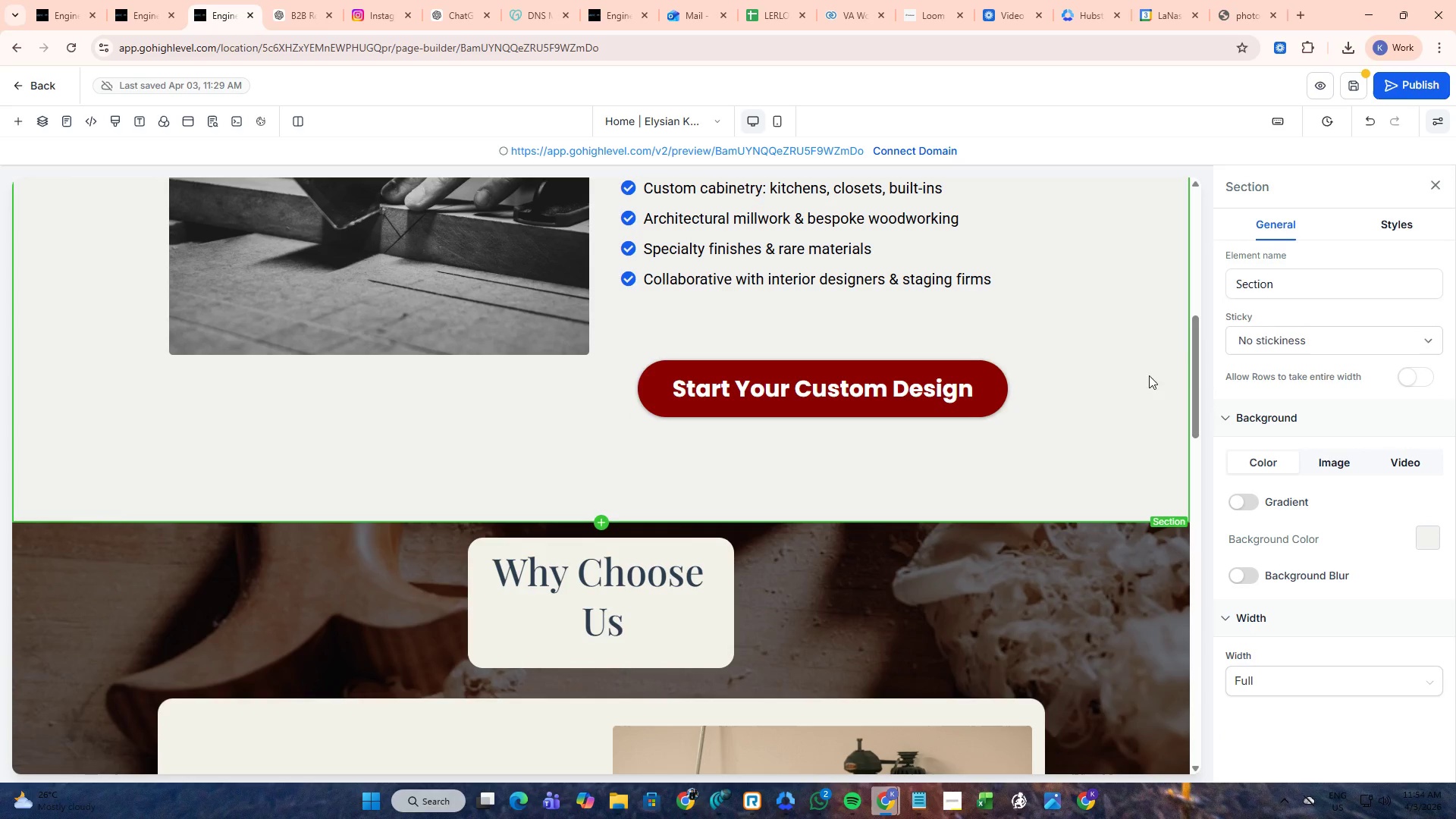 
left_click([1379, 226])
 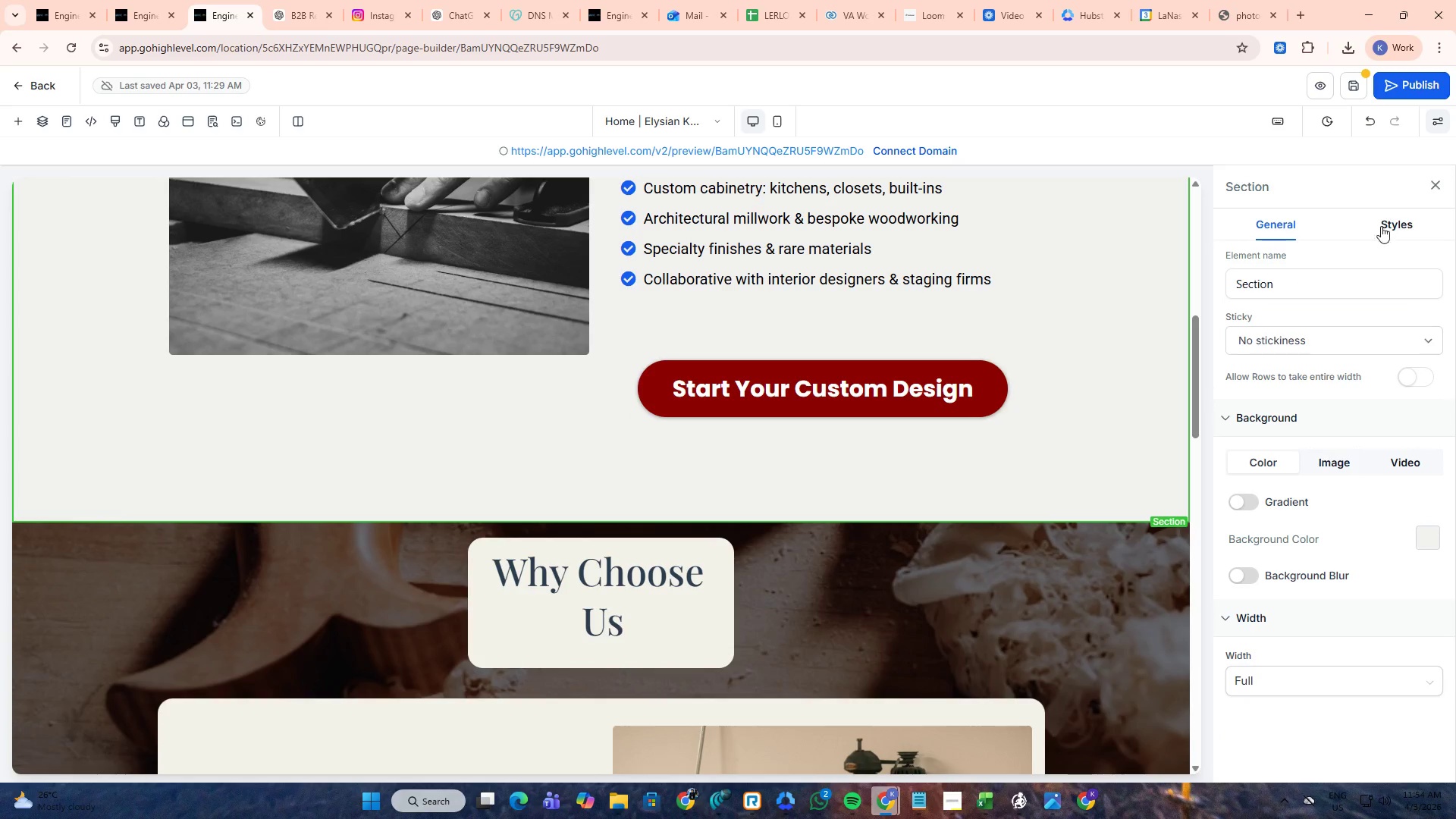 
left_click([1390, 226])
 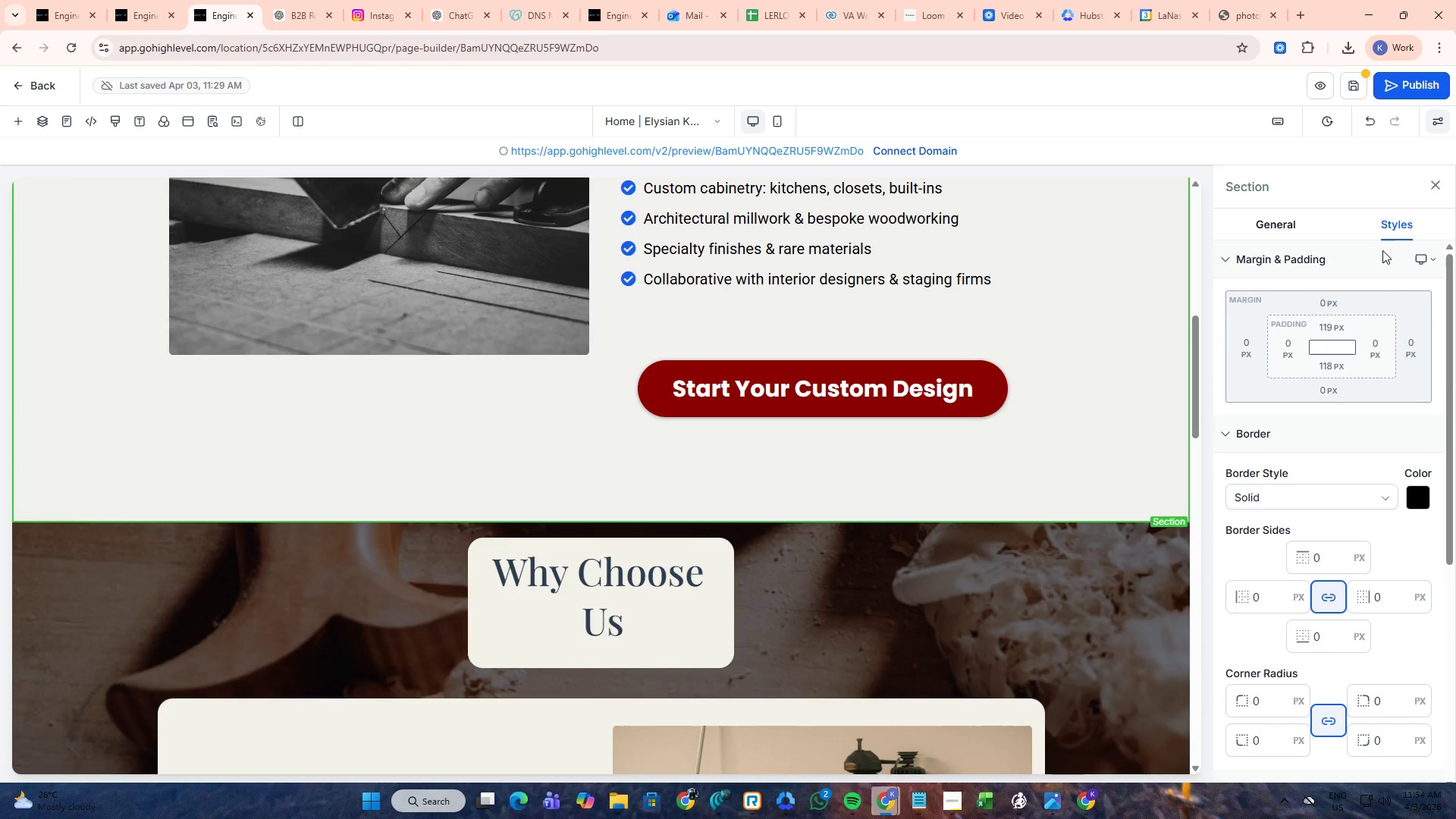 
mouse_move([1319, 369])
 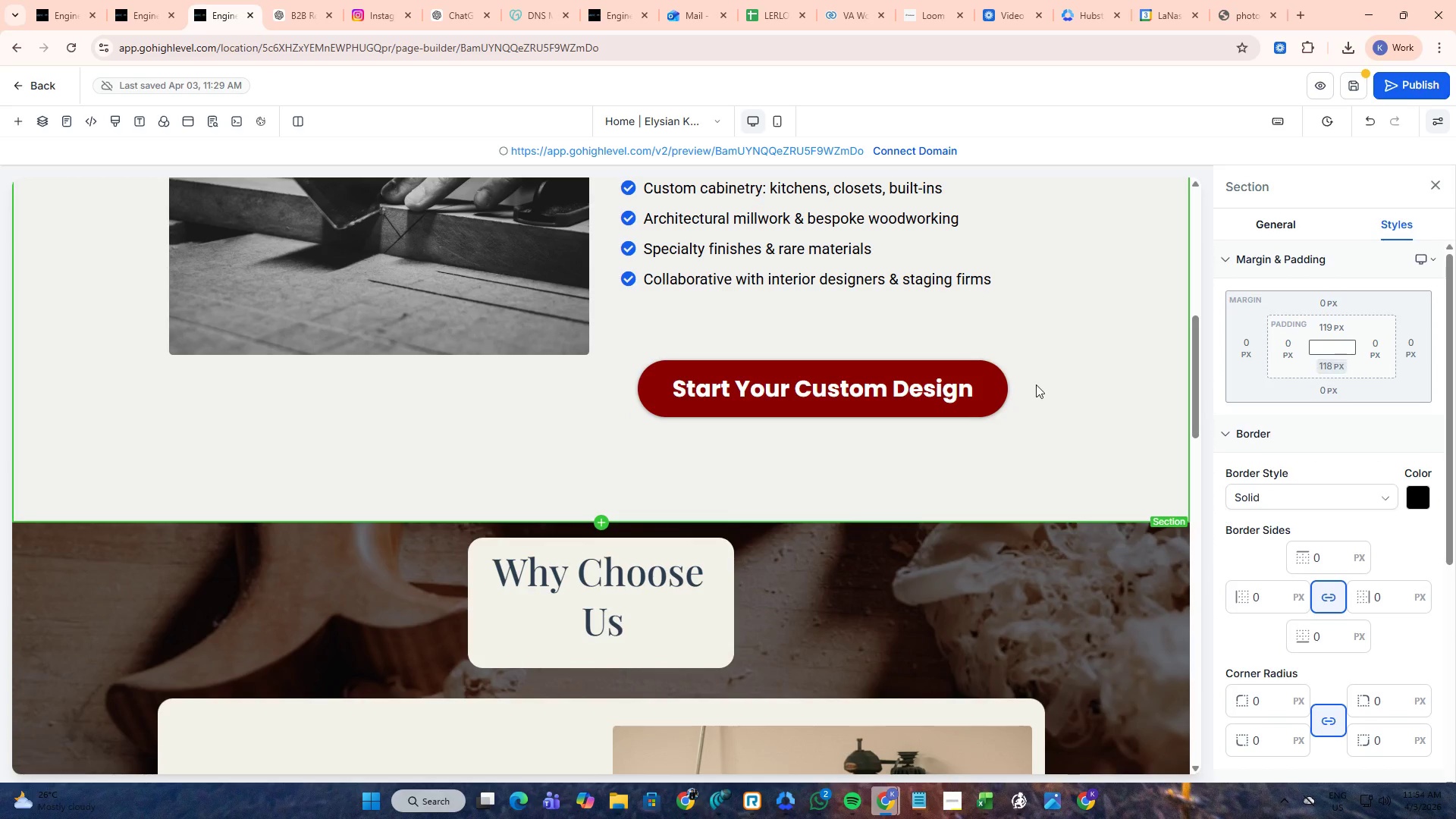 
left_click([1330, 363])
 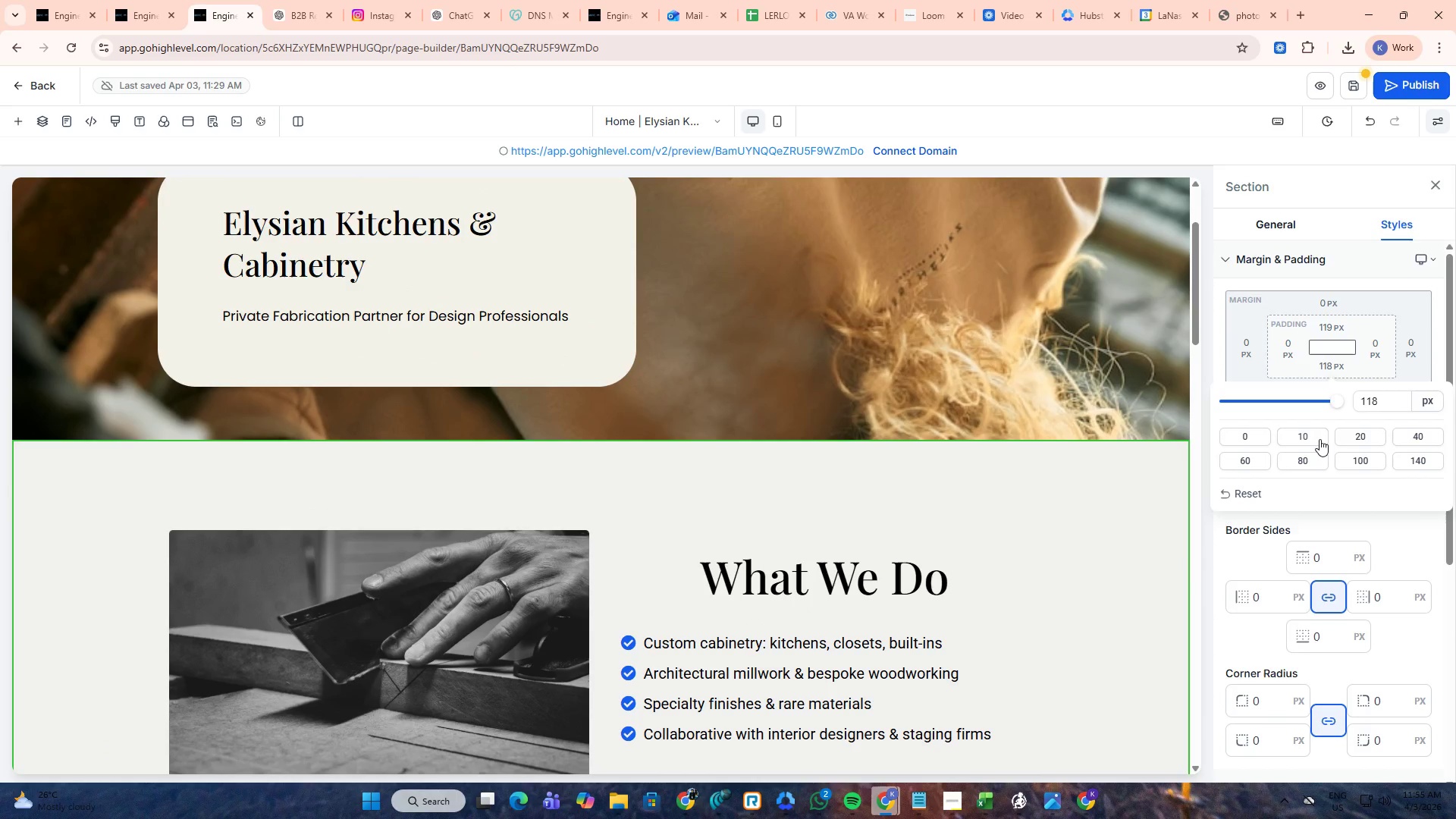 
scroll: coordinate [1163, 370], scroll_direction: up, amount: 6.0
 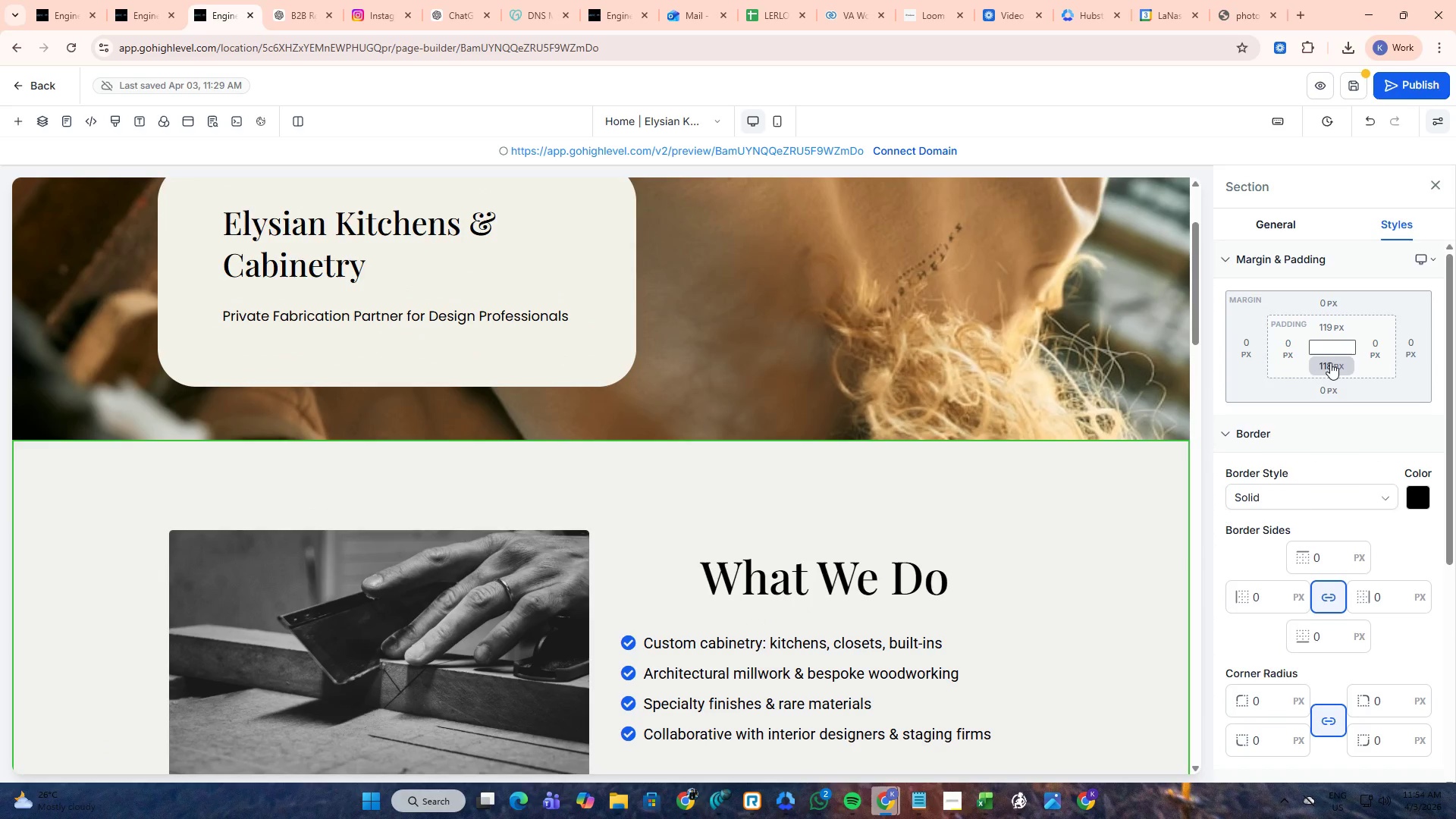 
left_click([1342, 452])
 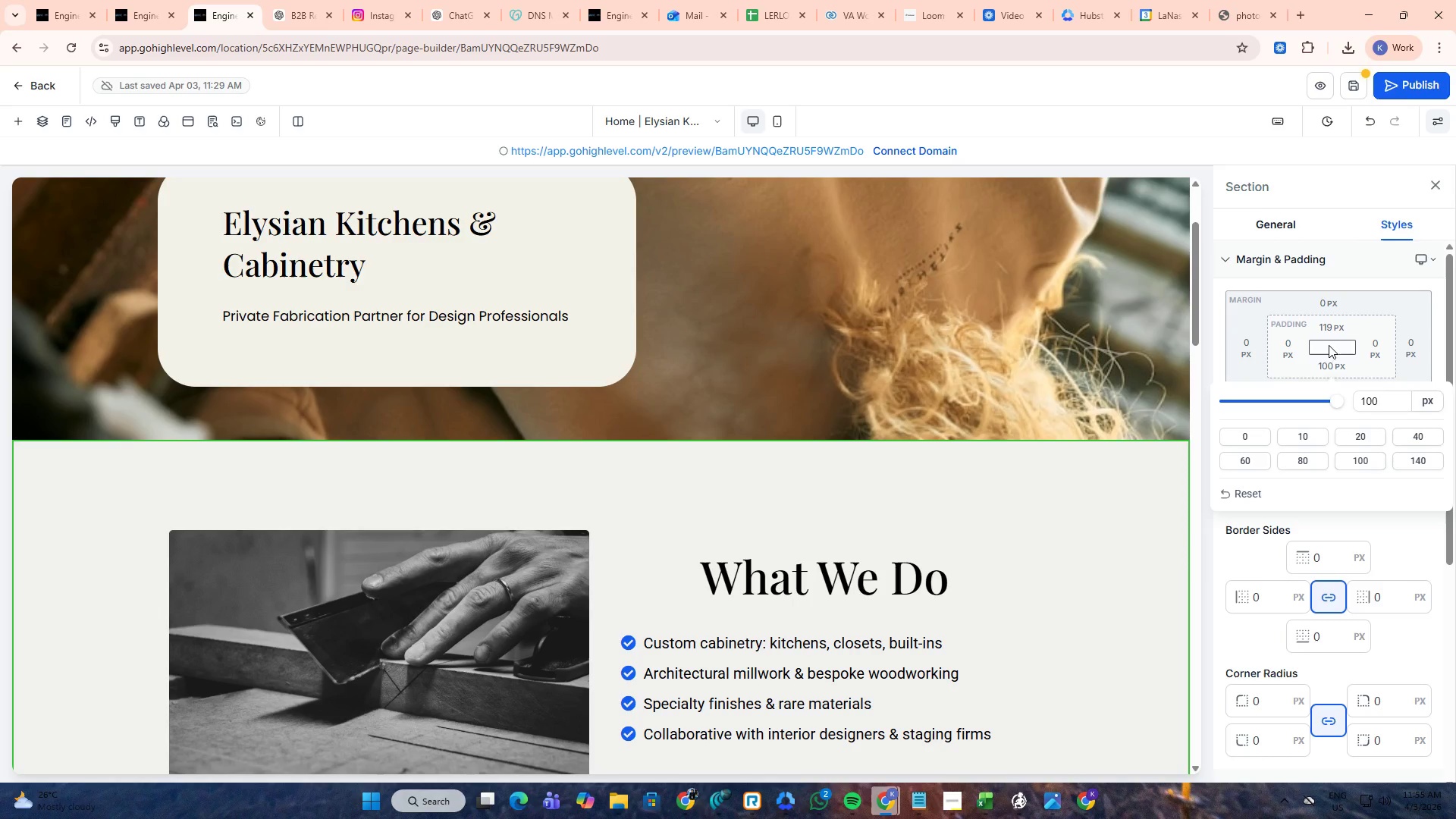 
left_click([1331, 331])
 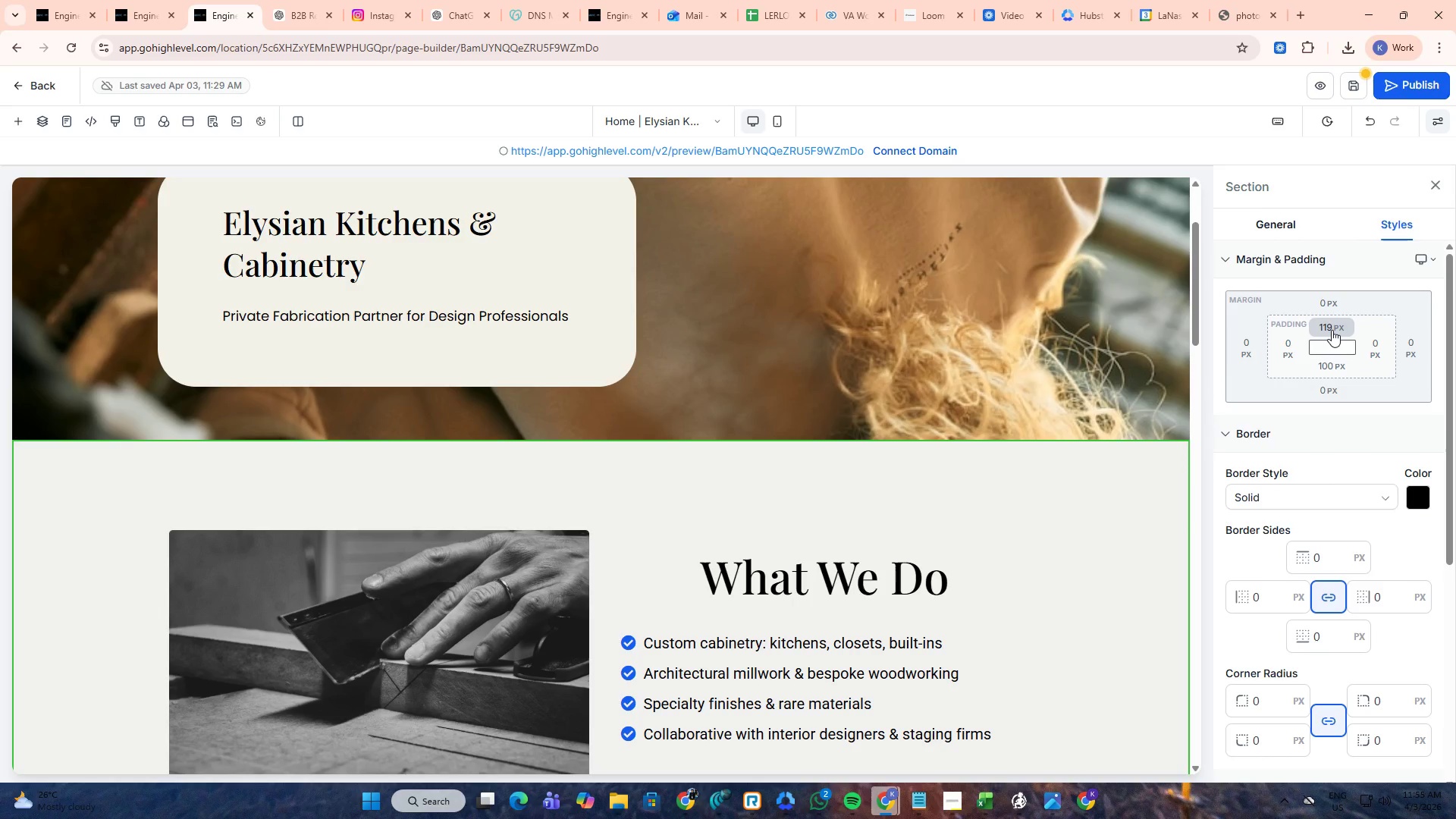 
left_click([1332, 330])
 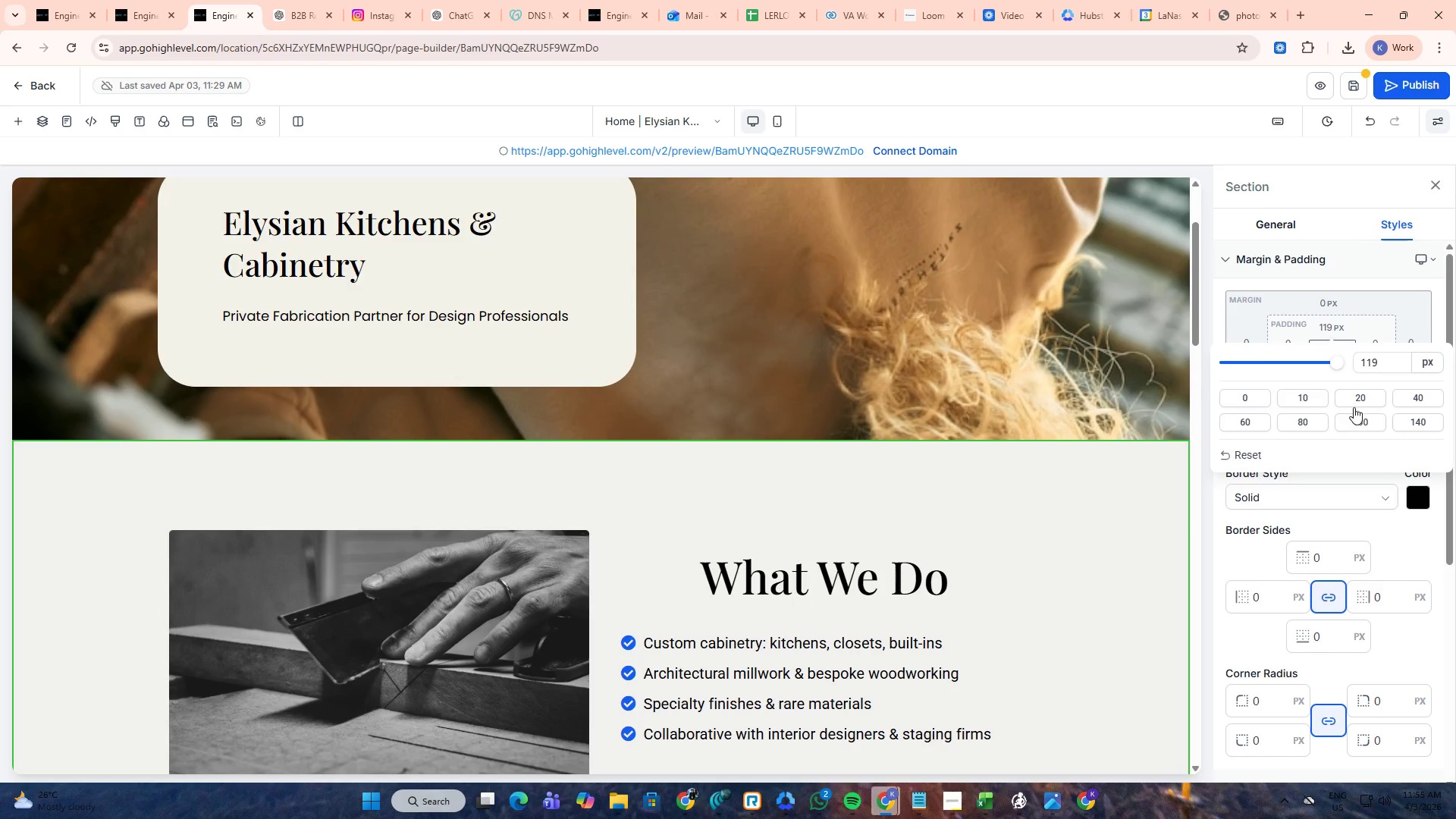 
left_click([1354, 417])
 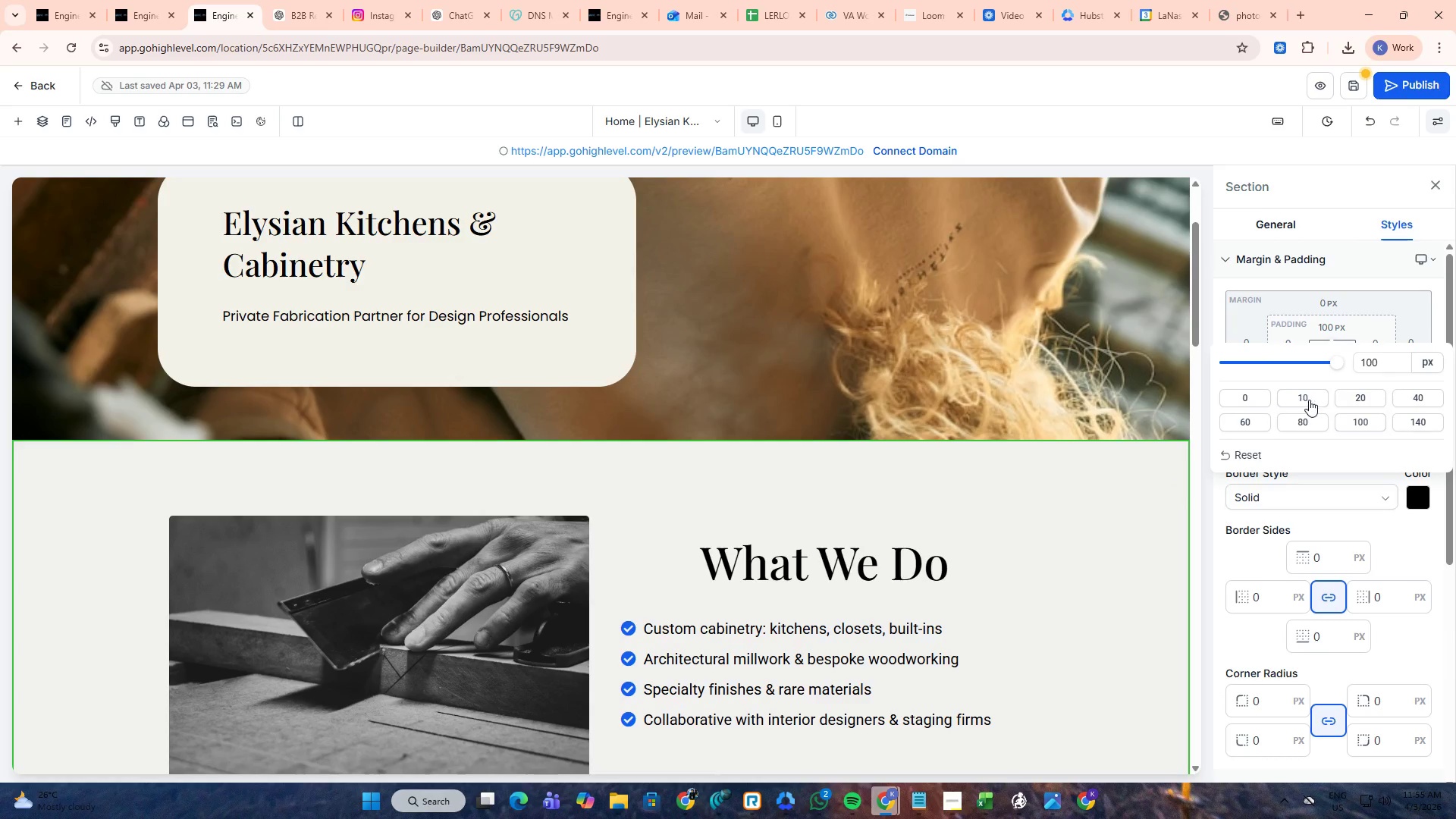 
left_click([1247, 425])
 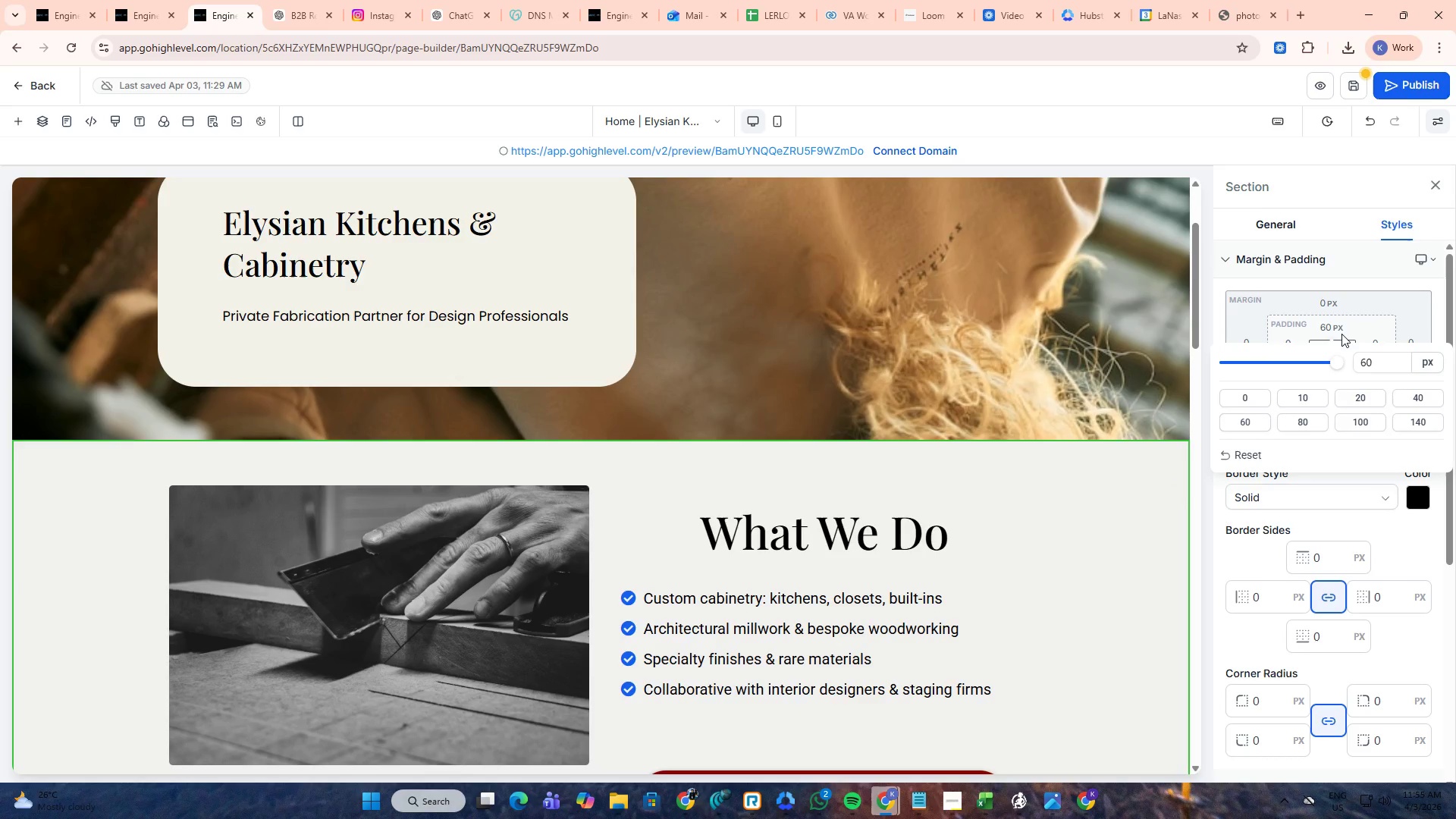 
left_click([1370, 323])
 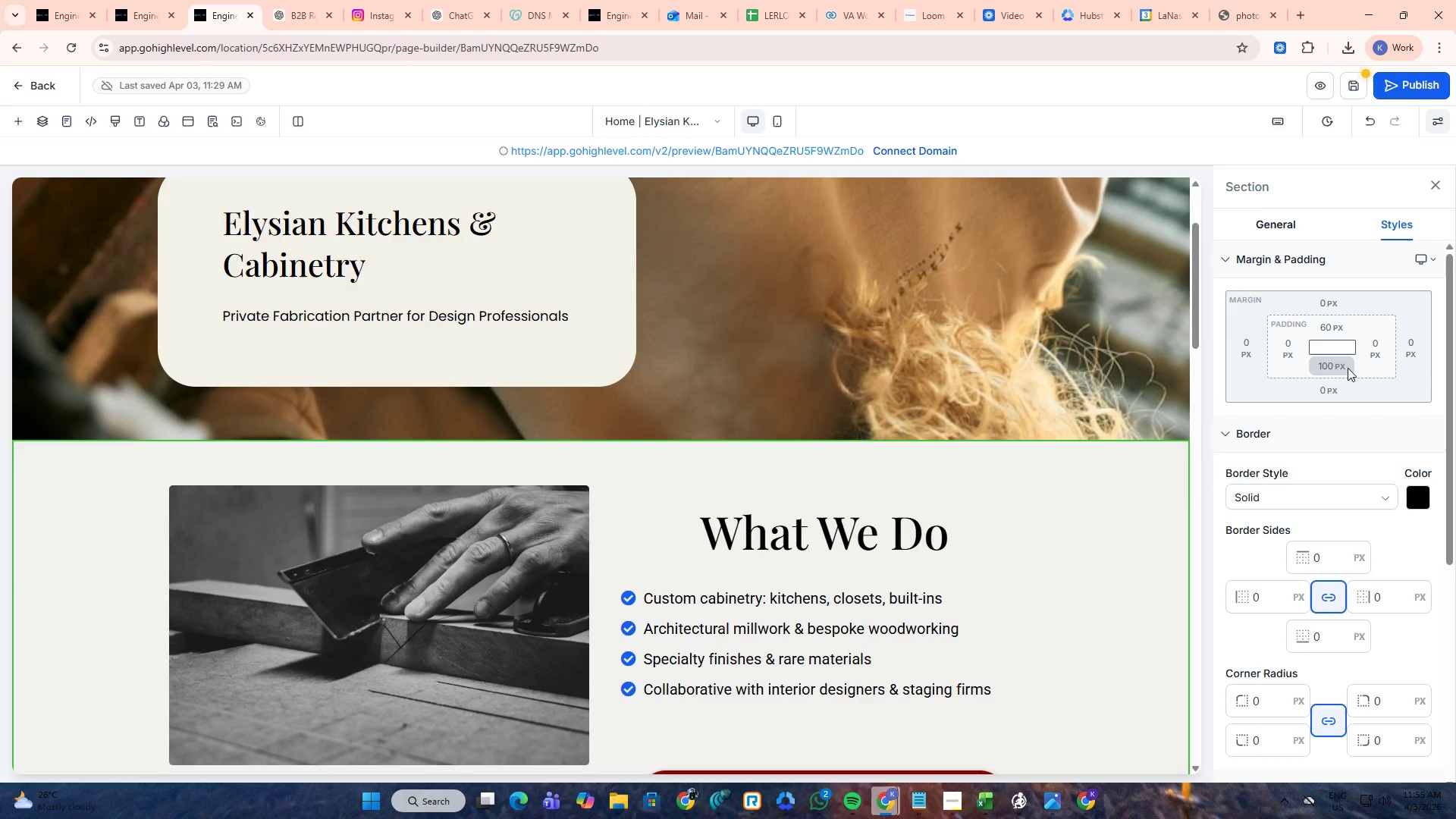 
left_click([1348, 368])
 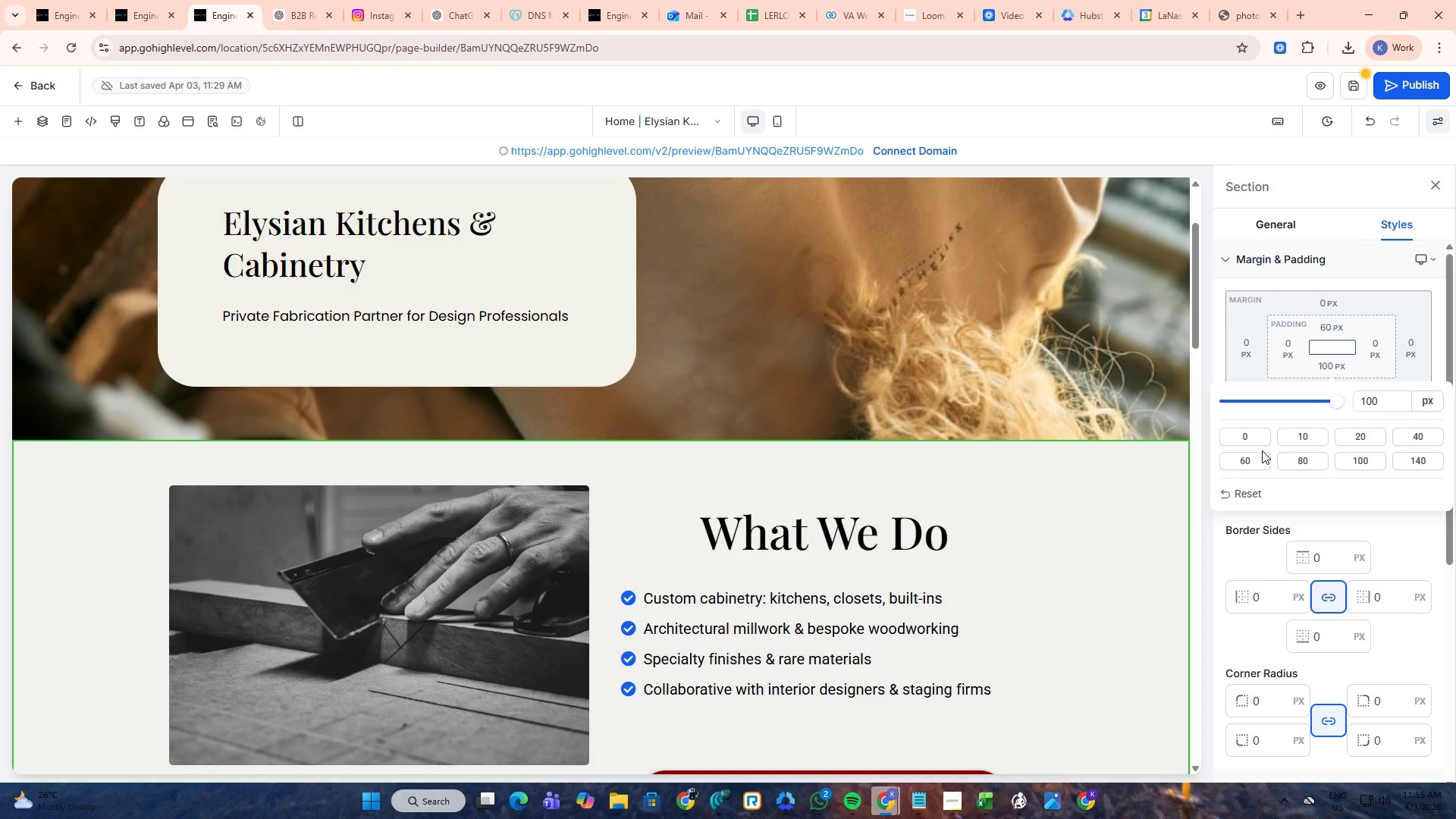 
left_click([1260, 457])
 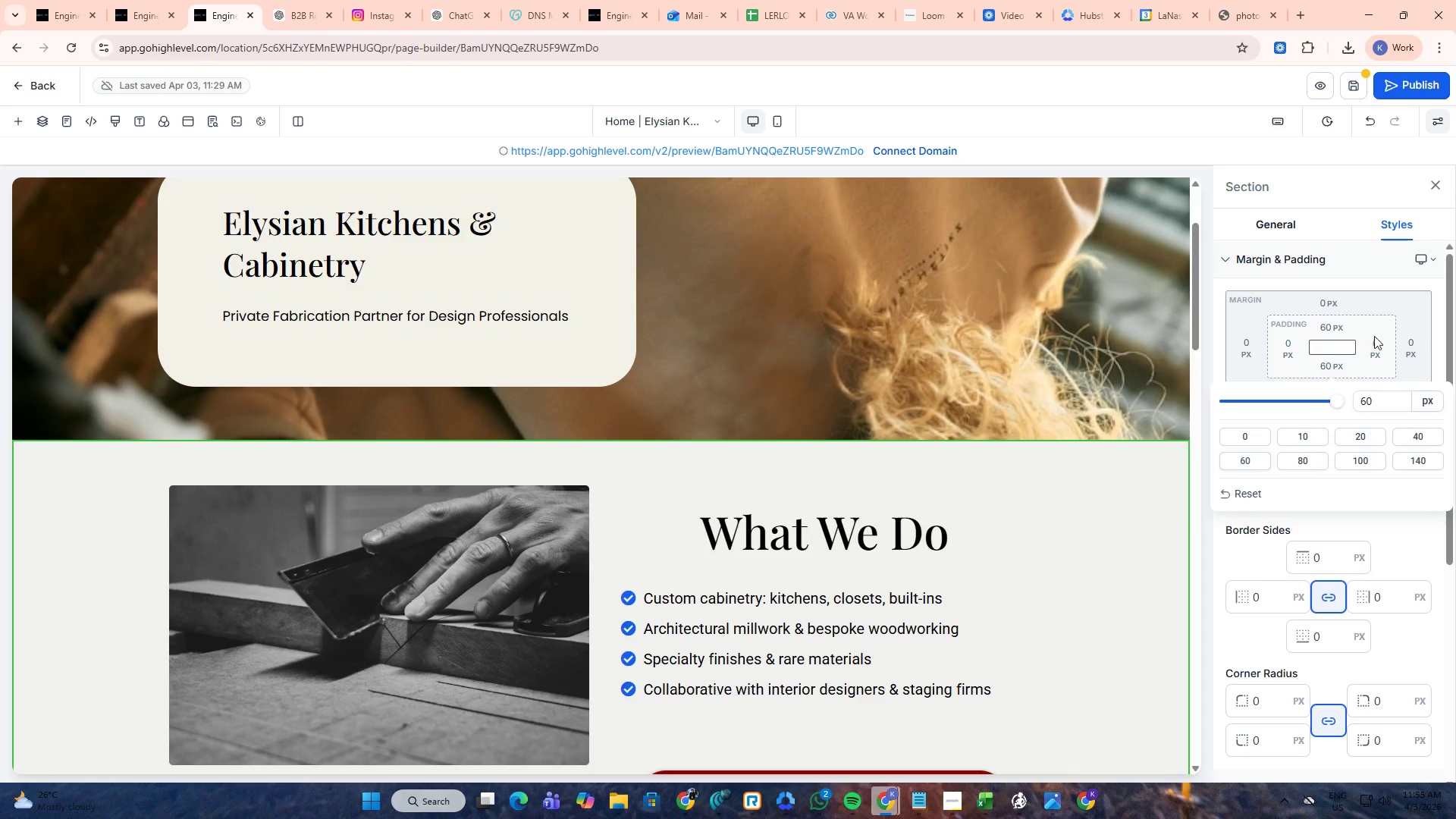 
left_click([1376, 328])
 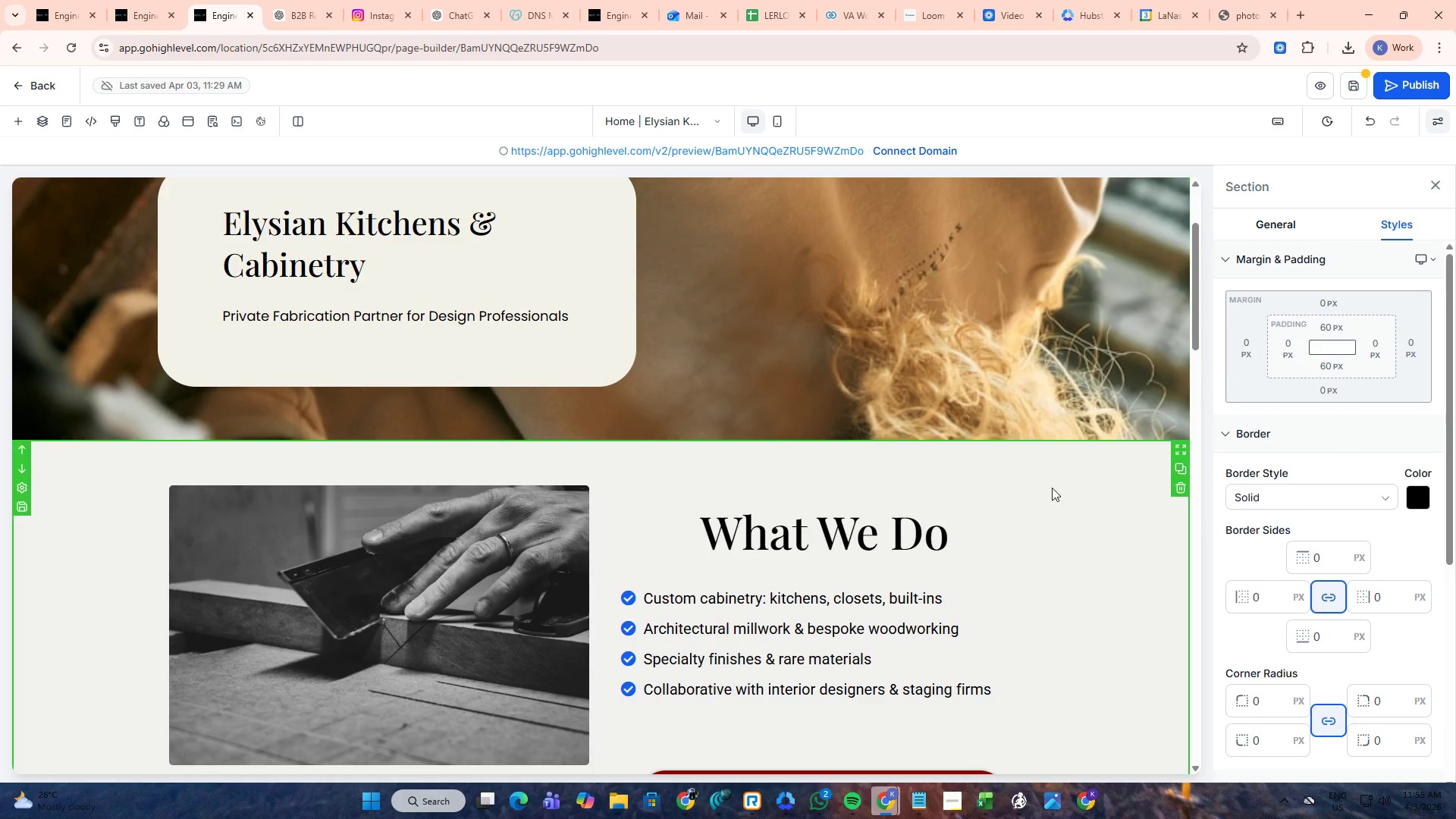 
scroll: coordinate [1009, 497], scroll_direction: down, amount: 7.0
 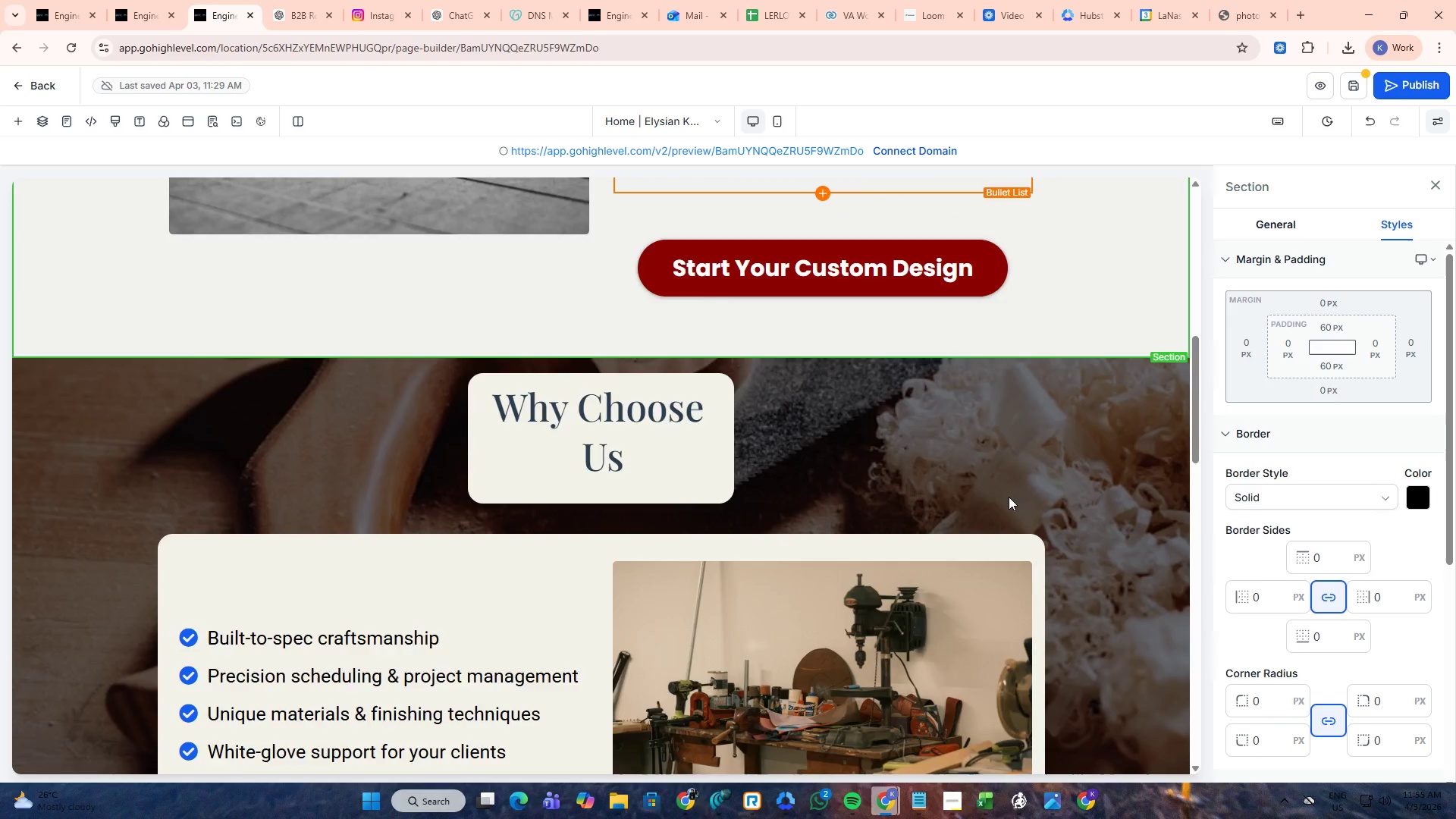 
scroll: coordinate [1009, 497], scroll_direction: up, amount: 4.0
 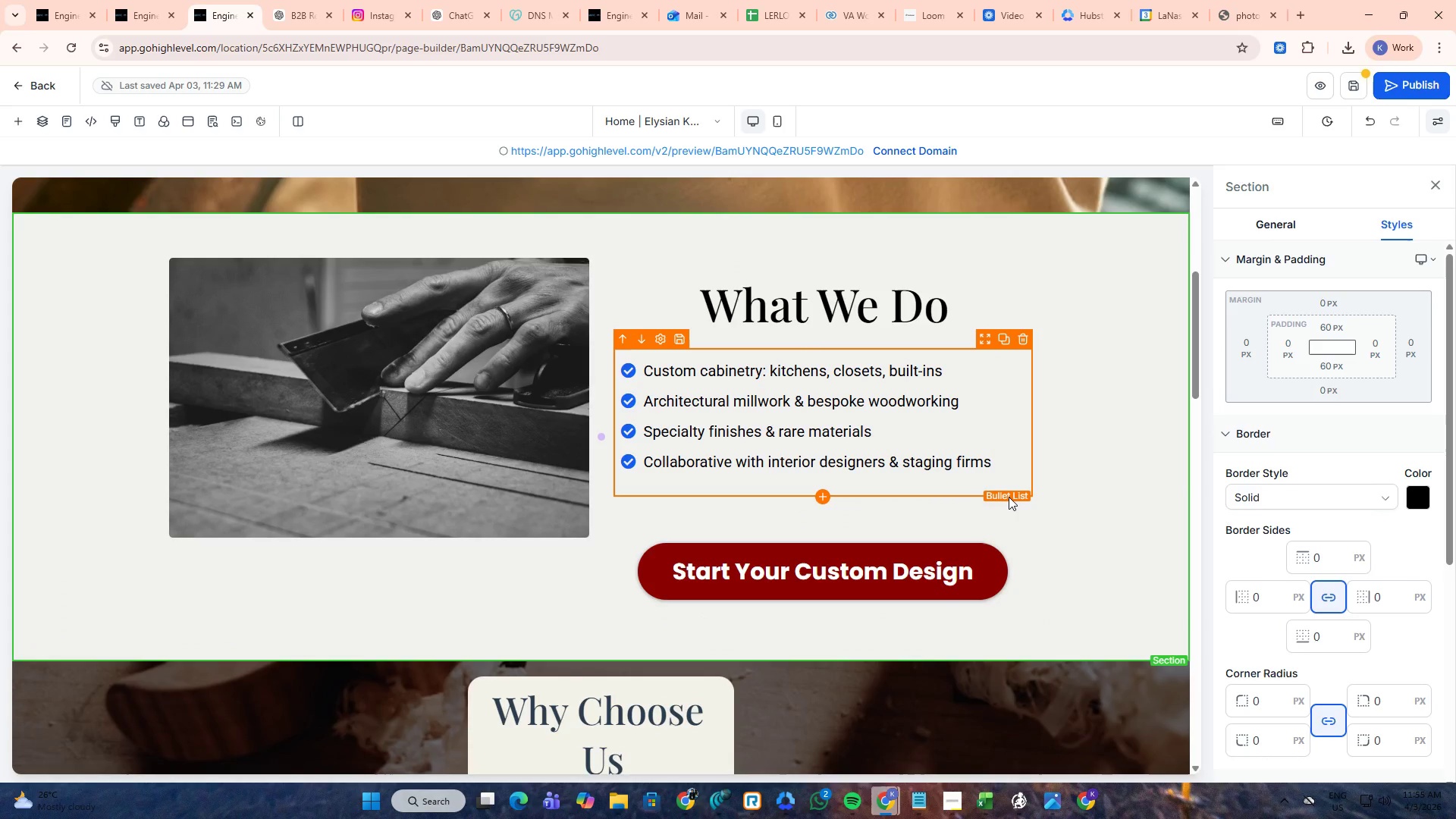 
scroll: coordinate [984, 504], scroll_direction: down, amount: 10.0
 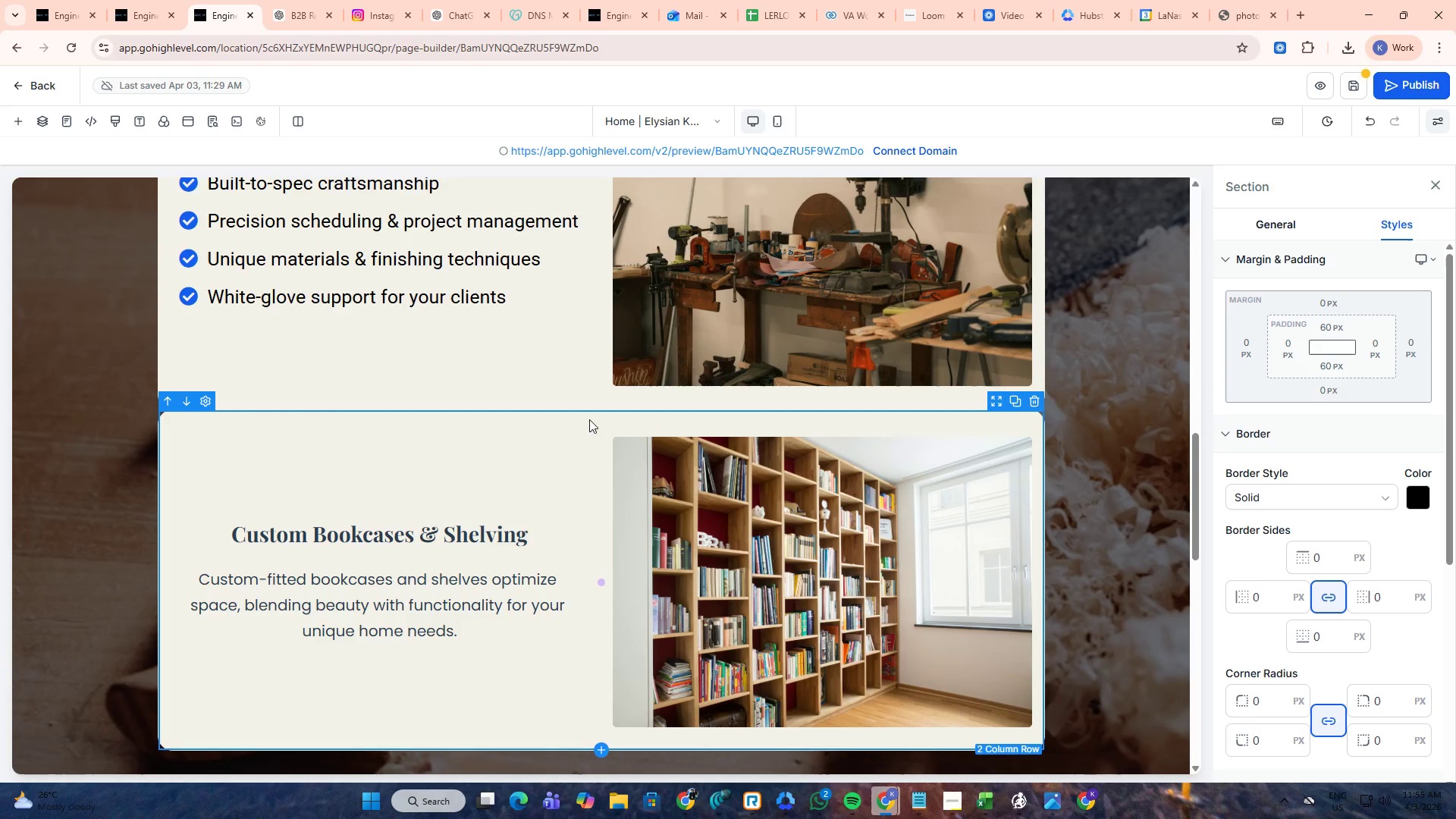 
left_click([566, 426])
 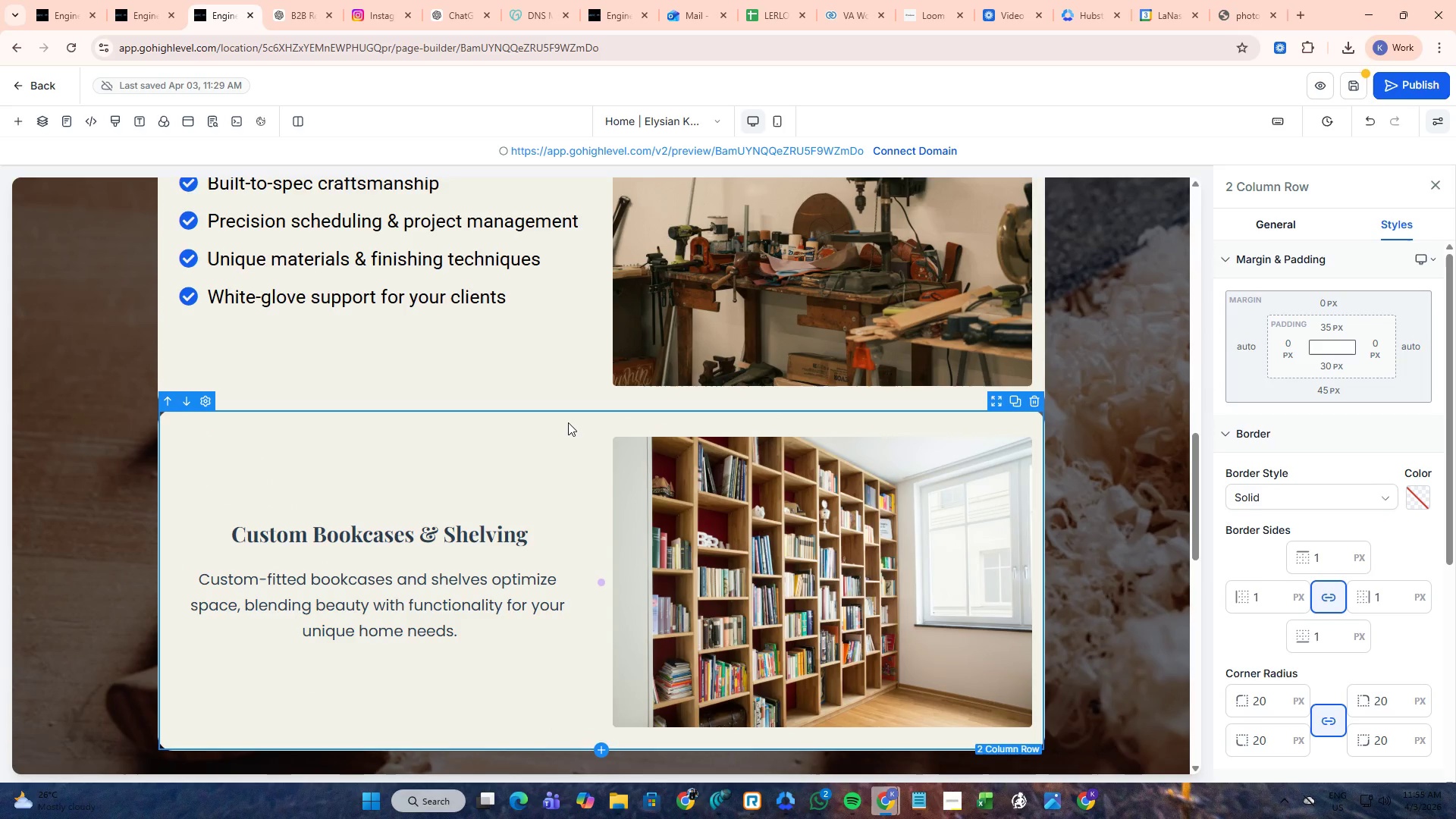 
left_click_drag(start_coordinate=[568, 422], to_coordinate=[568, 440])
 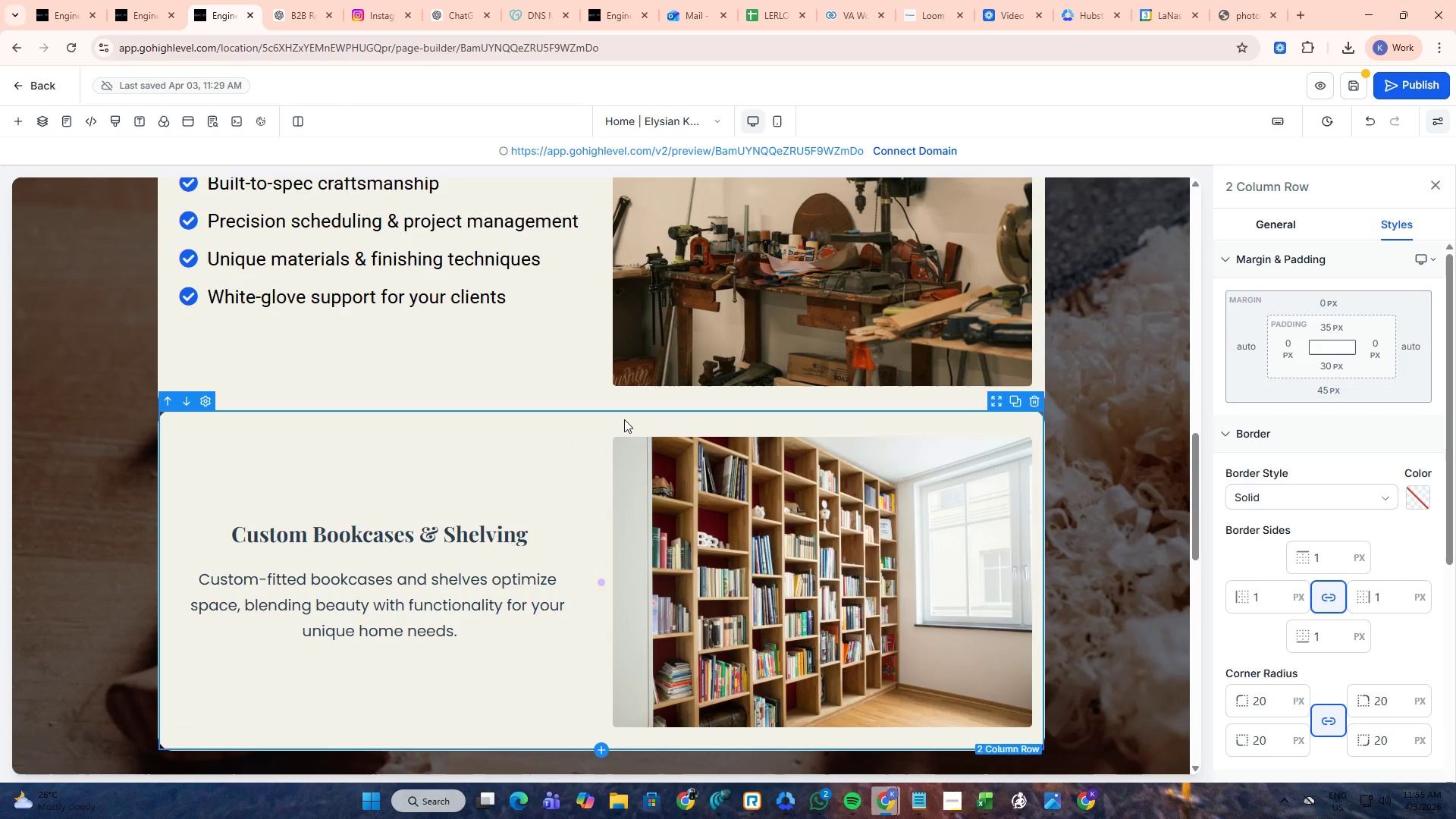 
left_click_drag(start_coordinate=[624, 419], to_coordinate=[625, 499])
 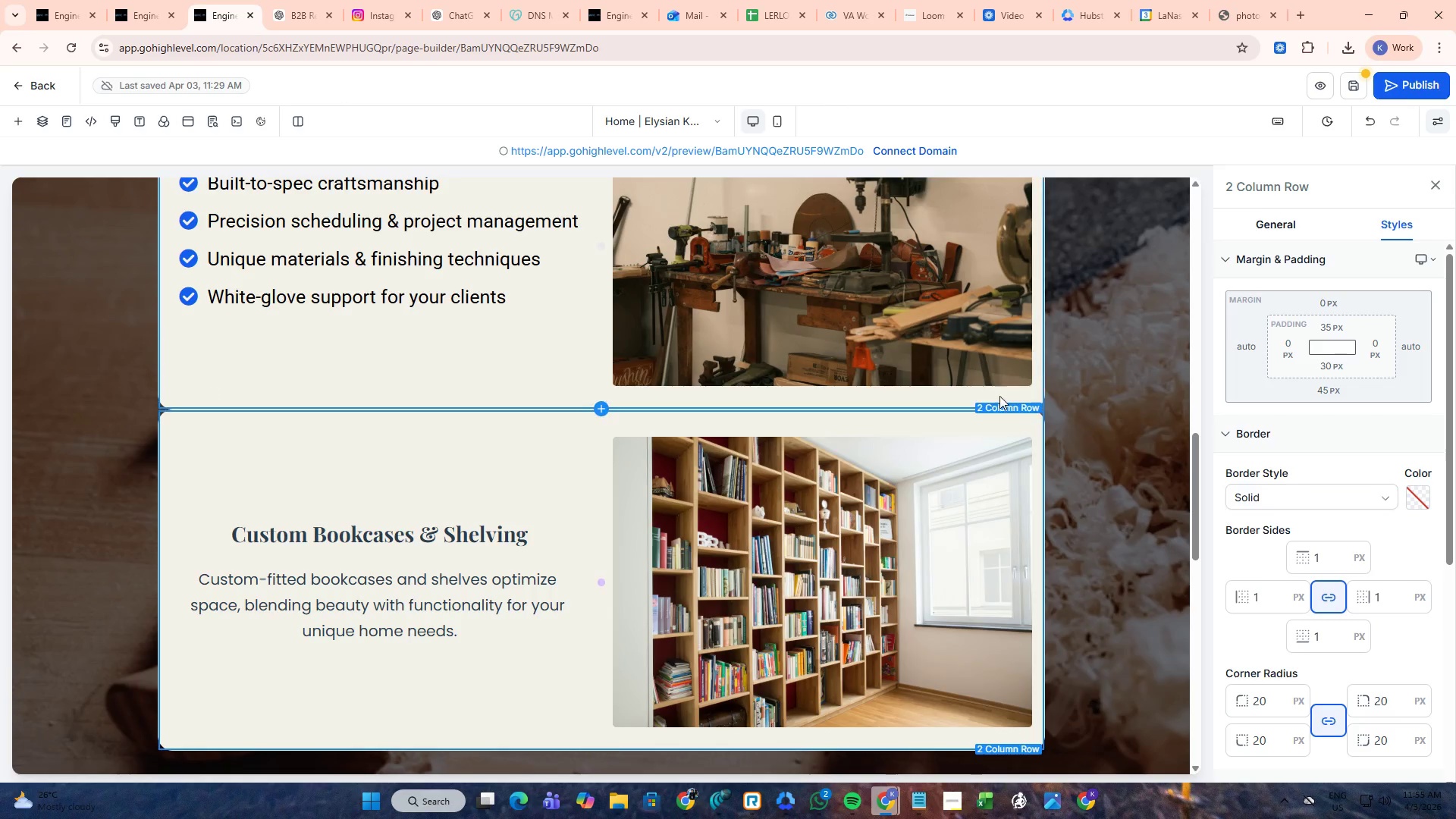 
left_click([1094, 372])
 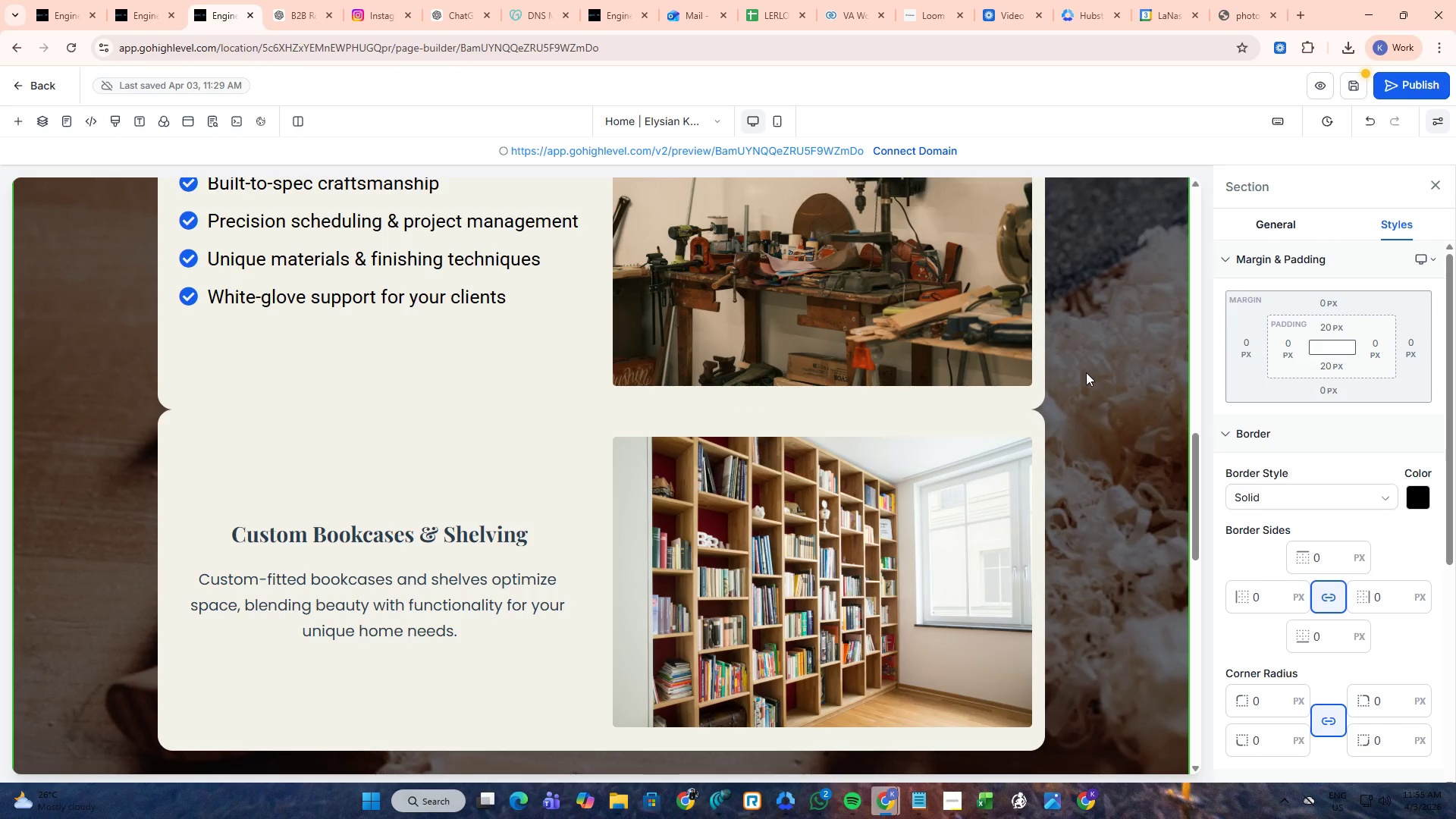 
scroll: coordinate [1048, 399], scroll_direction: up, amount: 5.0
 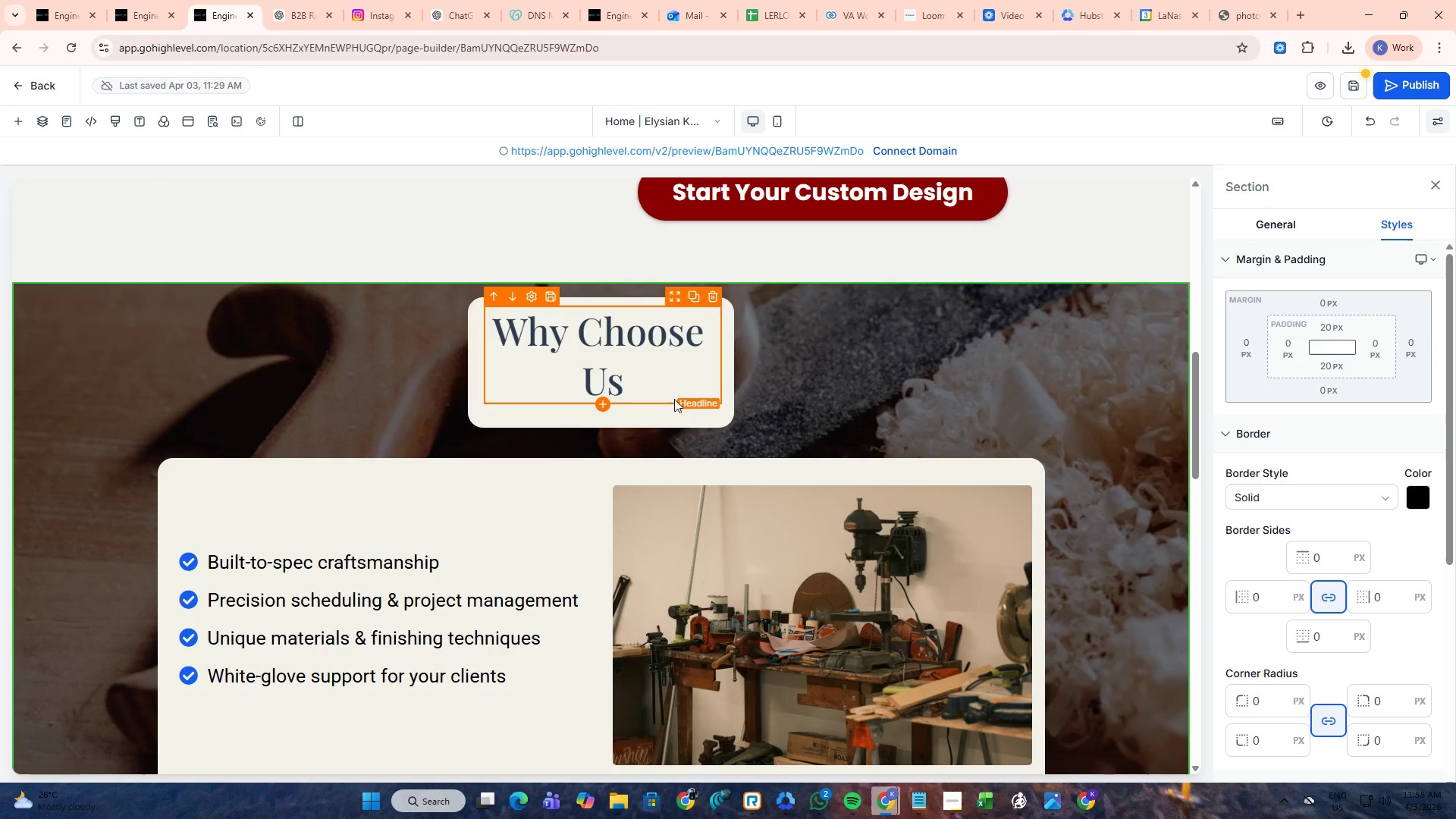 
scroll: coordinate [685, 406], scroll_direction: down, amount: 7.0
 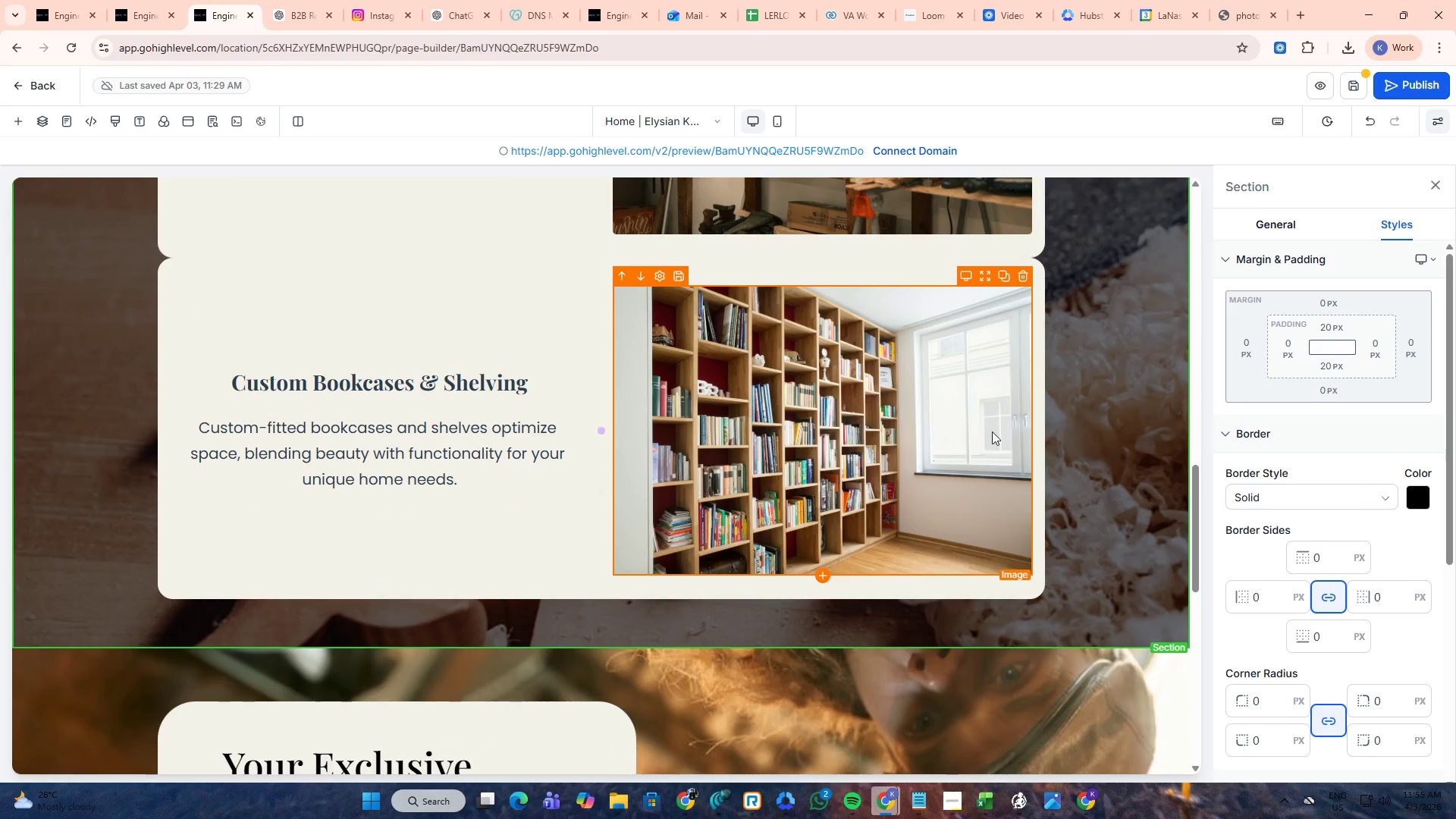 
scroll: coordinate [1031, 439], scroll_direction: up, amount: 5.0
 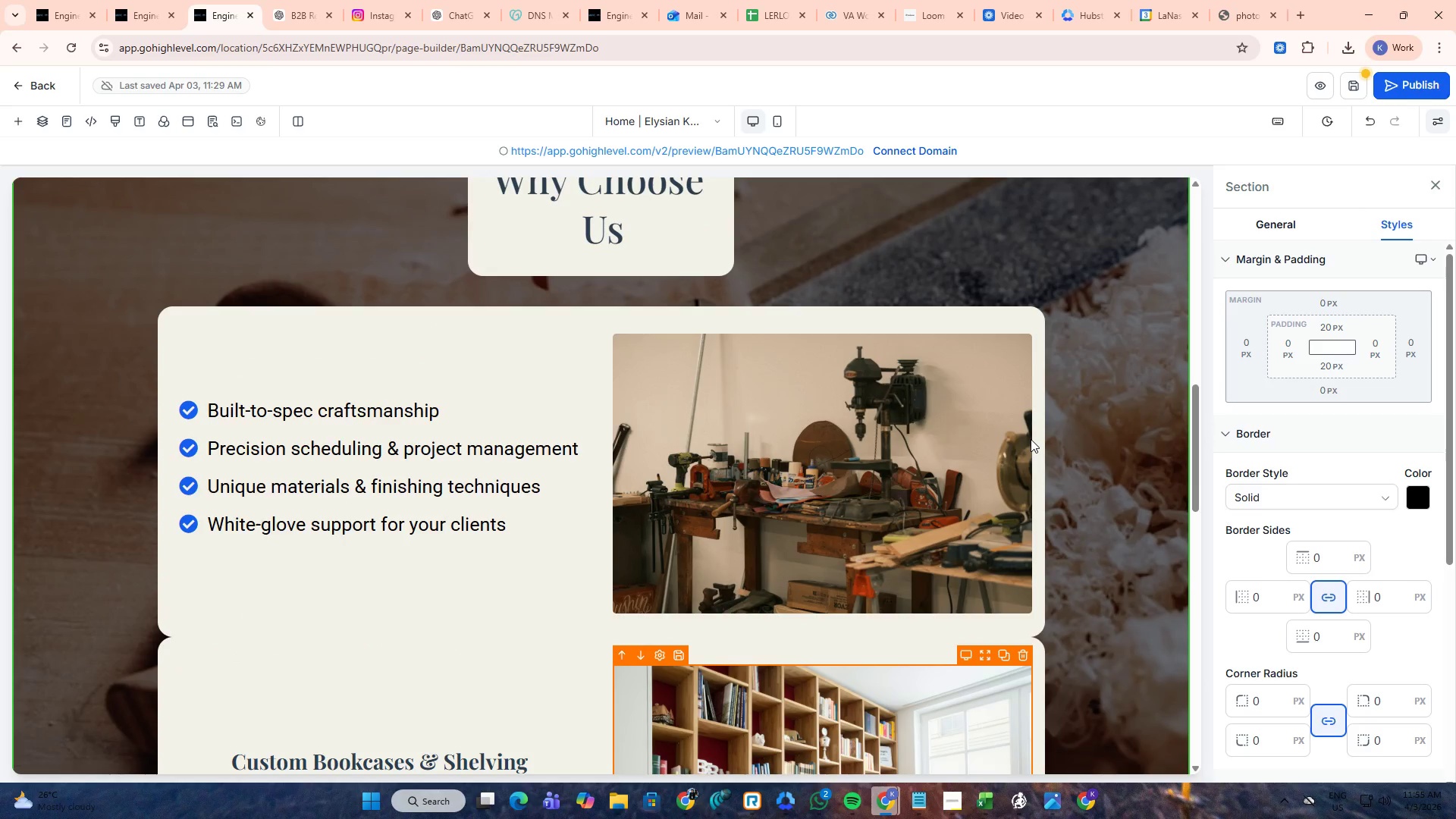 
scroll: coordinate [1031, 439], scroll_direction: down, amount: 10.0
 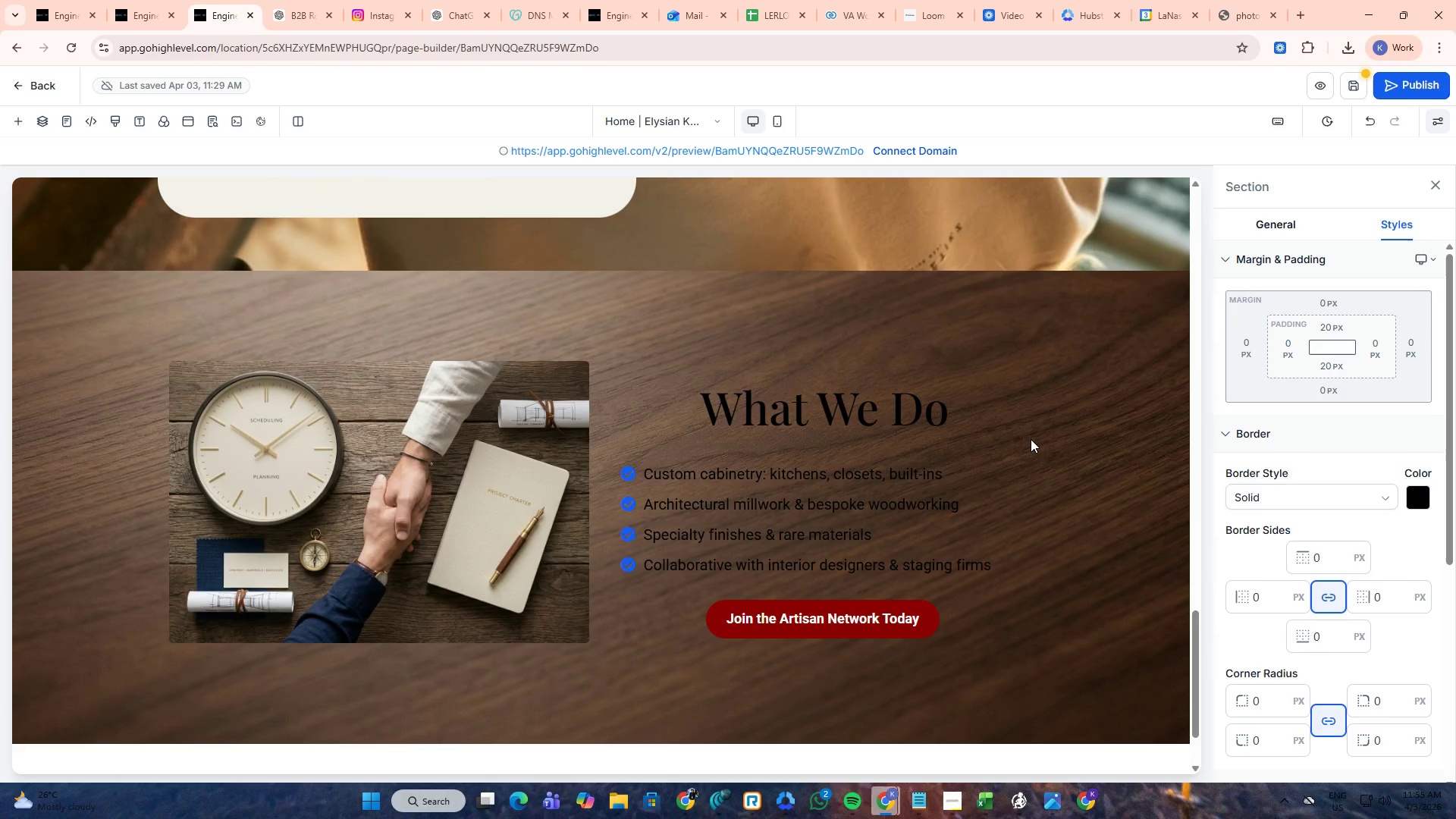 
scroll: coordinate [1031, 439], scroll_direction: up, amount: 11.0
 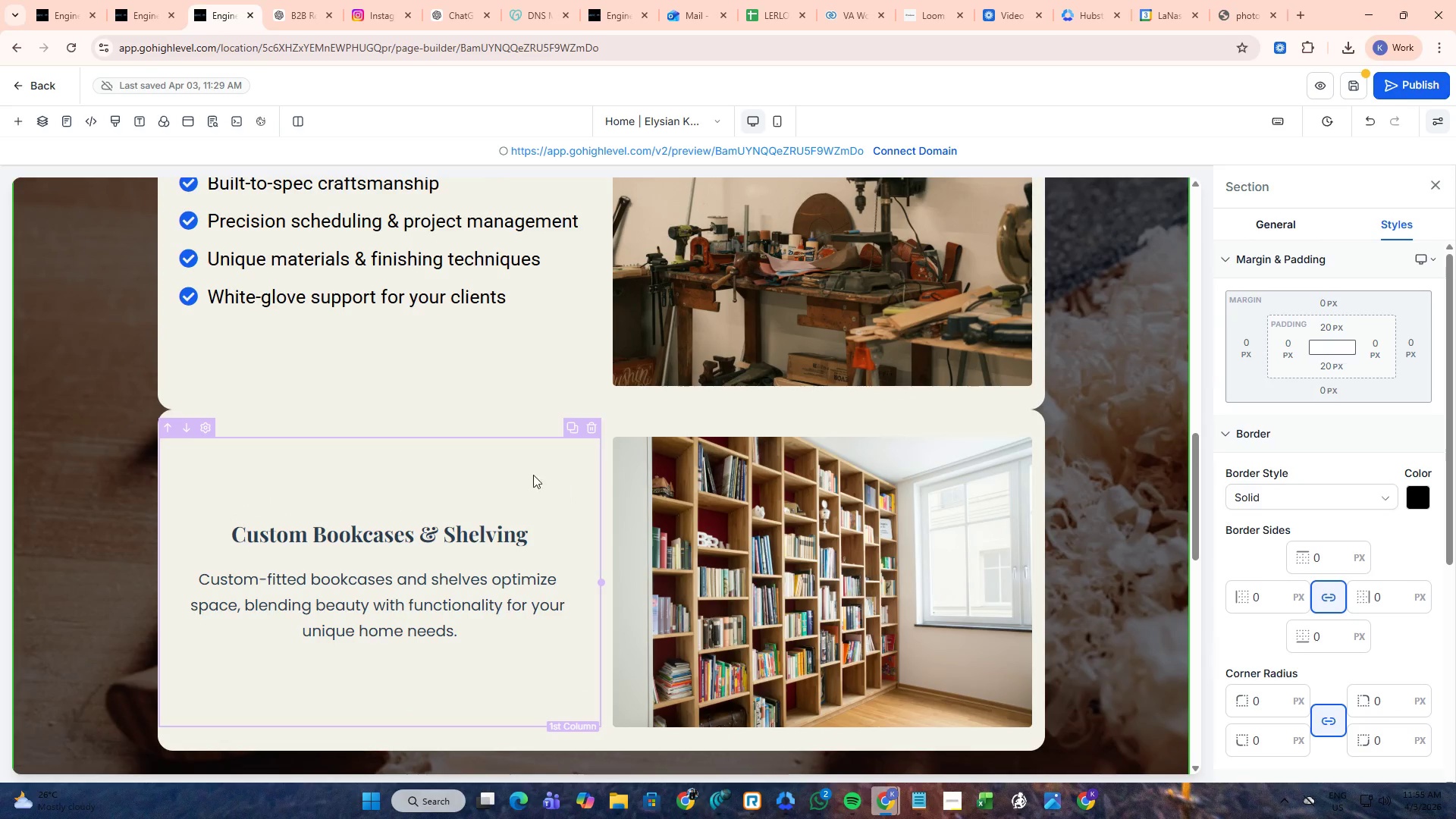 
left_click([517, 466])
 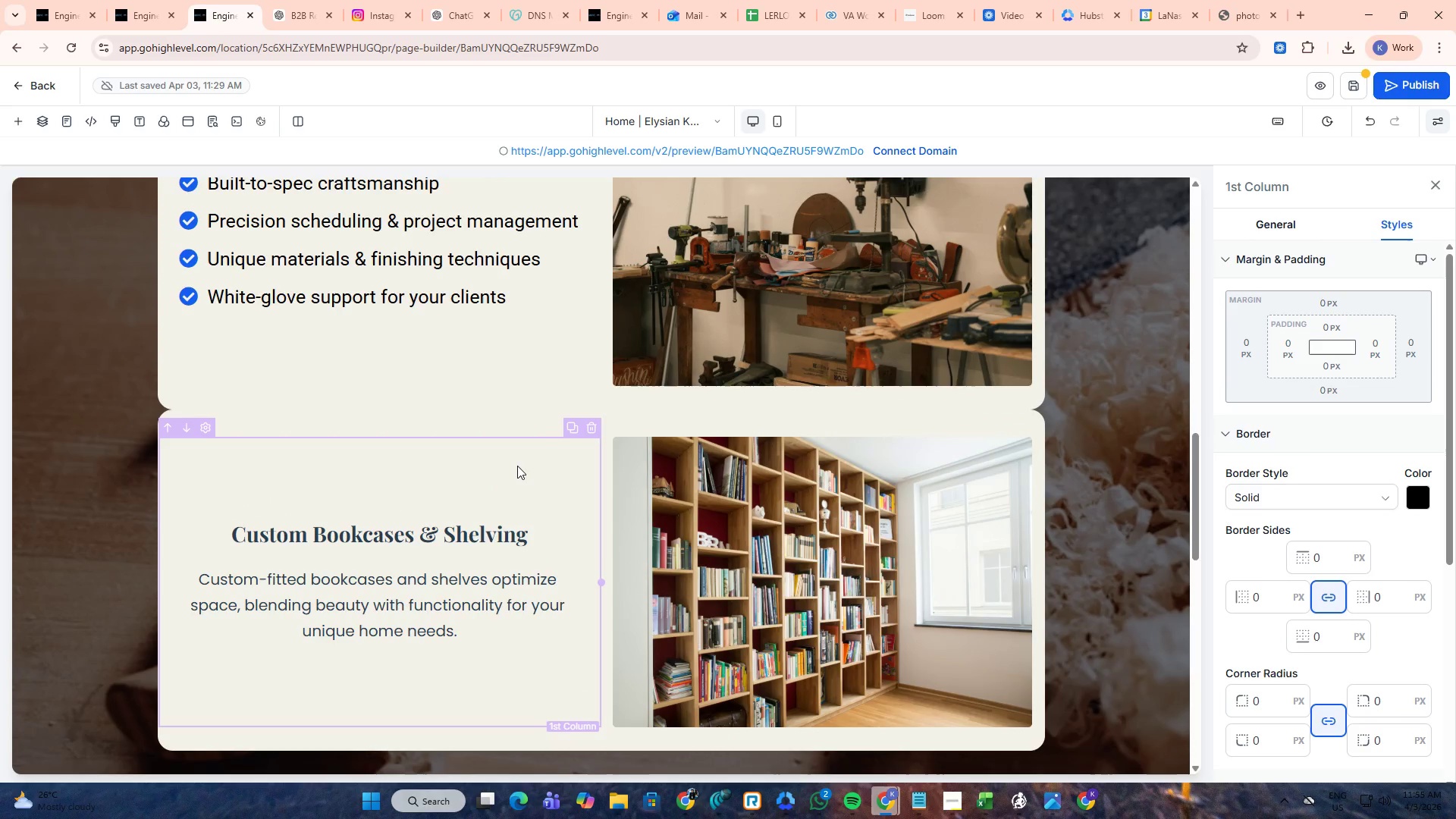 
scroll: coordinate [517, 466], scroll_direction: up, amount: 3.0
 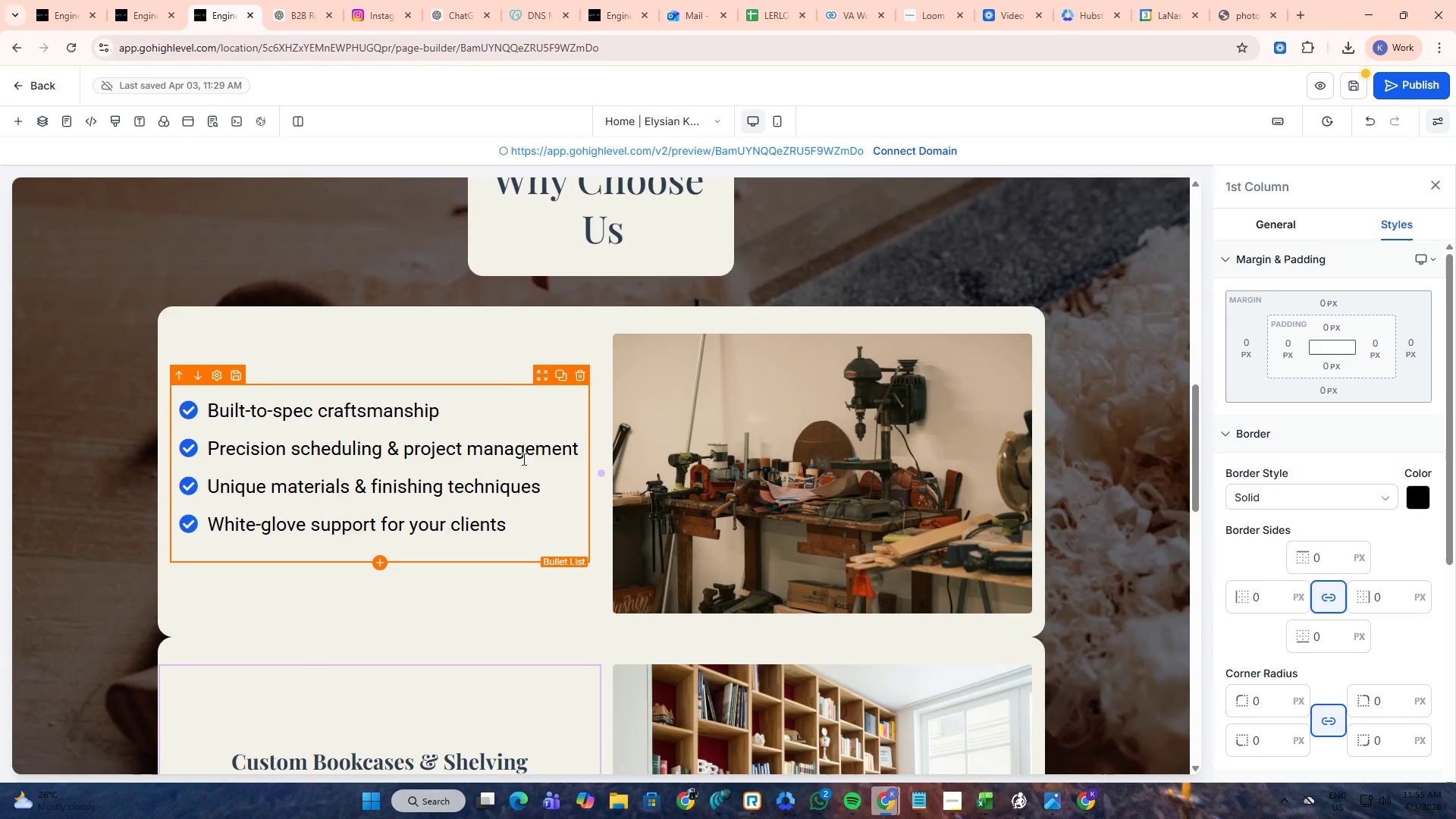 
scroll: coordinate [536, 450], scroll_direction: down, amount: 11.0
 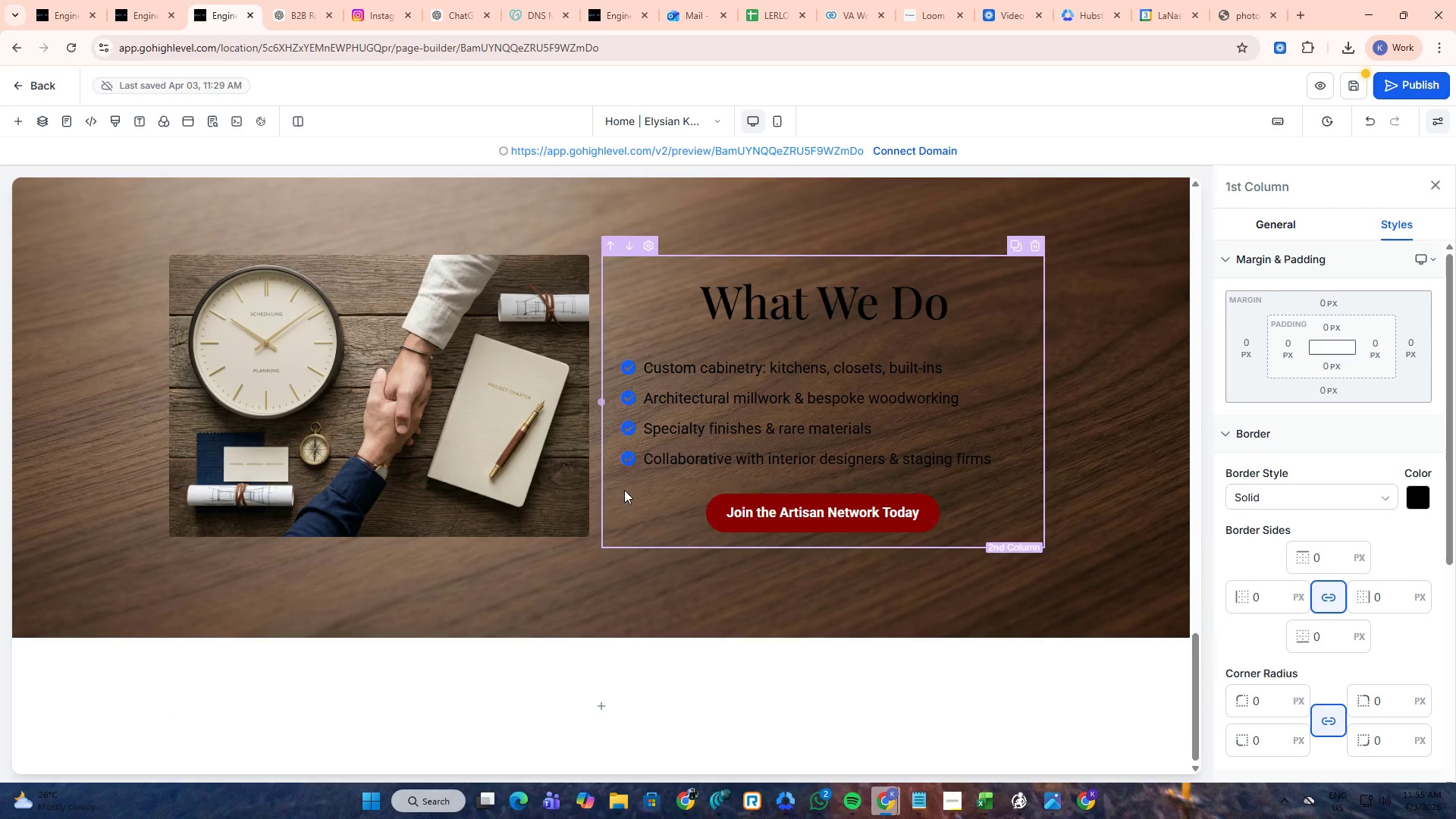 
scroll: coordinate [707, 441], scroll_direction: up, amount: 6.0
 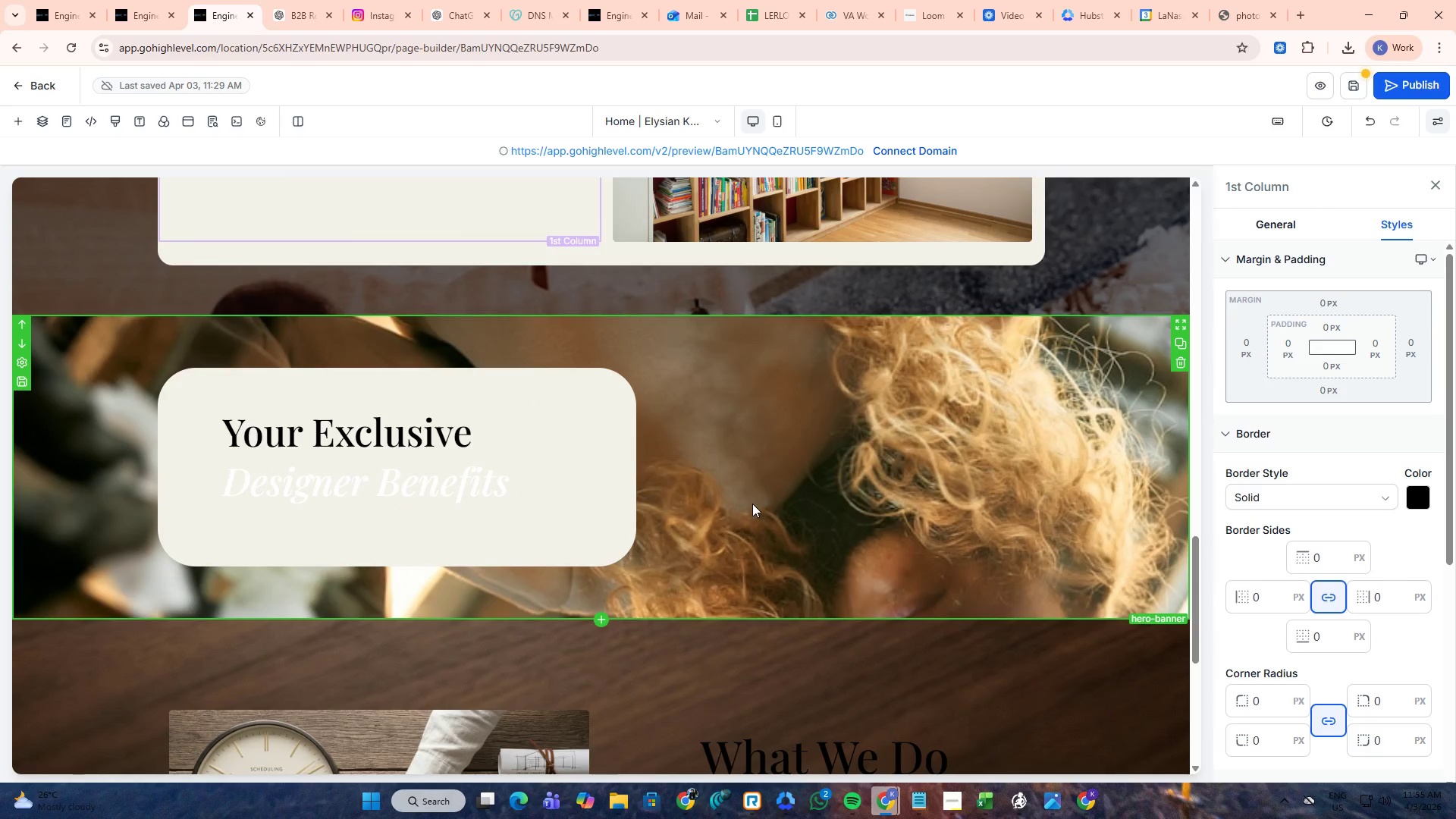 
left_click([752, 504])
 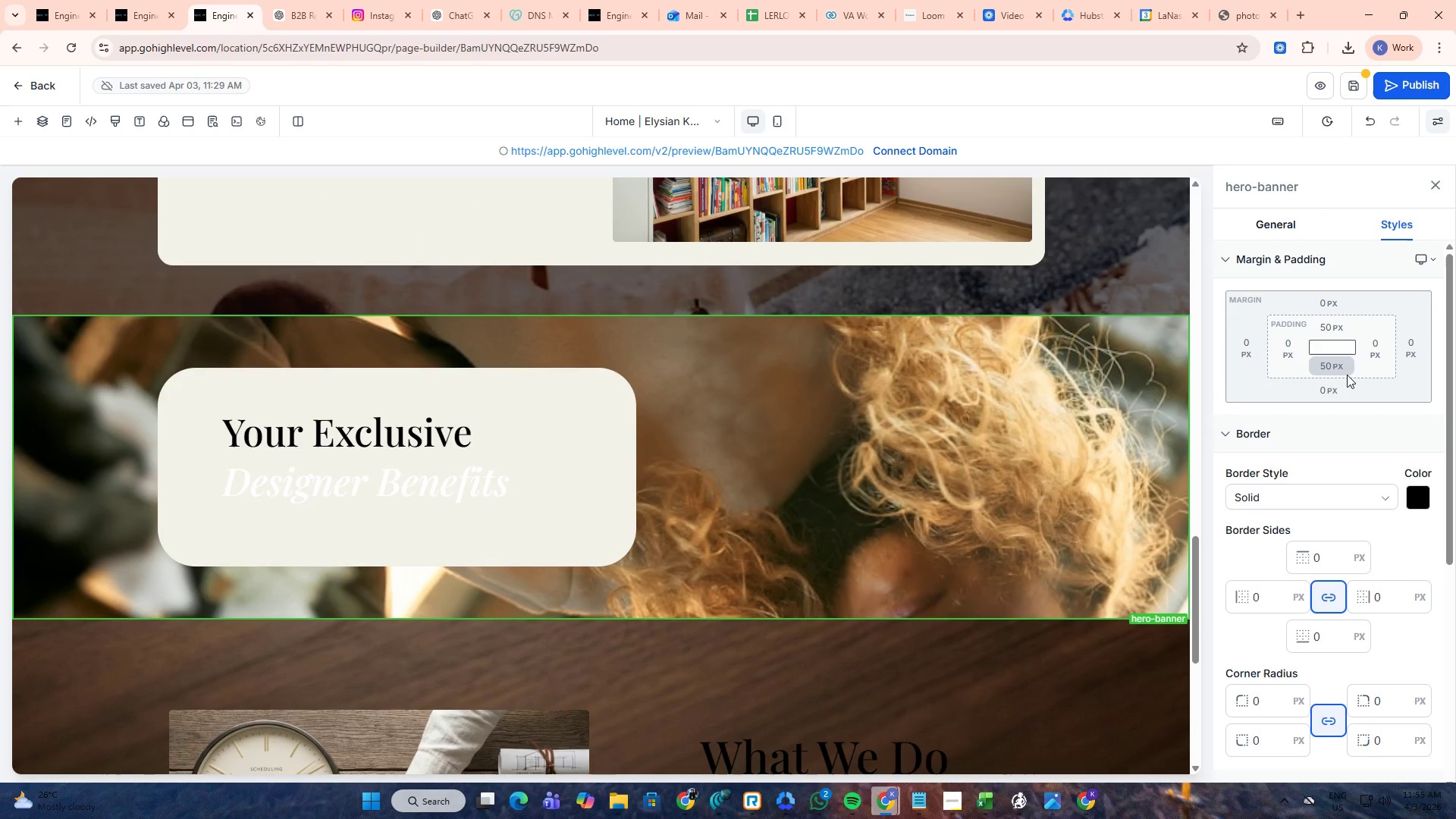 
left_click([1343, 372])
 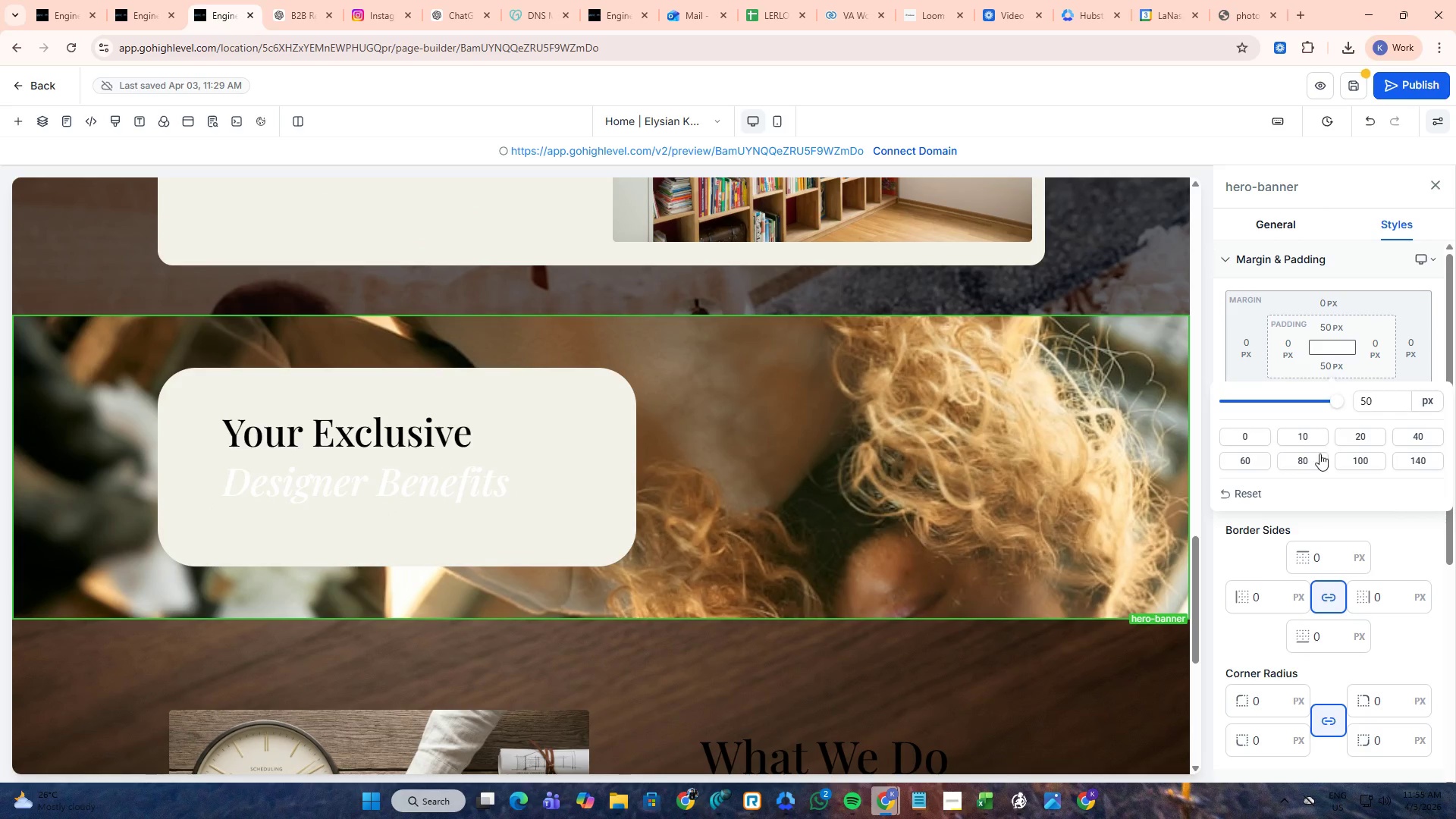 
left_click([1314, 457])
 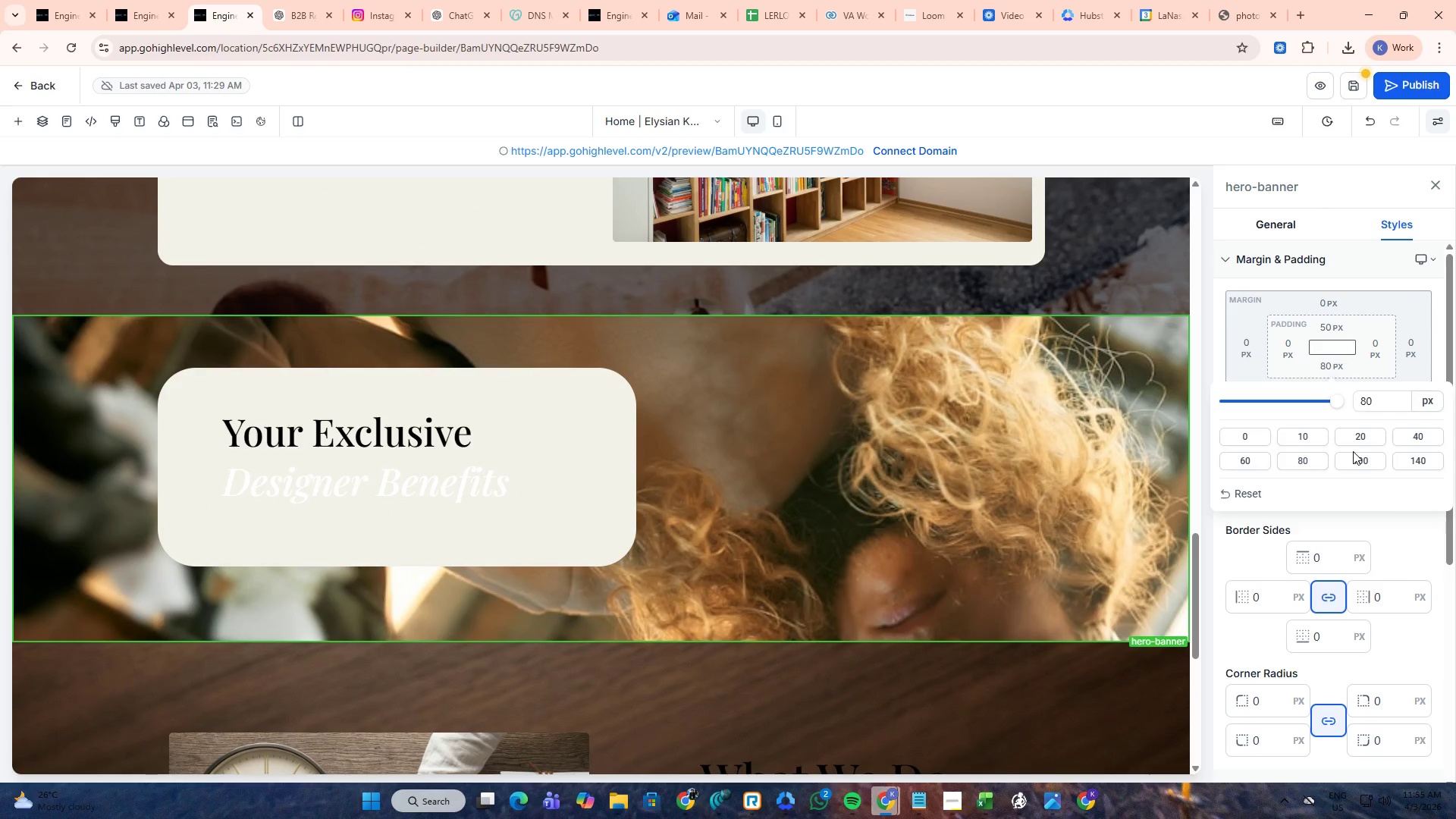 
double_click([1354, 455])
 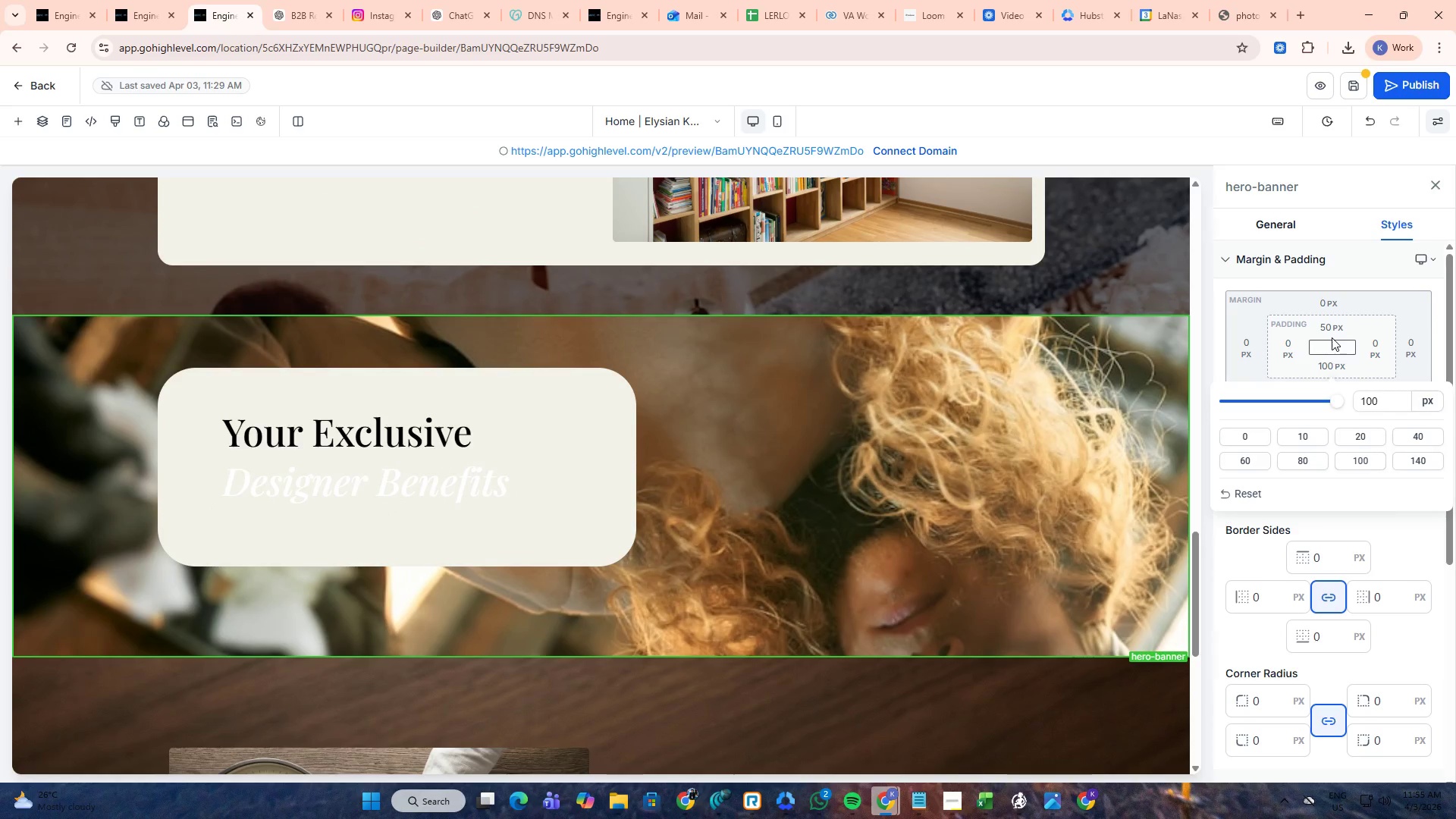 
left_click([1333, 330])
 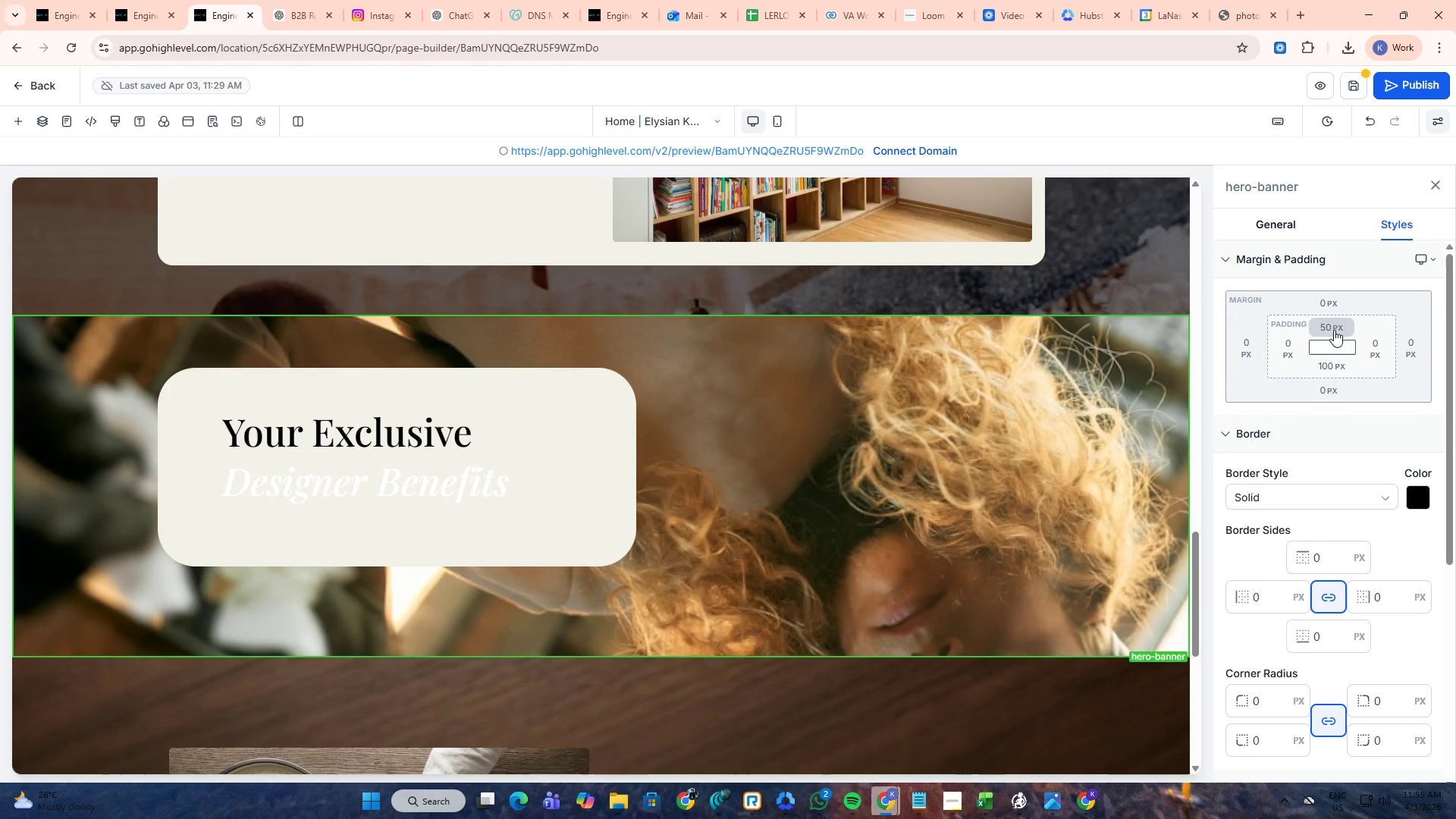 
left_click([1334, 334])
 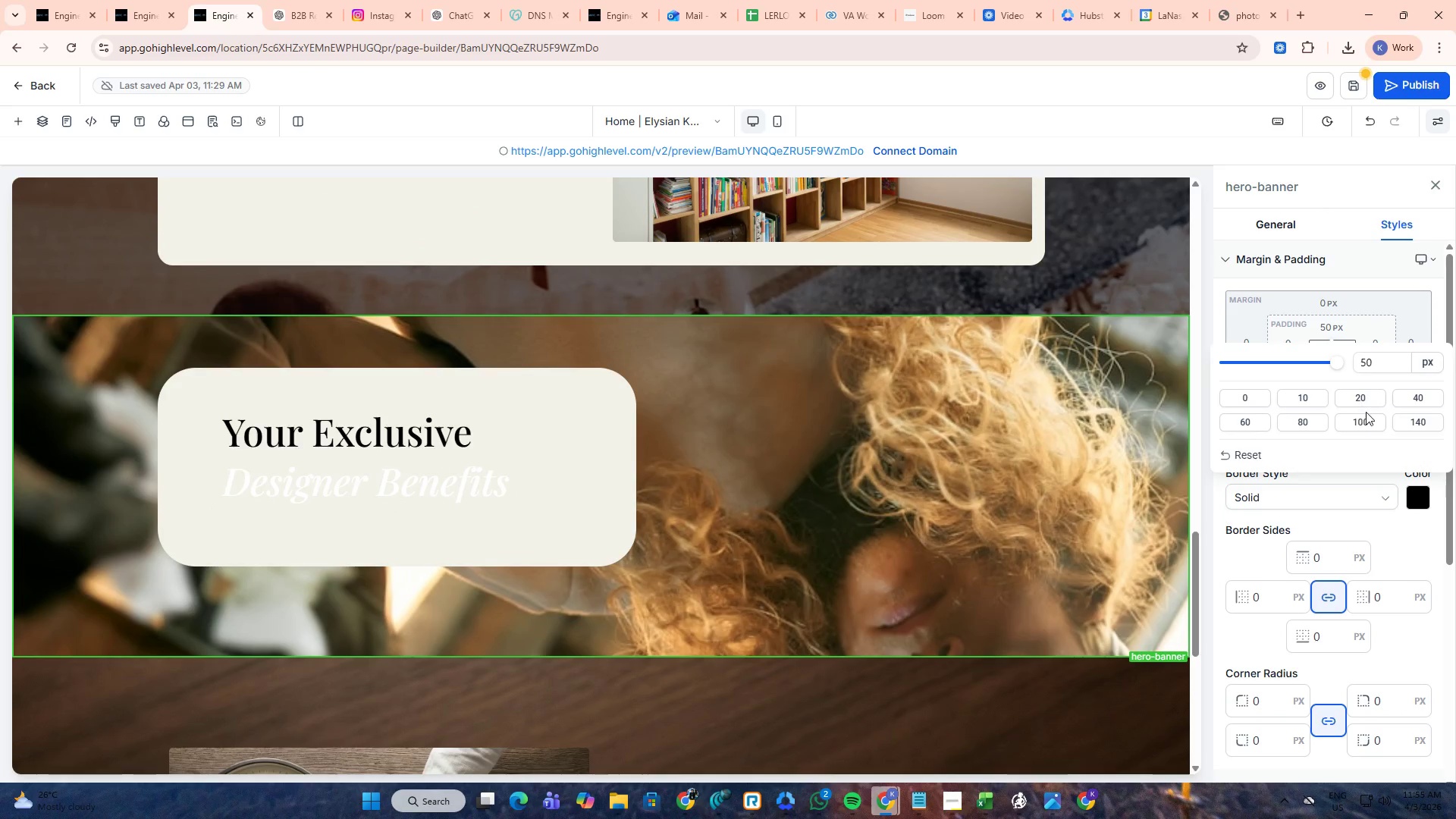 
left_click([1367, 424])
 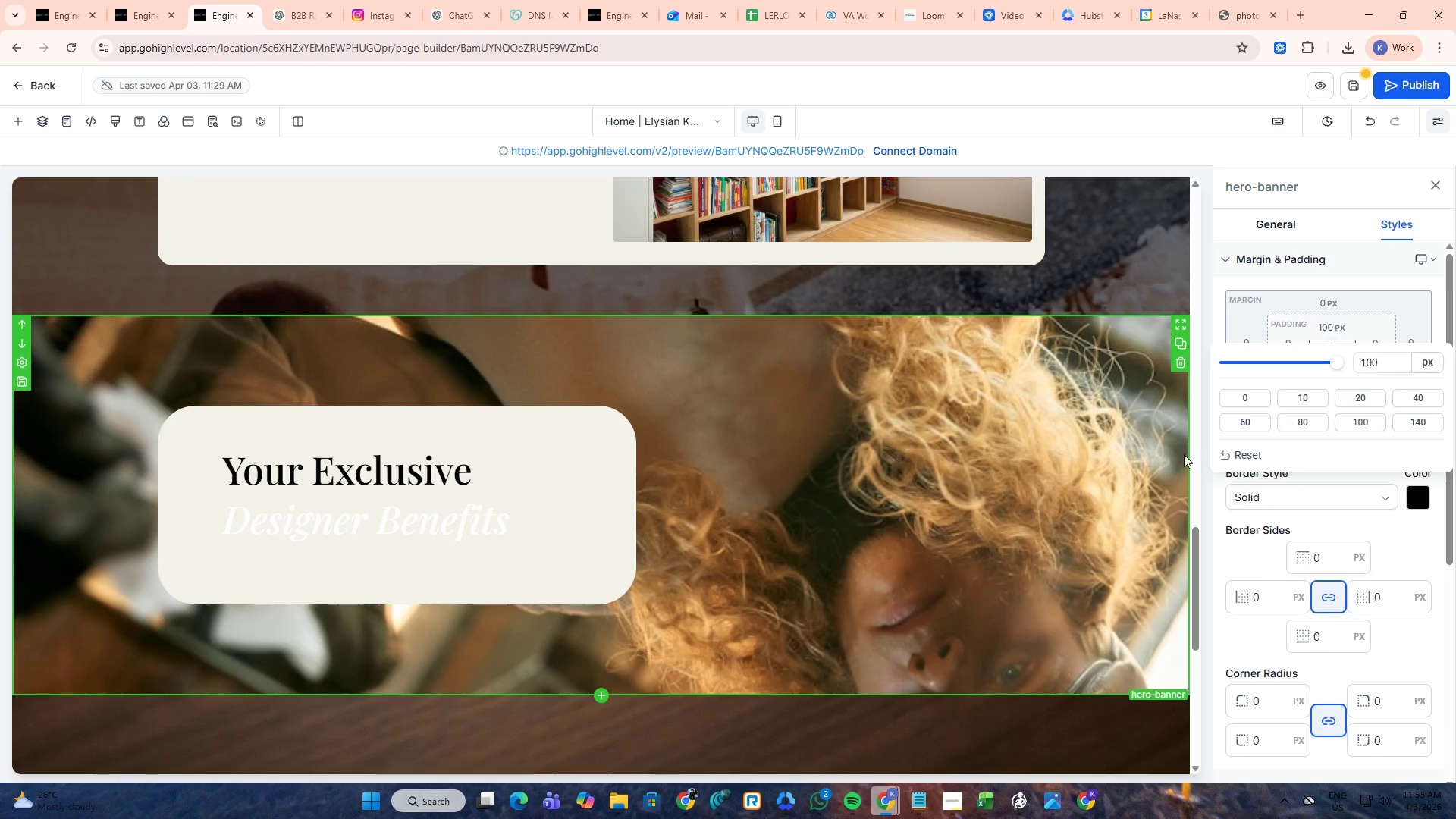 
left_click([1203, 412])
 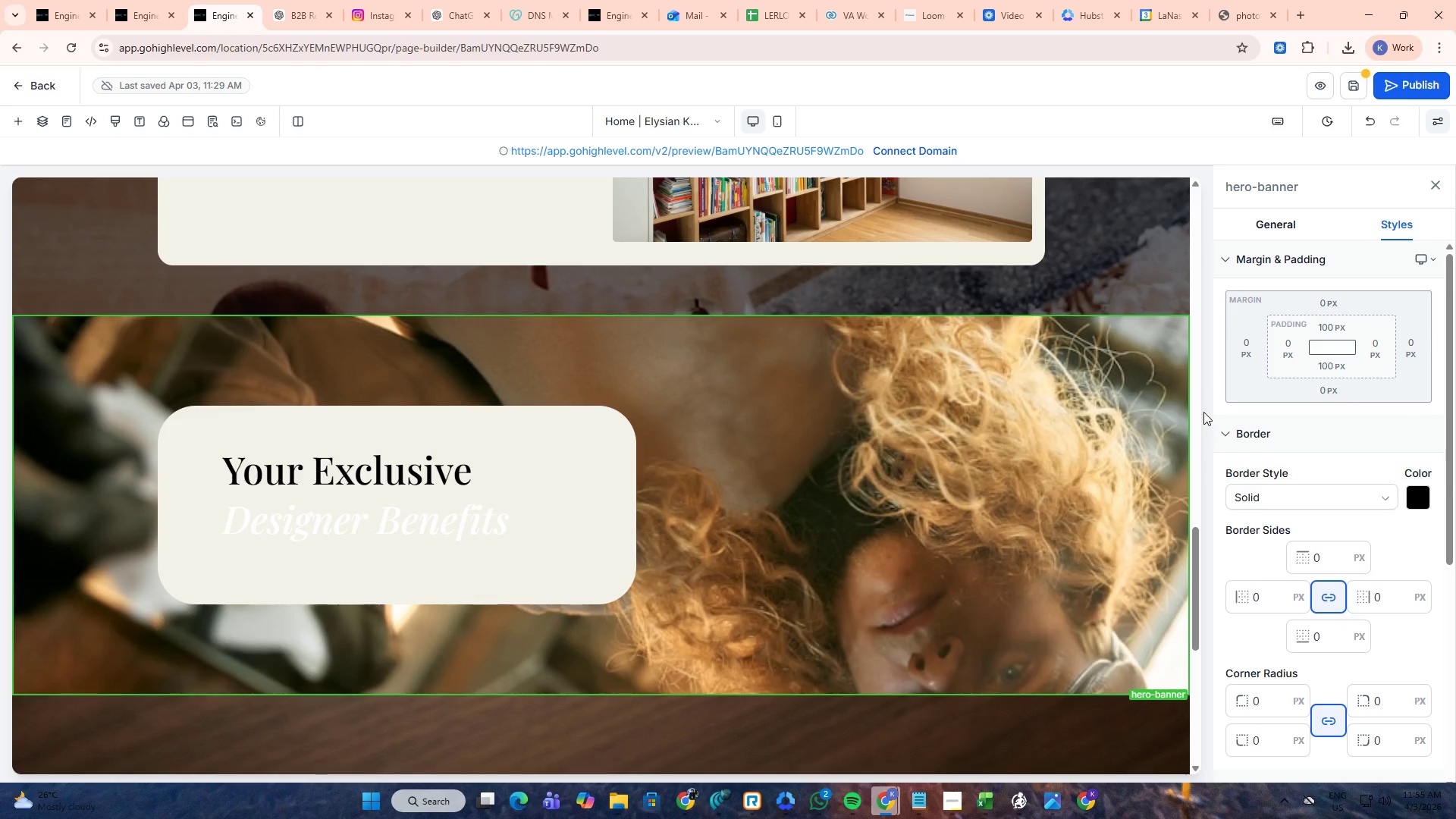 
scroll: coordinate [1203, 412], scroll_direction: down, amount: 3.0
 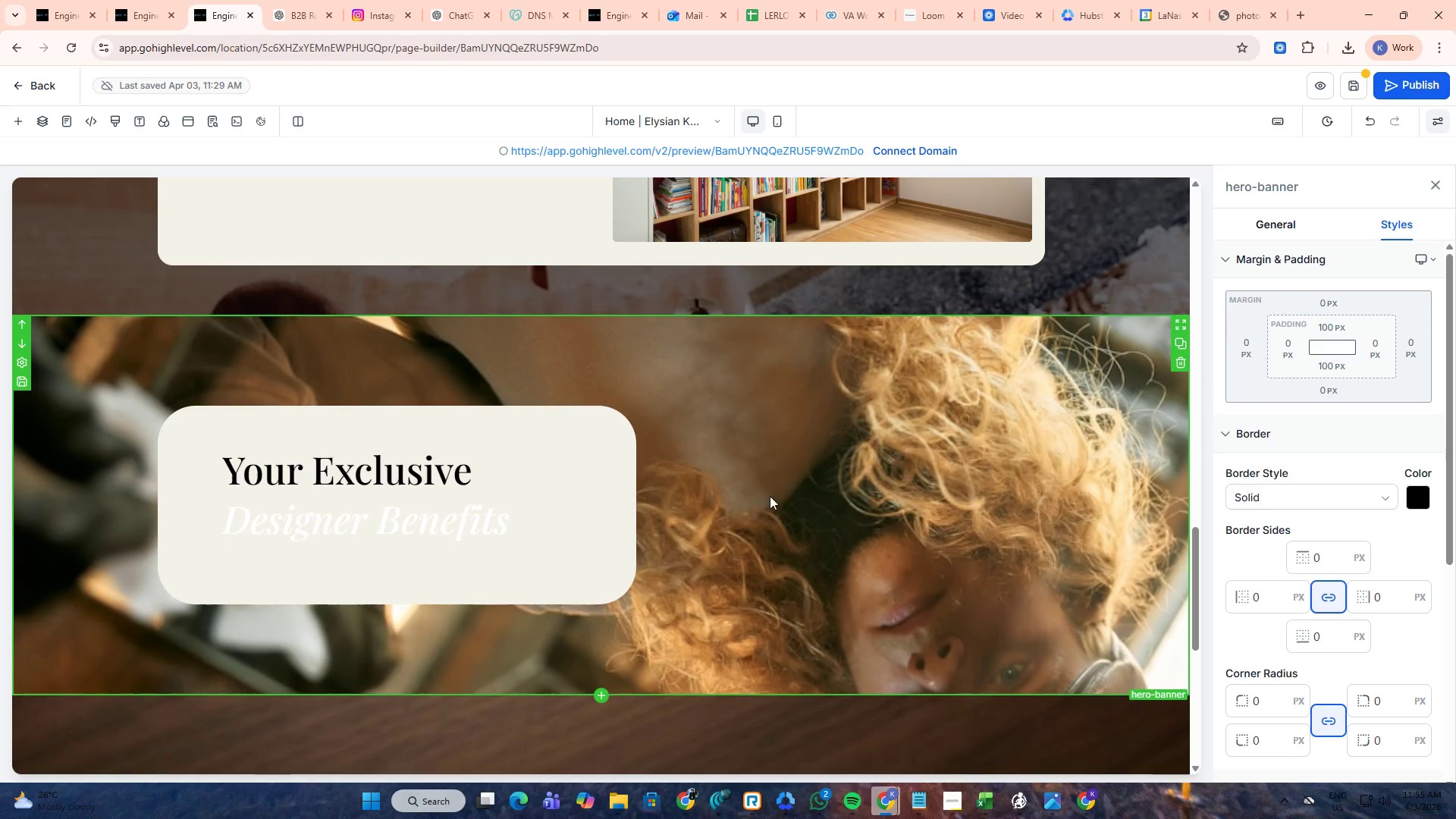 
scroll: coordinate [733, 496], scroll_direction: up, amount: 1.0
 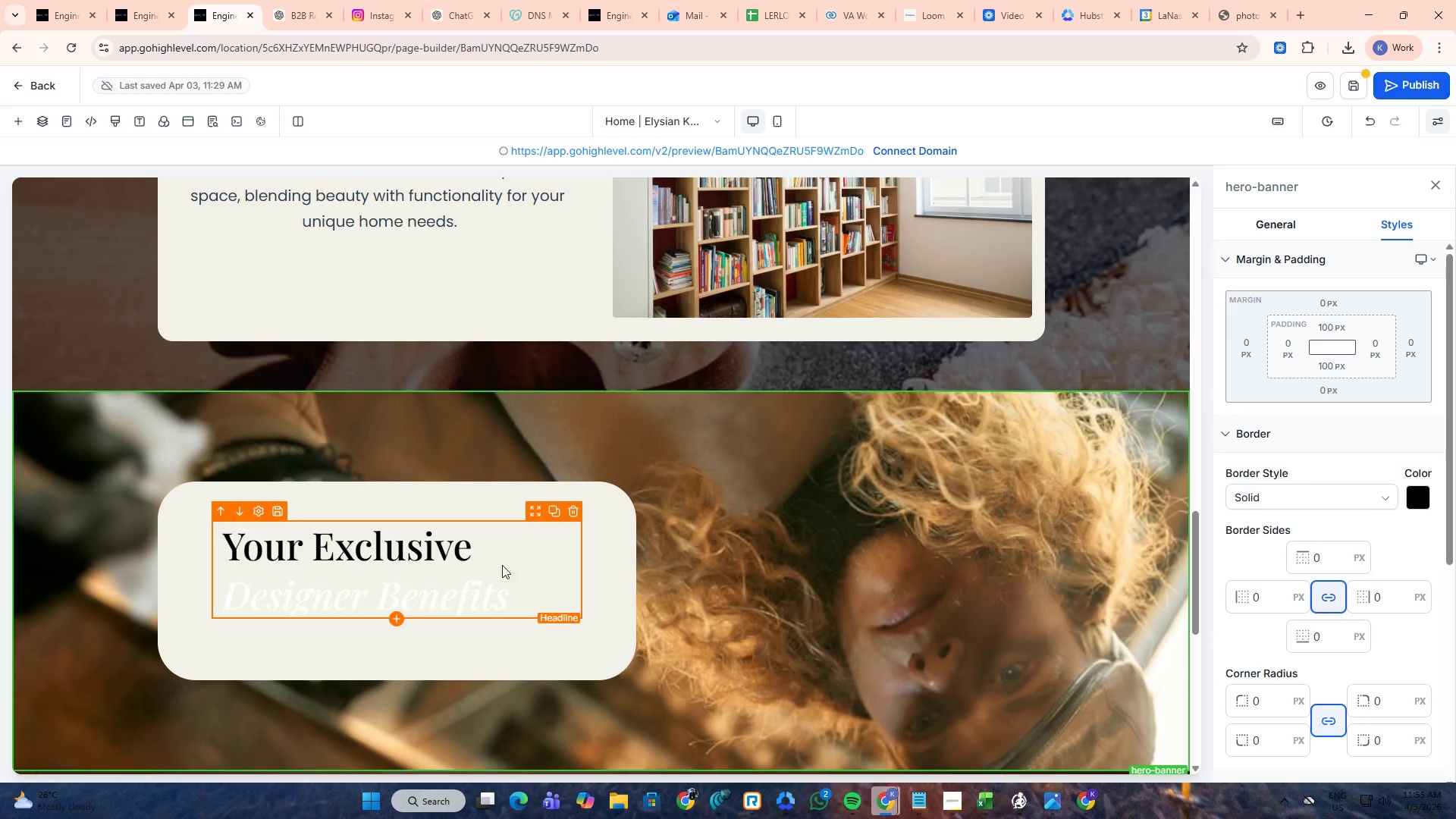 
left_click([488, 557])
 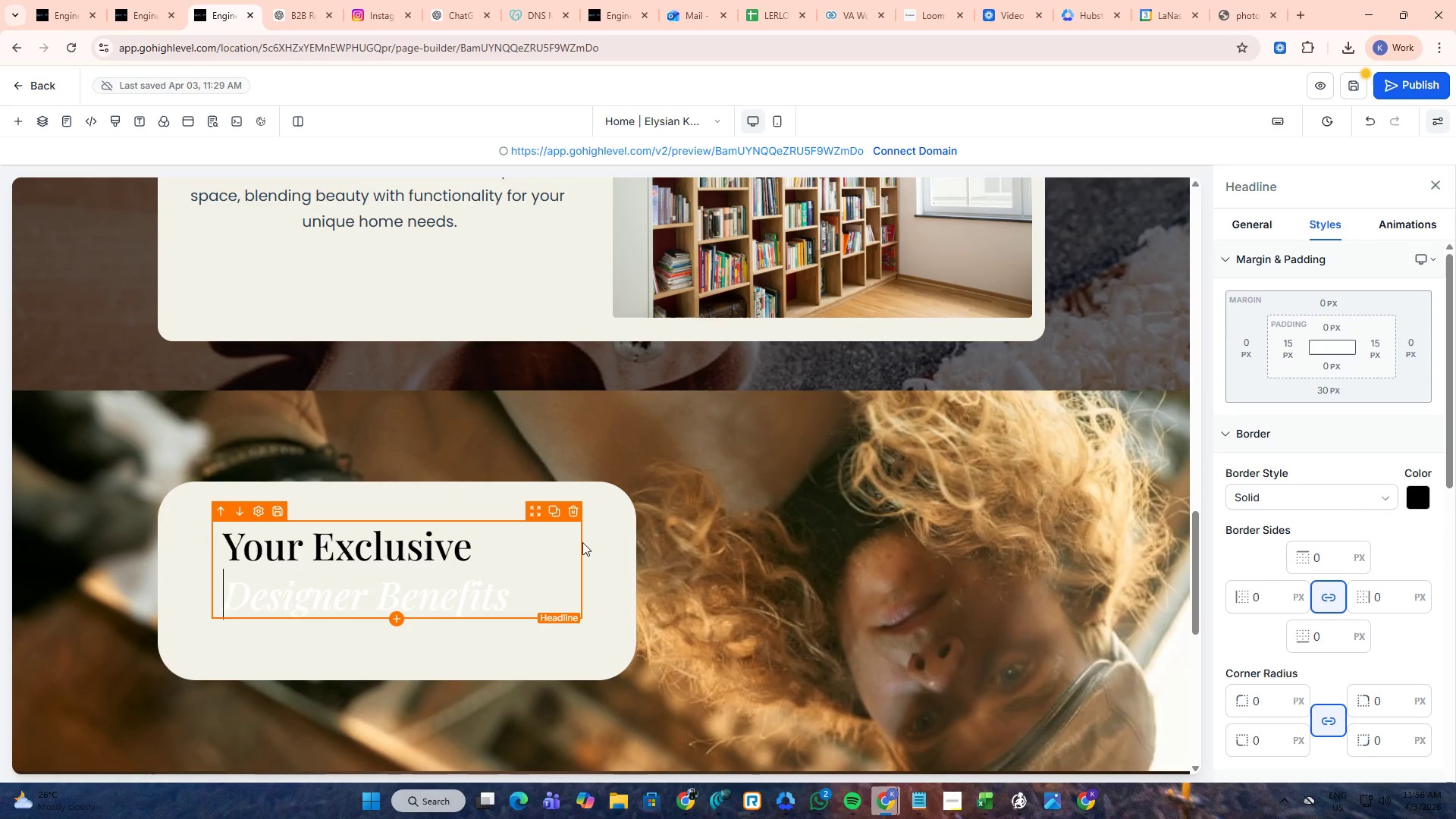 
double_click([593, 540])
 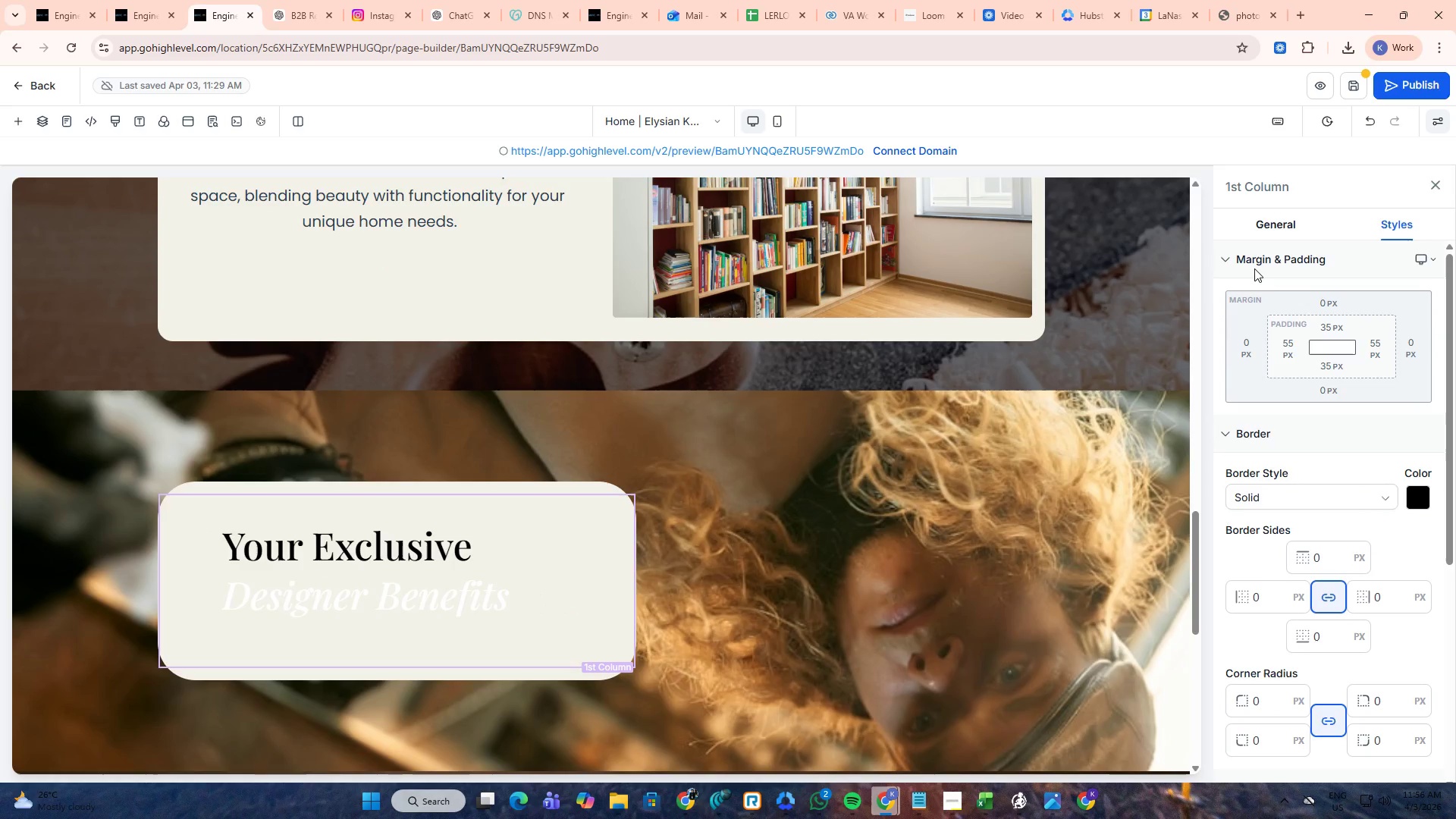 
scroll: coordinate [1306, 450], scroll_direction: down, amount: 8.0
 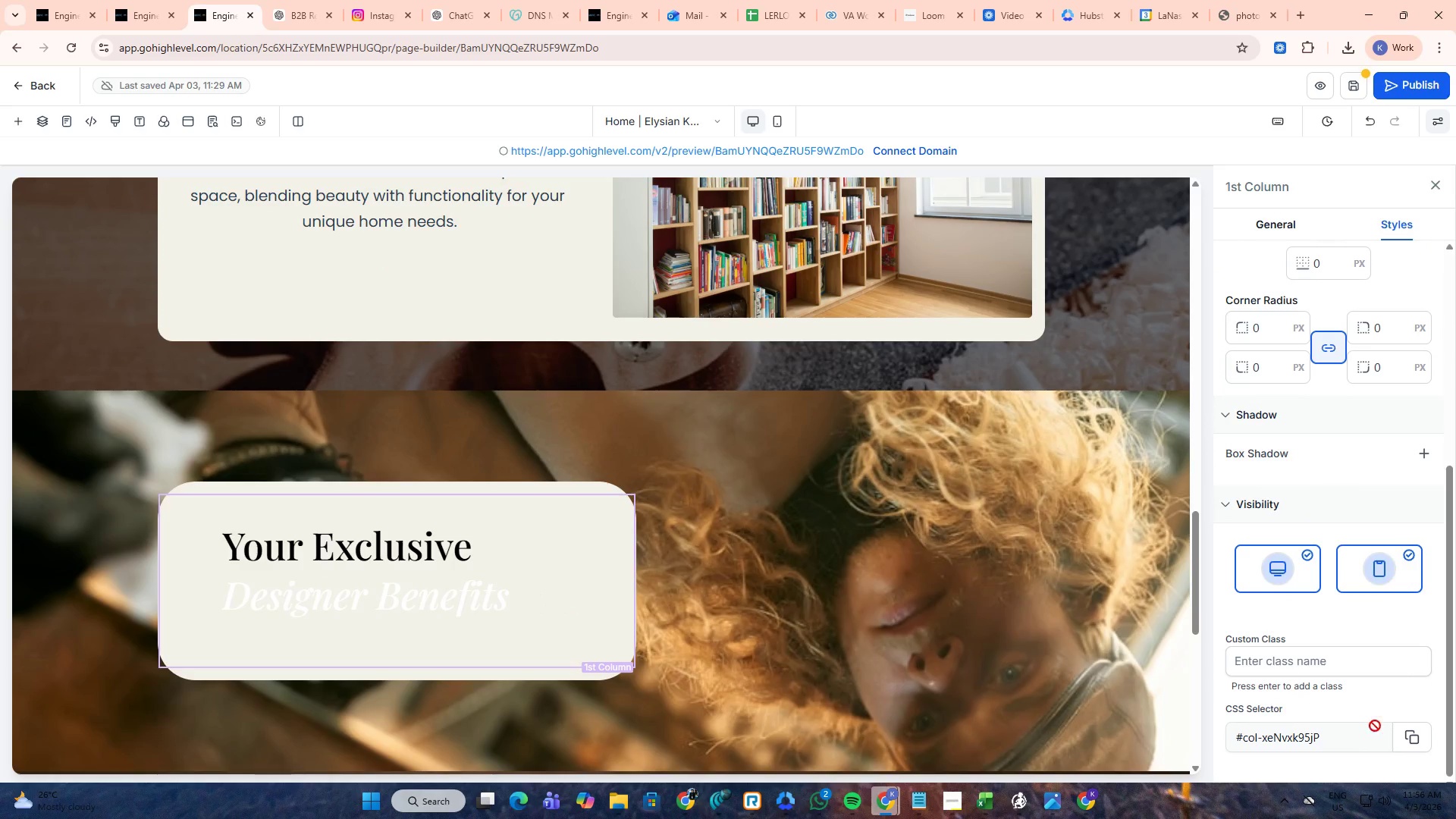 
left_click([1411, 740])
 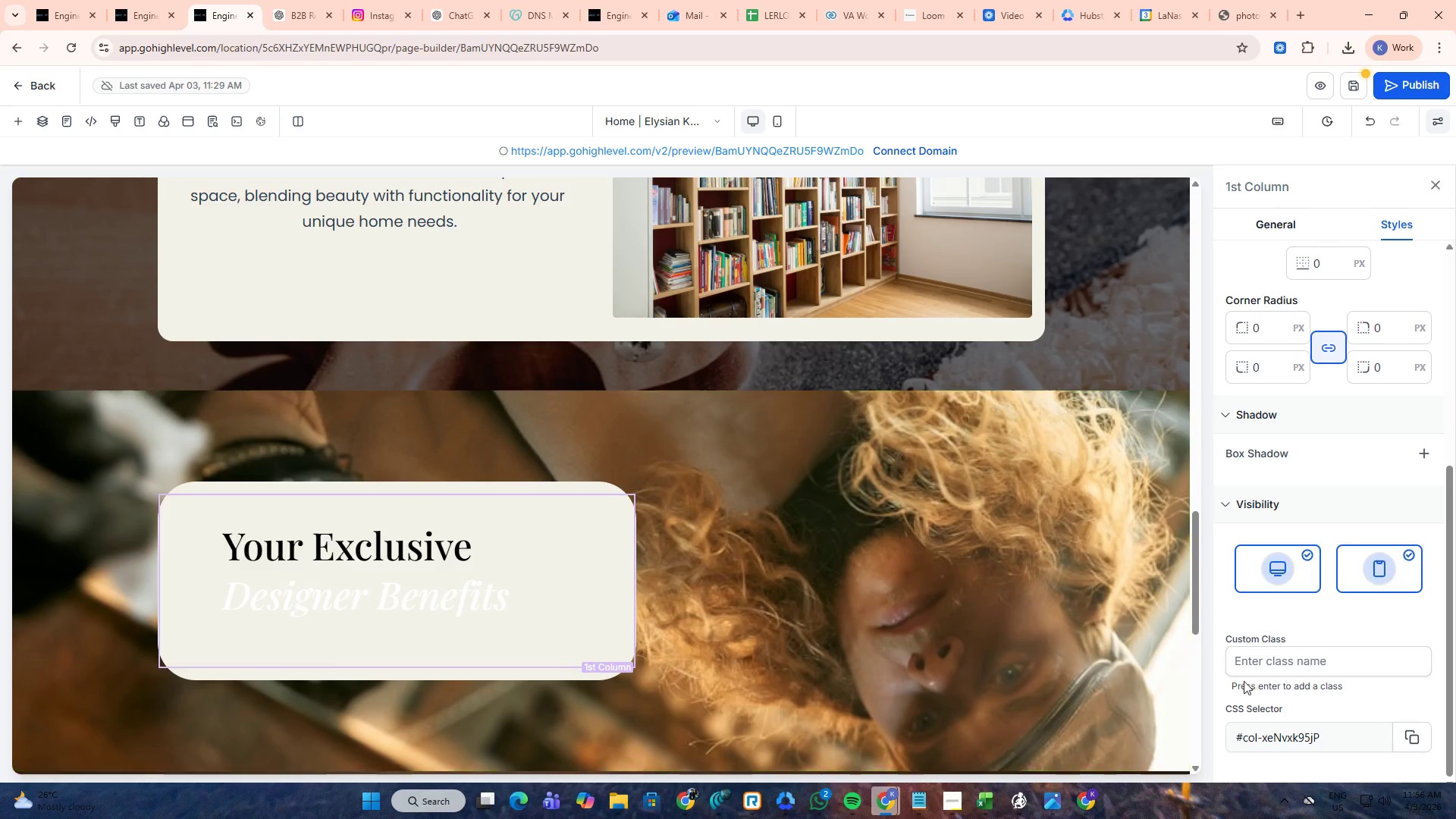 
left_click([1419, 735])
 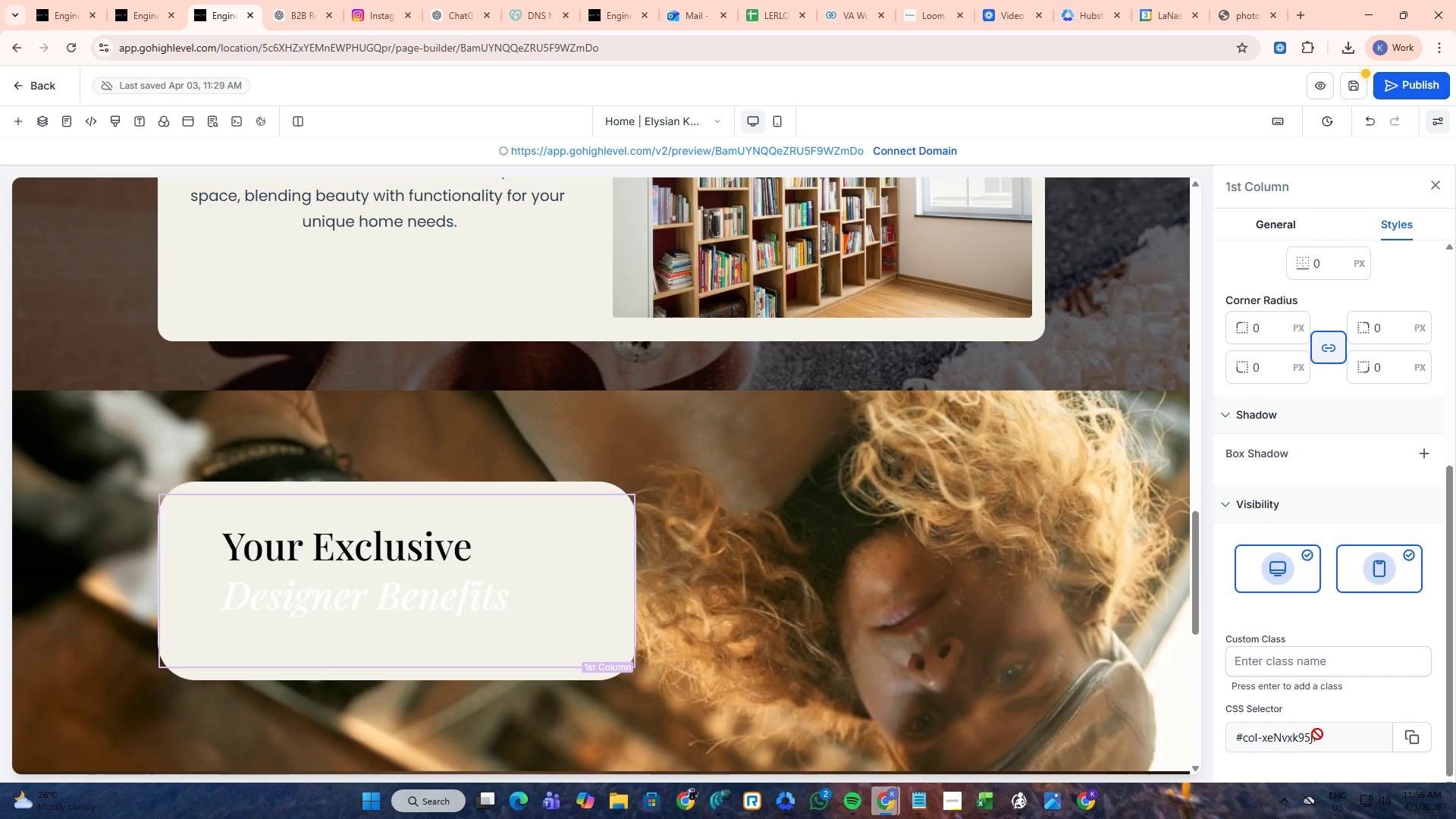 
double_click([1341, 739])
 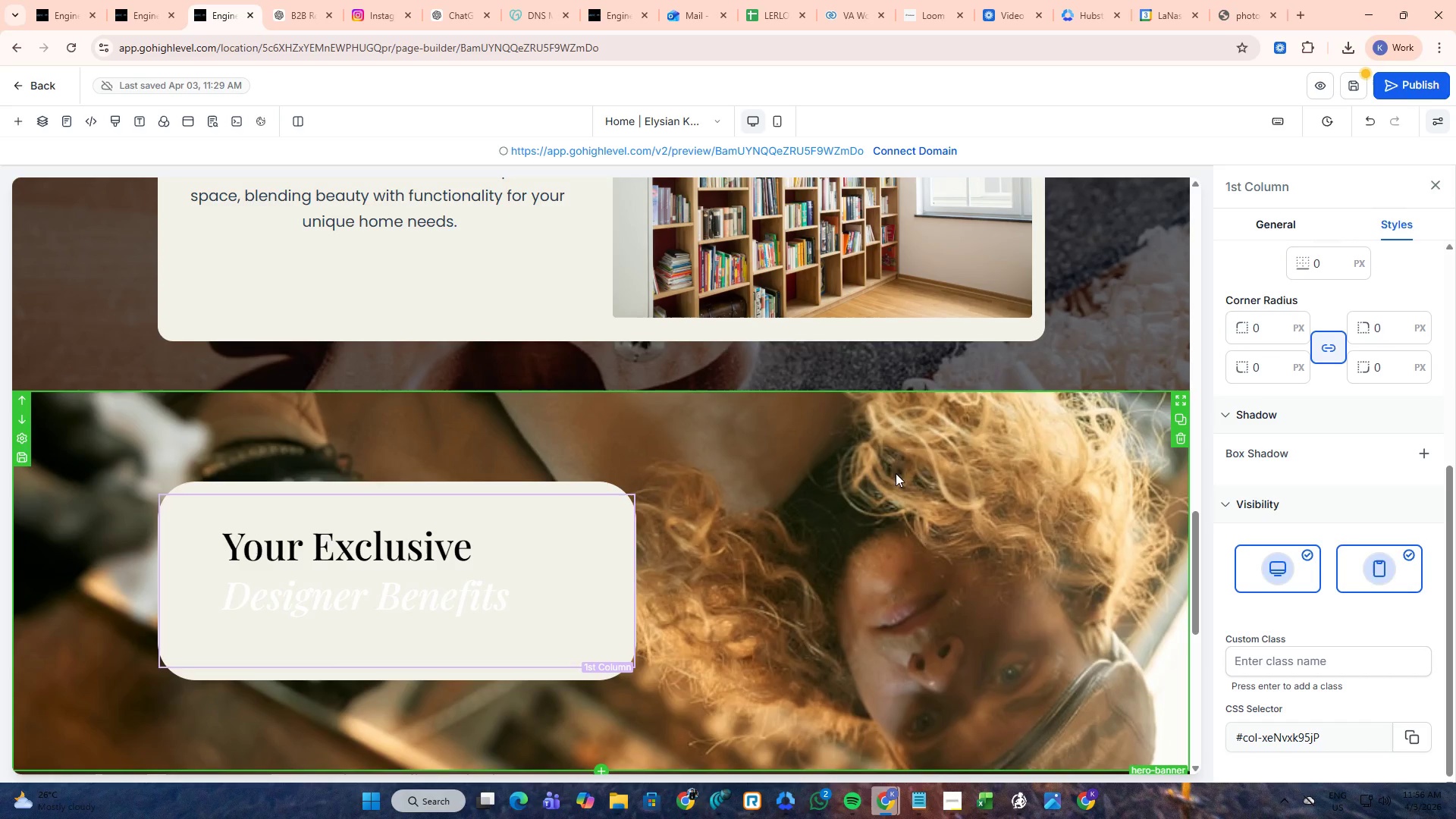 
left_click([1402, 739])
 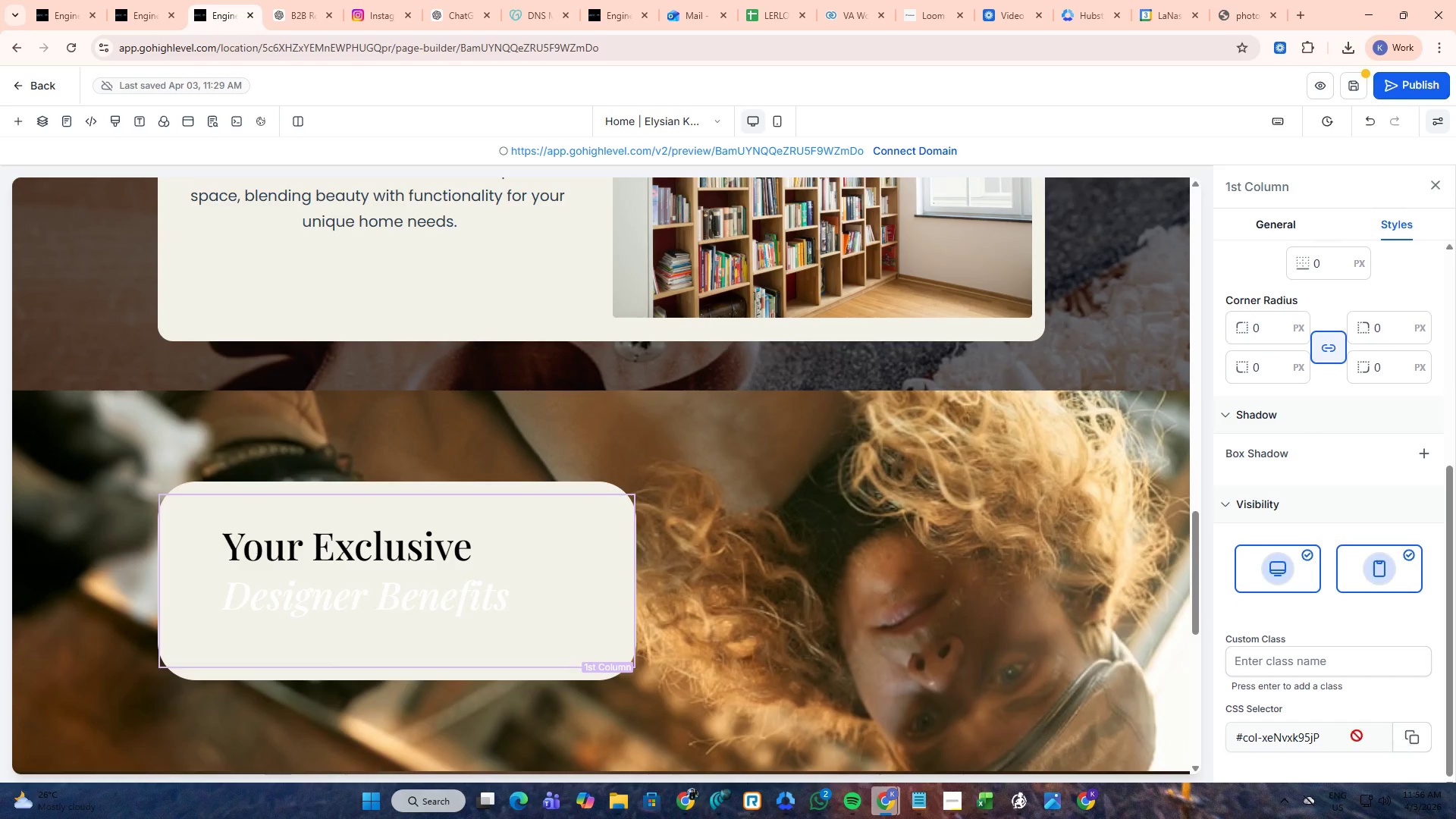 
left_click_drag(start_coordinate=[1356, 736], to_coordinate=[1228, 742])
 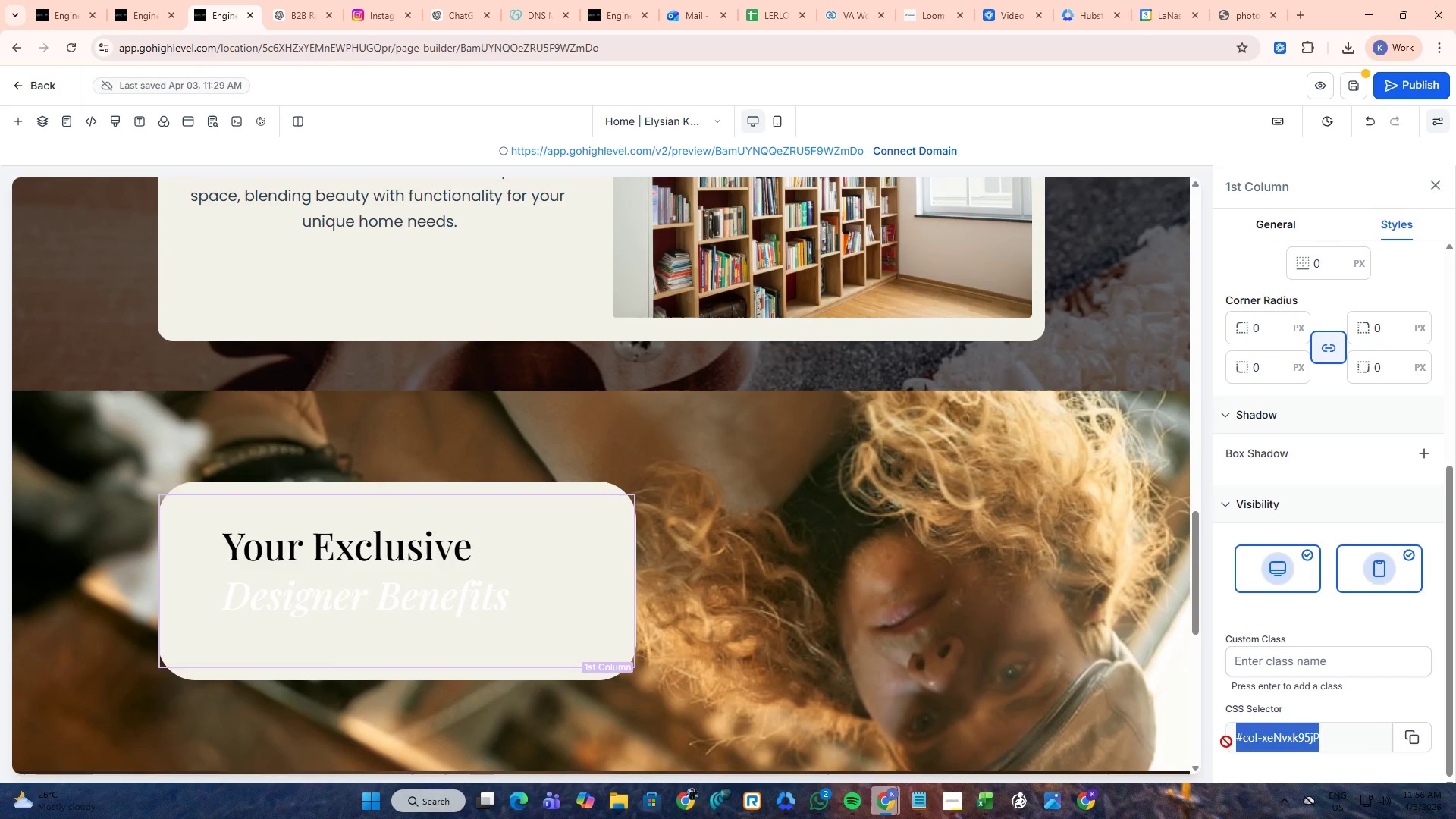 
key(Control+ControlLeft)
 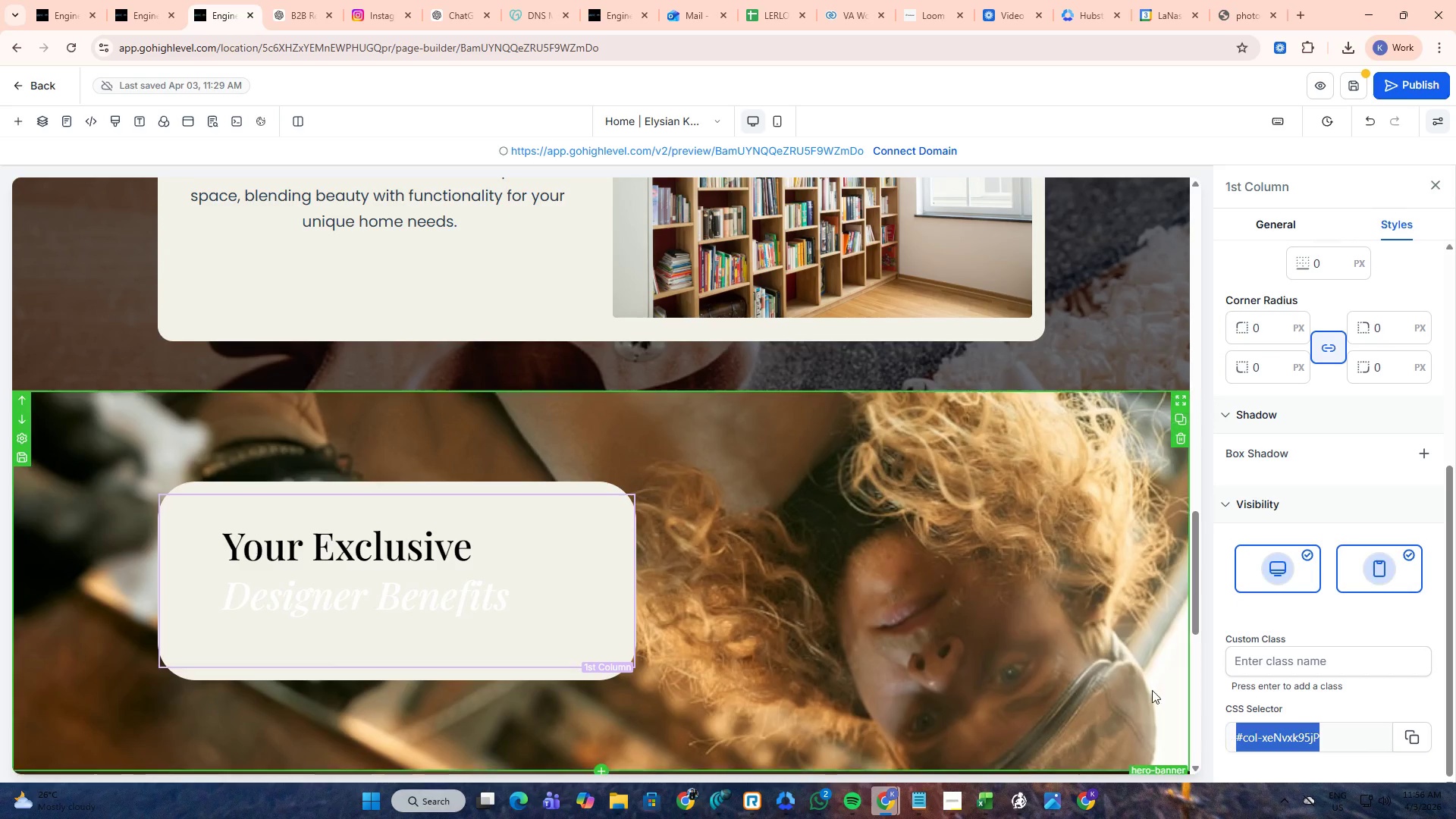 
key(Control+C)
 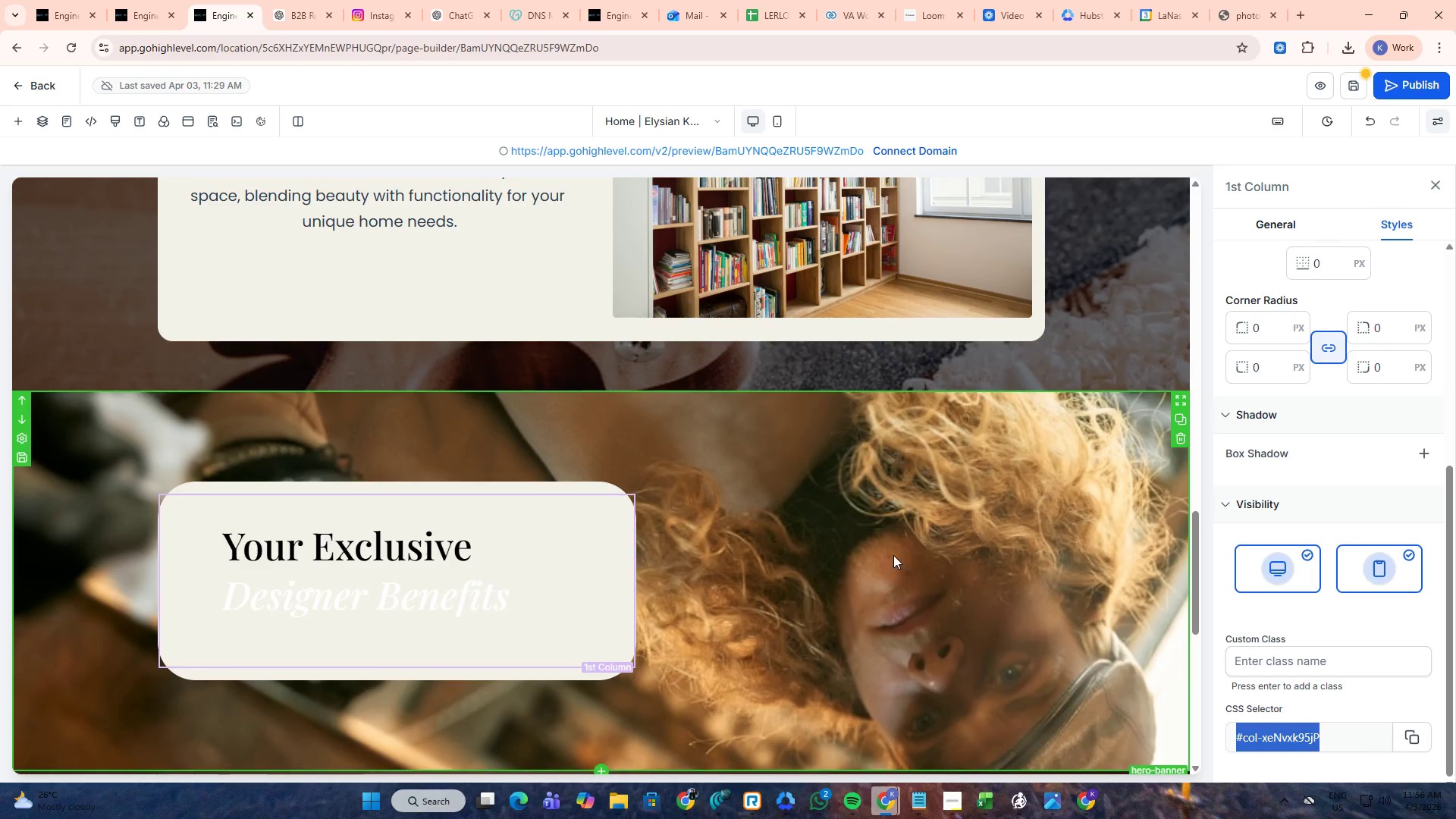 
scroll: coordinate [693, 367], scroll_direction: up, amount: 25.0
 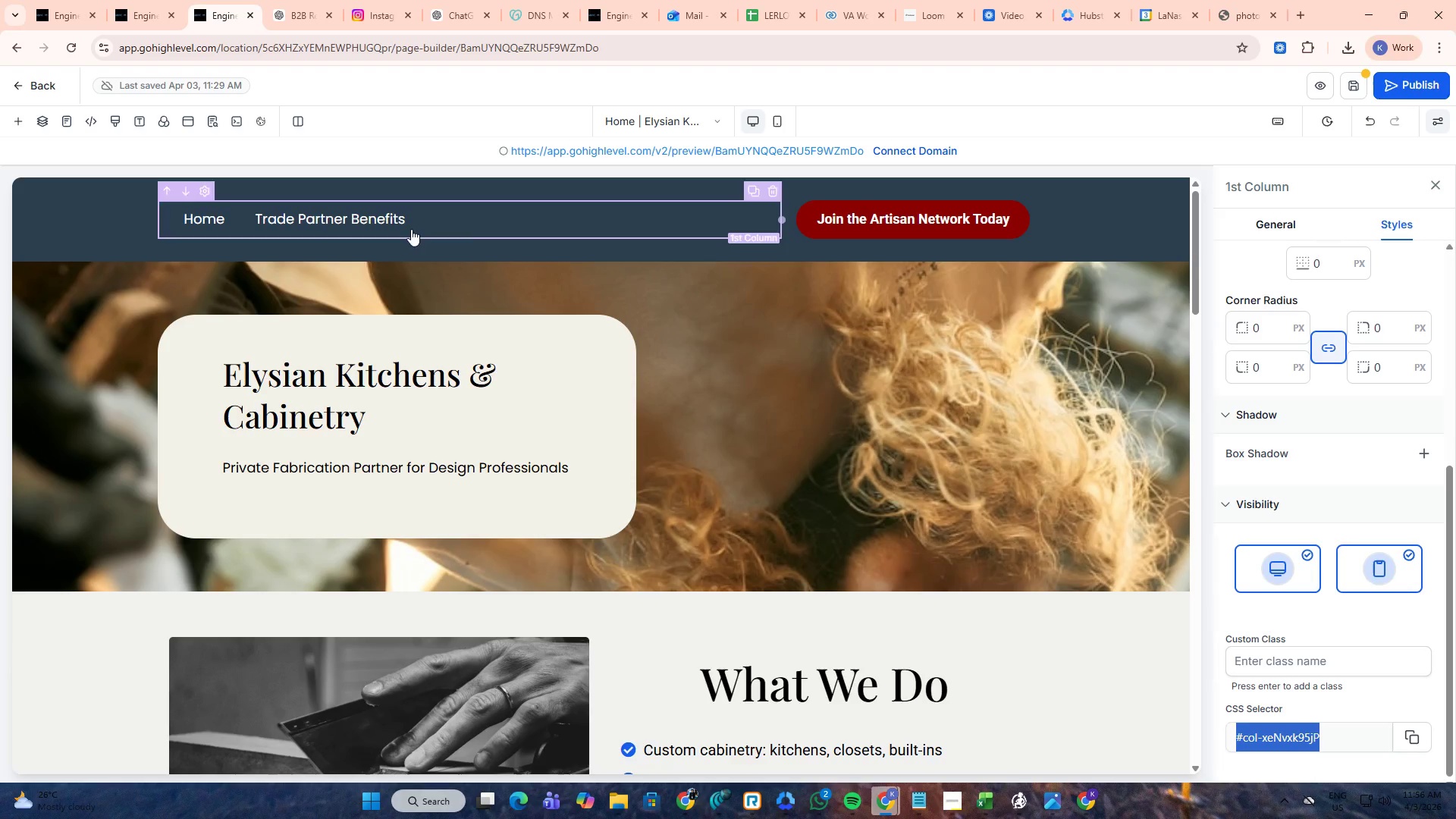 
left_click([386, 220])
 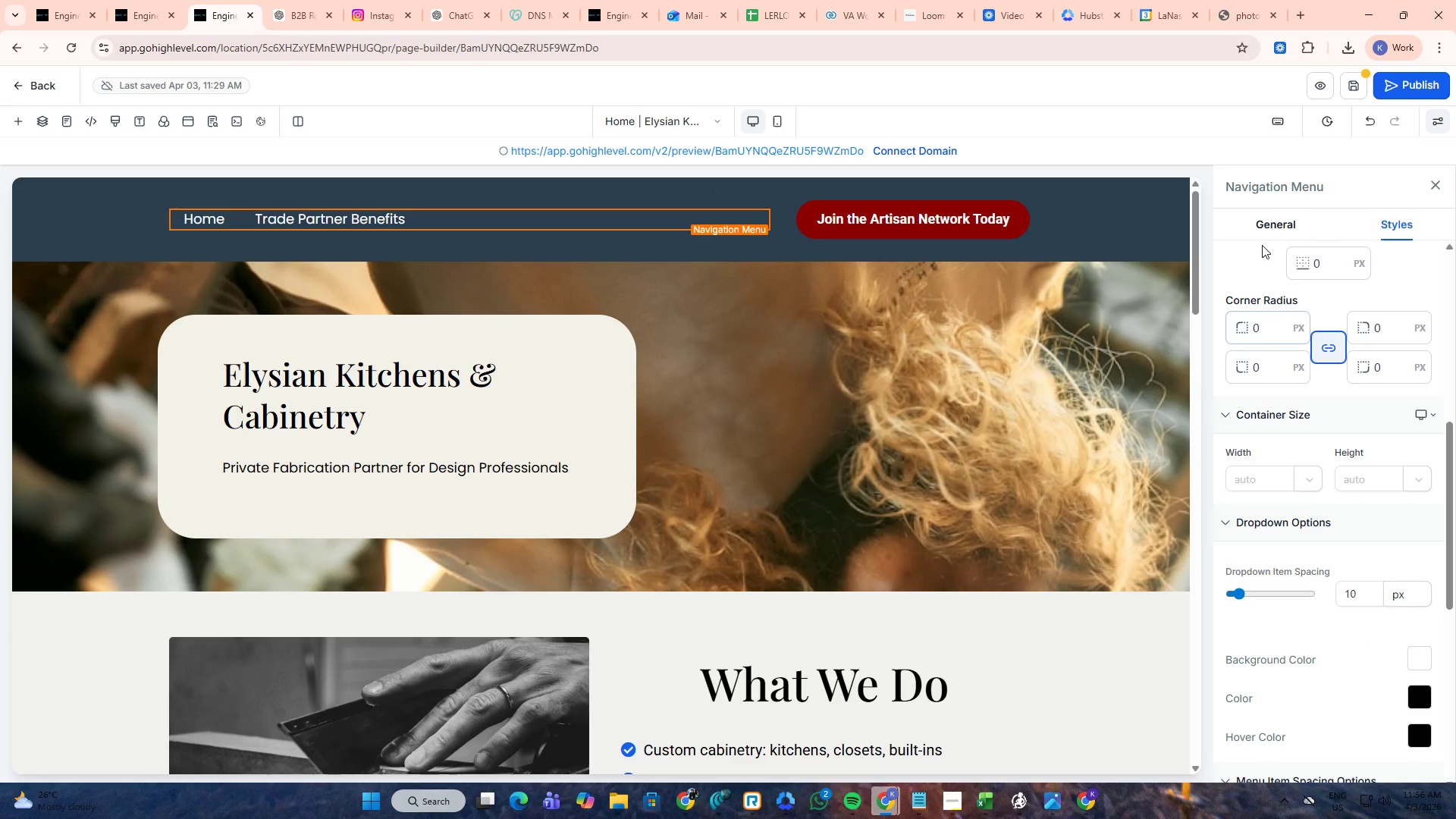 
left_click([1265, 228])
 